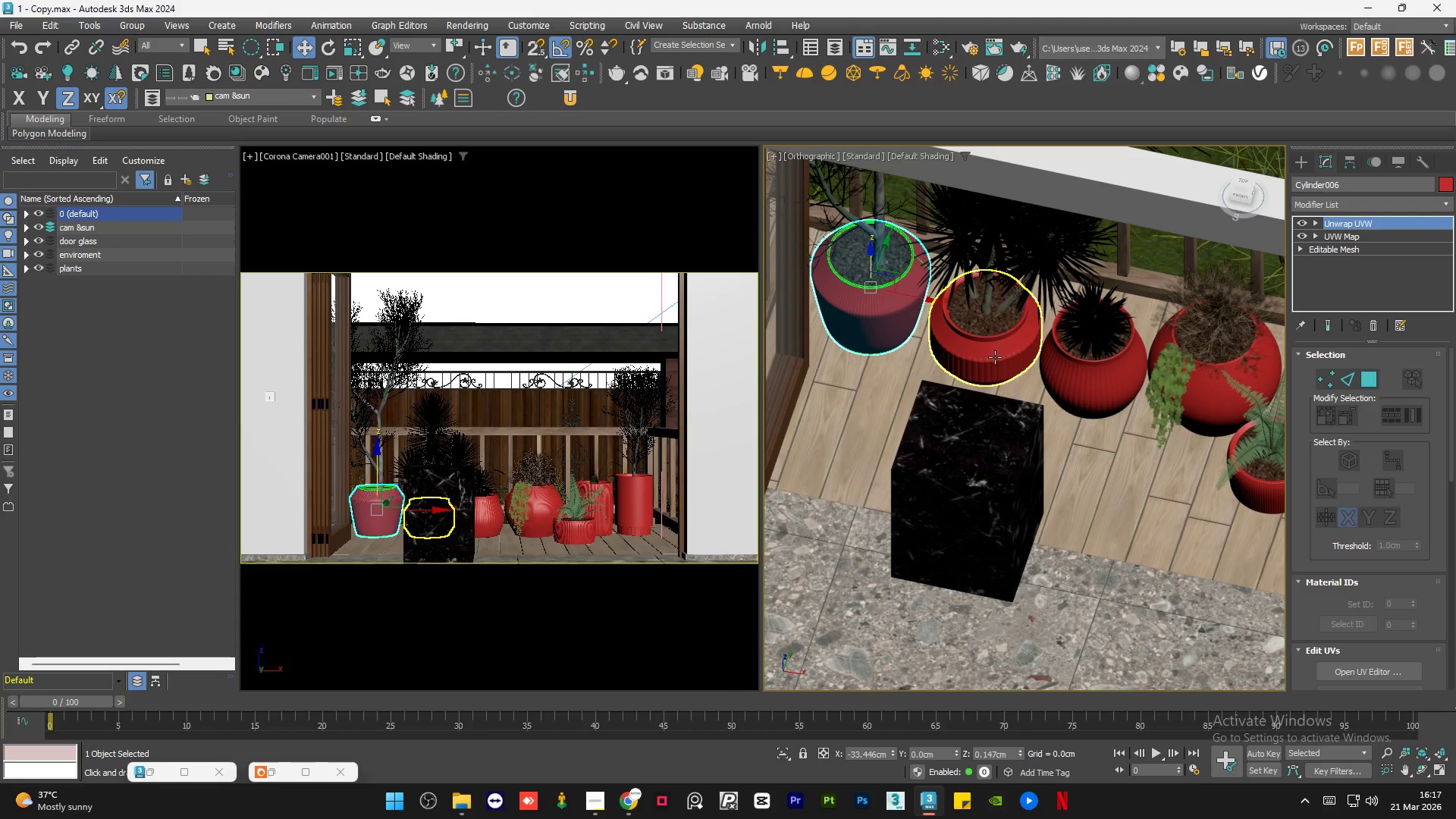 
wait(5.69)
 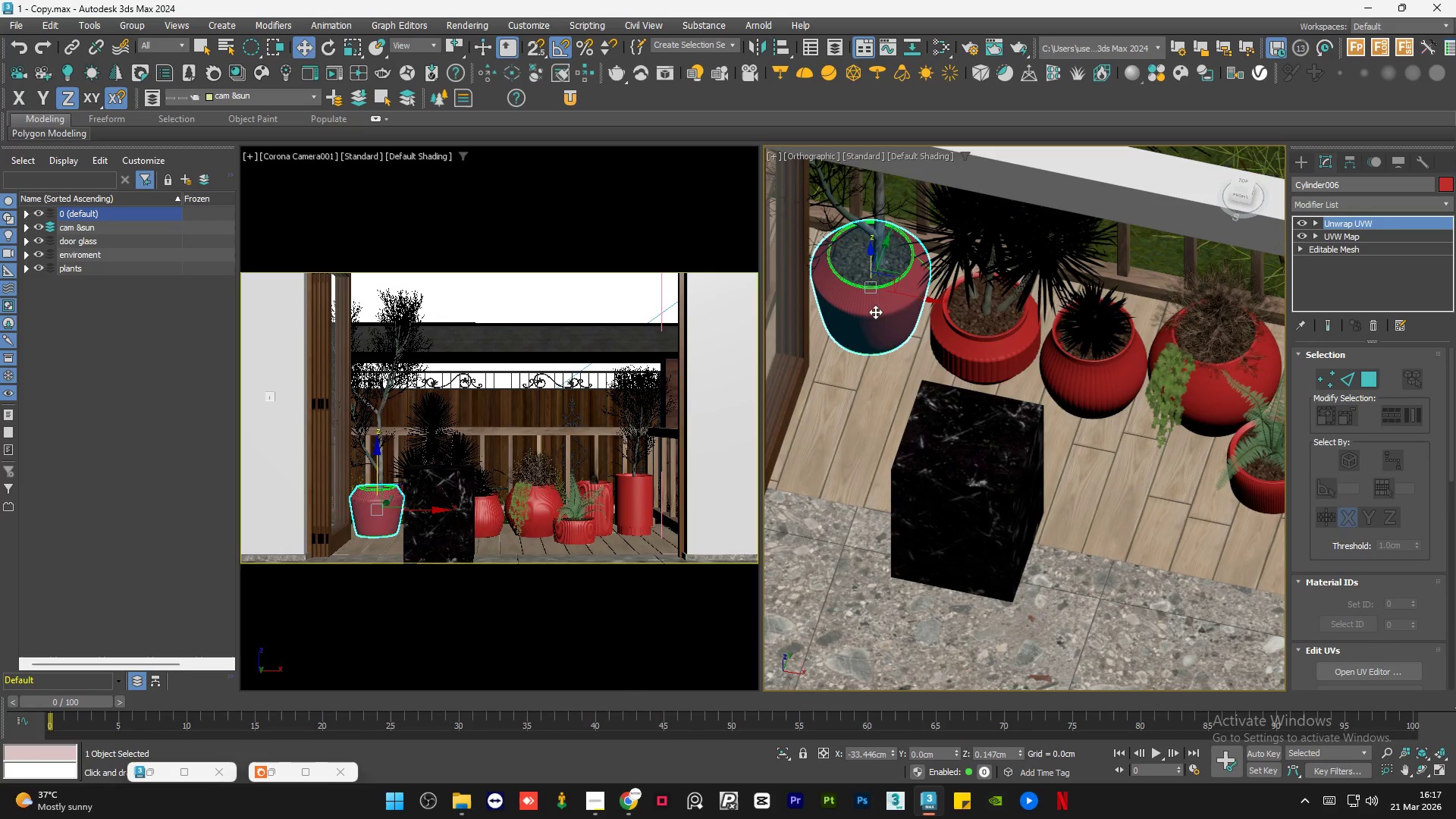 
key(E)
 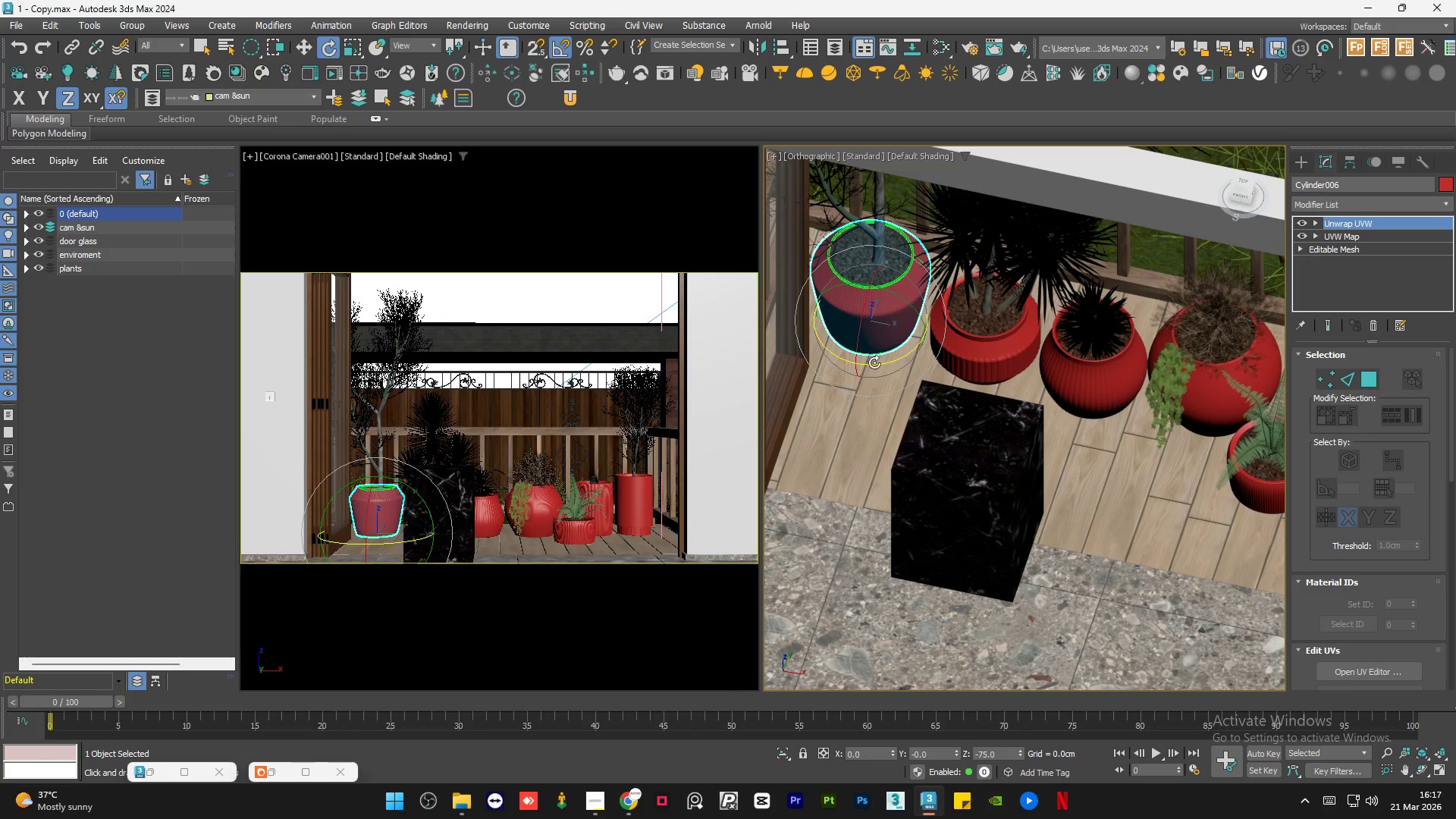 
left_click_drag(start_coordinate=[875, 362], to_coordinate=[928, 355])
 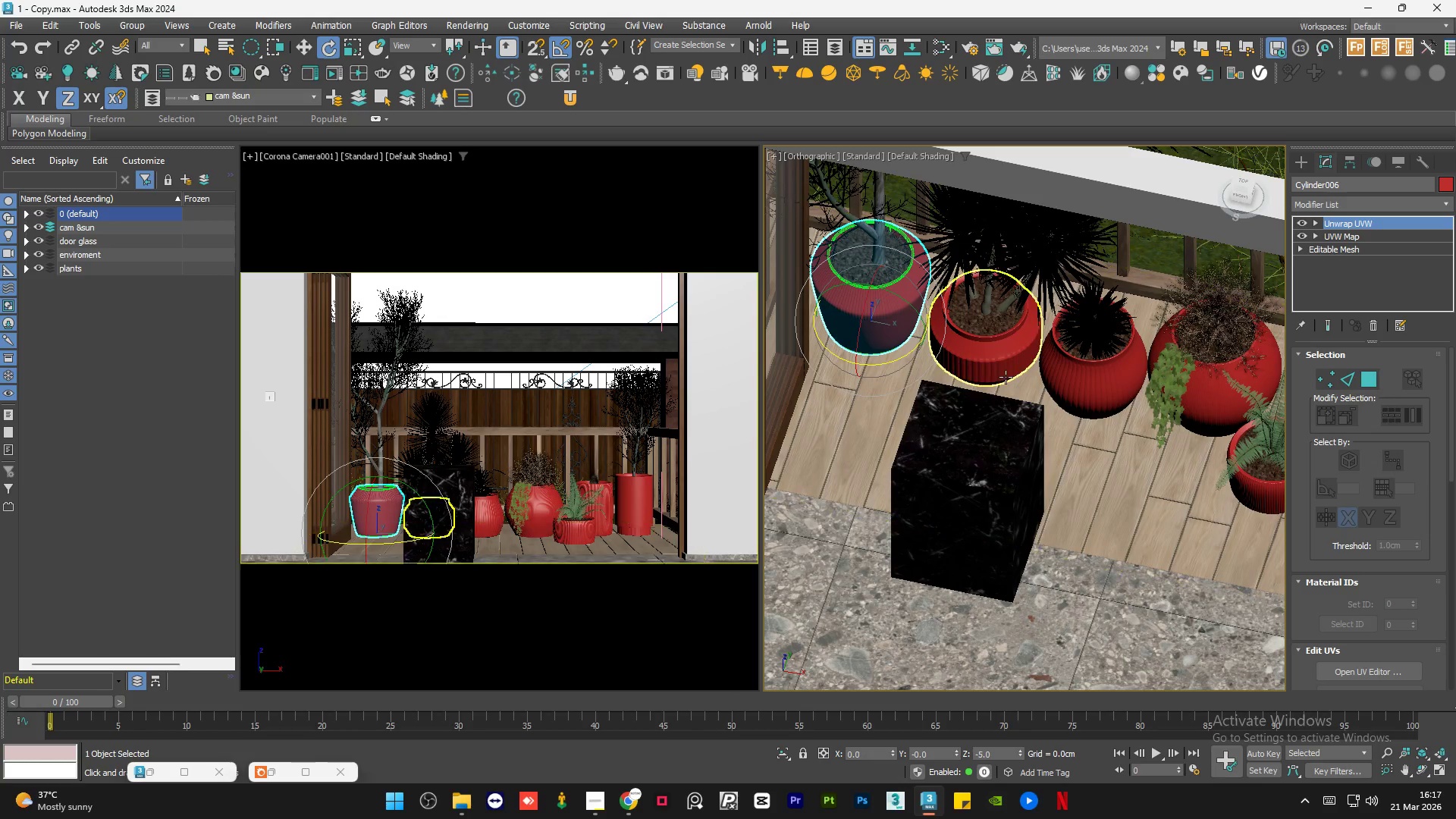 
left_click([1006, 377])
 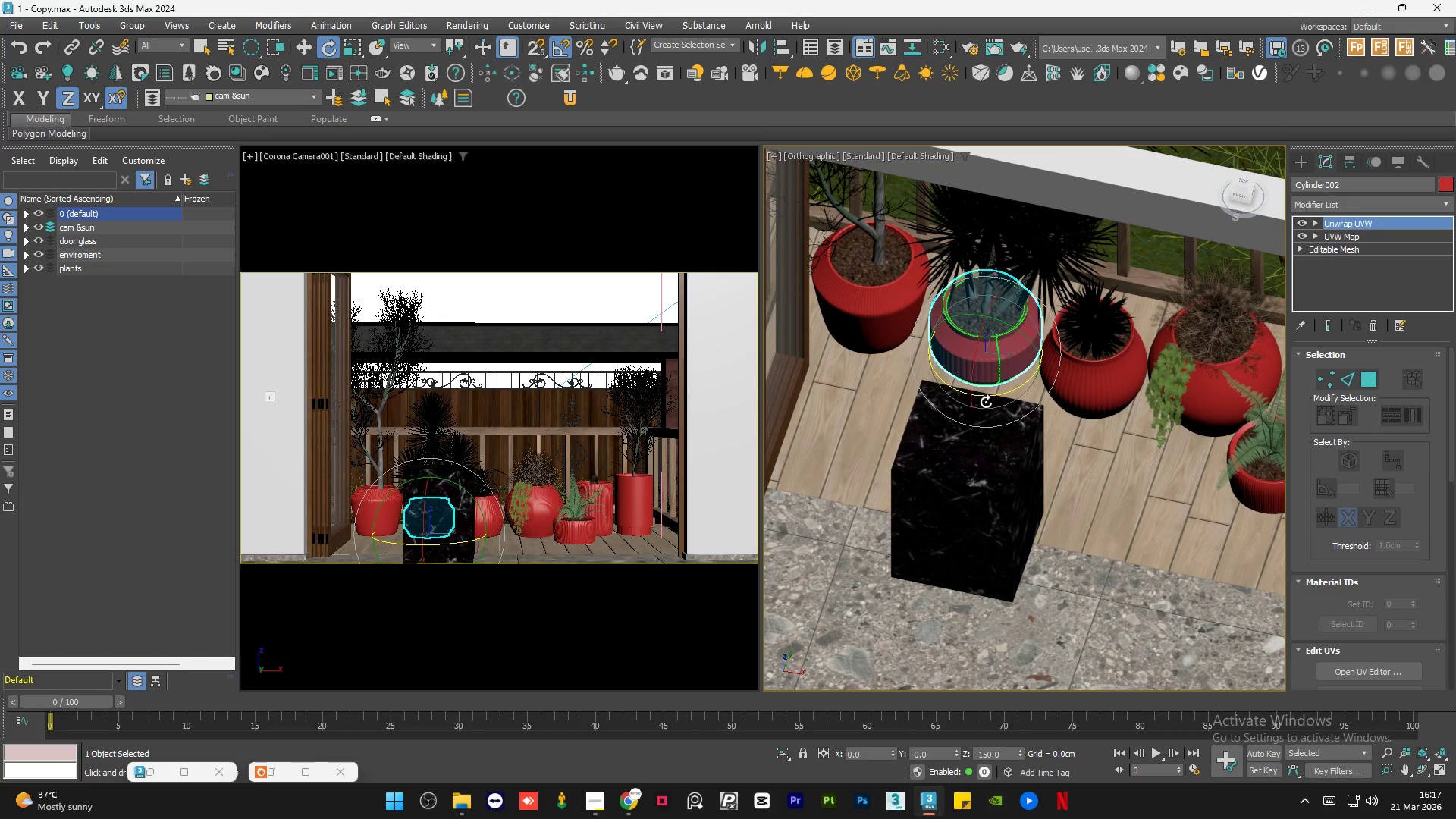 
left_click_drag(start_coordinate=[990, 397], to_coordinate=[1100, 333])
 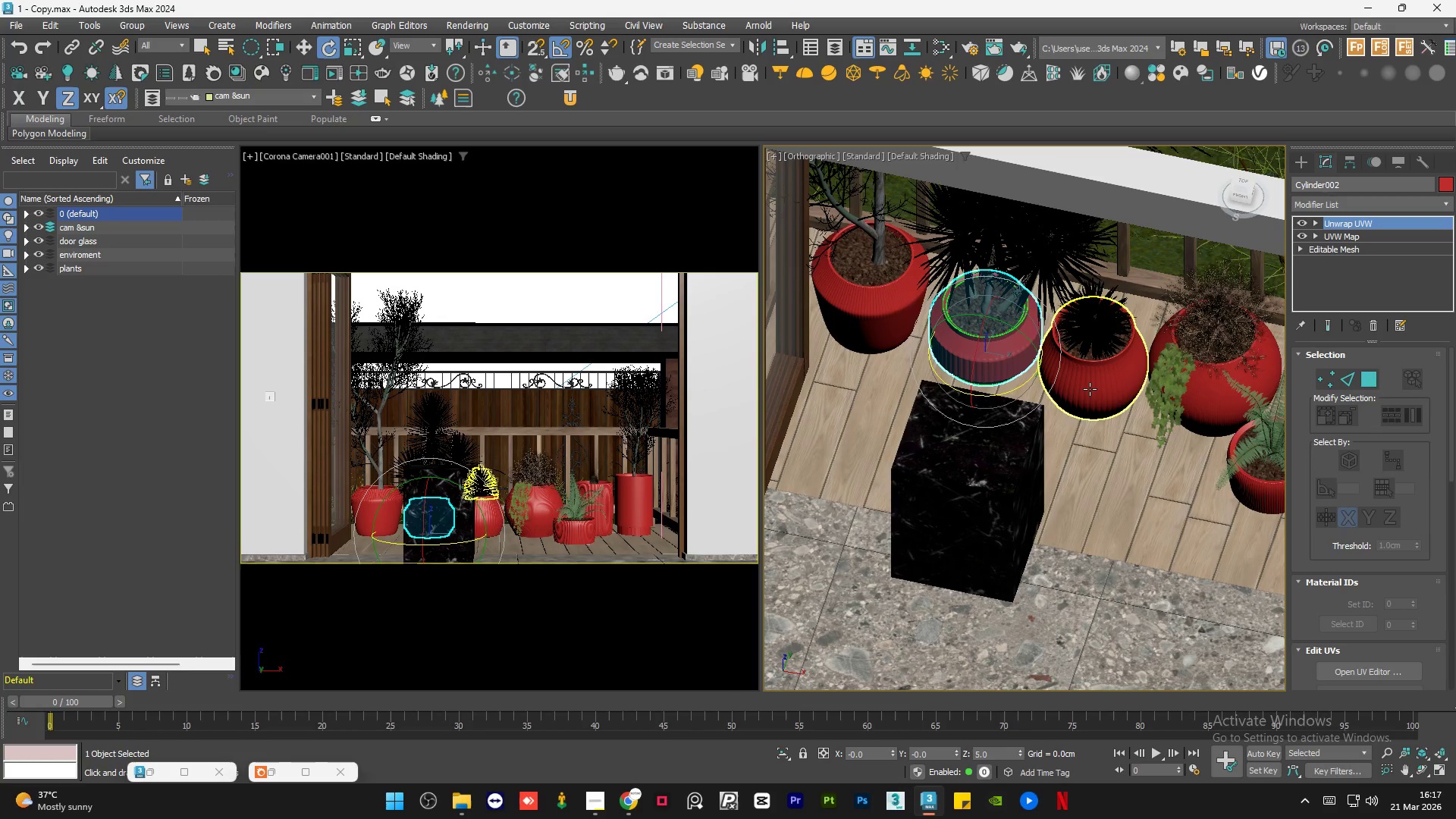 
left_click([1089, 389])
 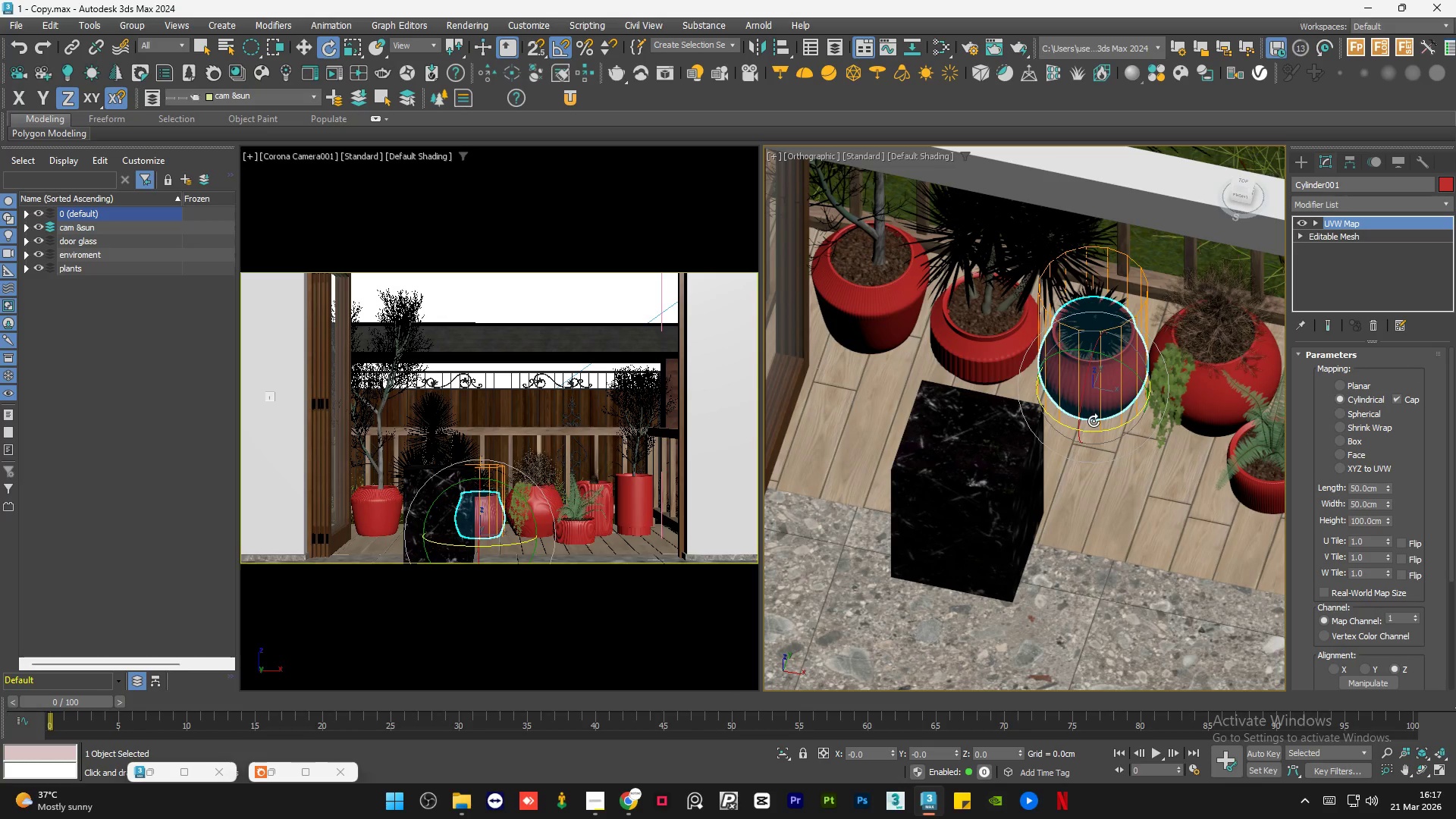 
scroll: coordinate [990, 383], scroll_direction: up, amount: 3.0
 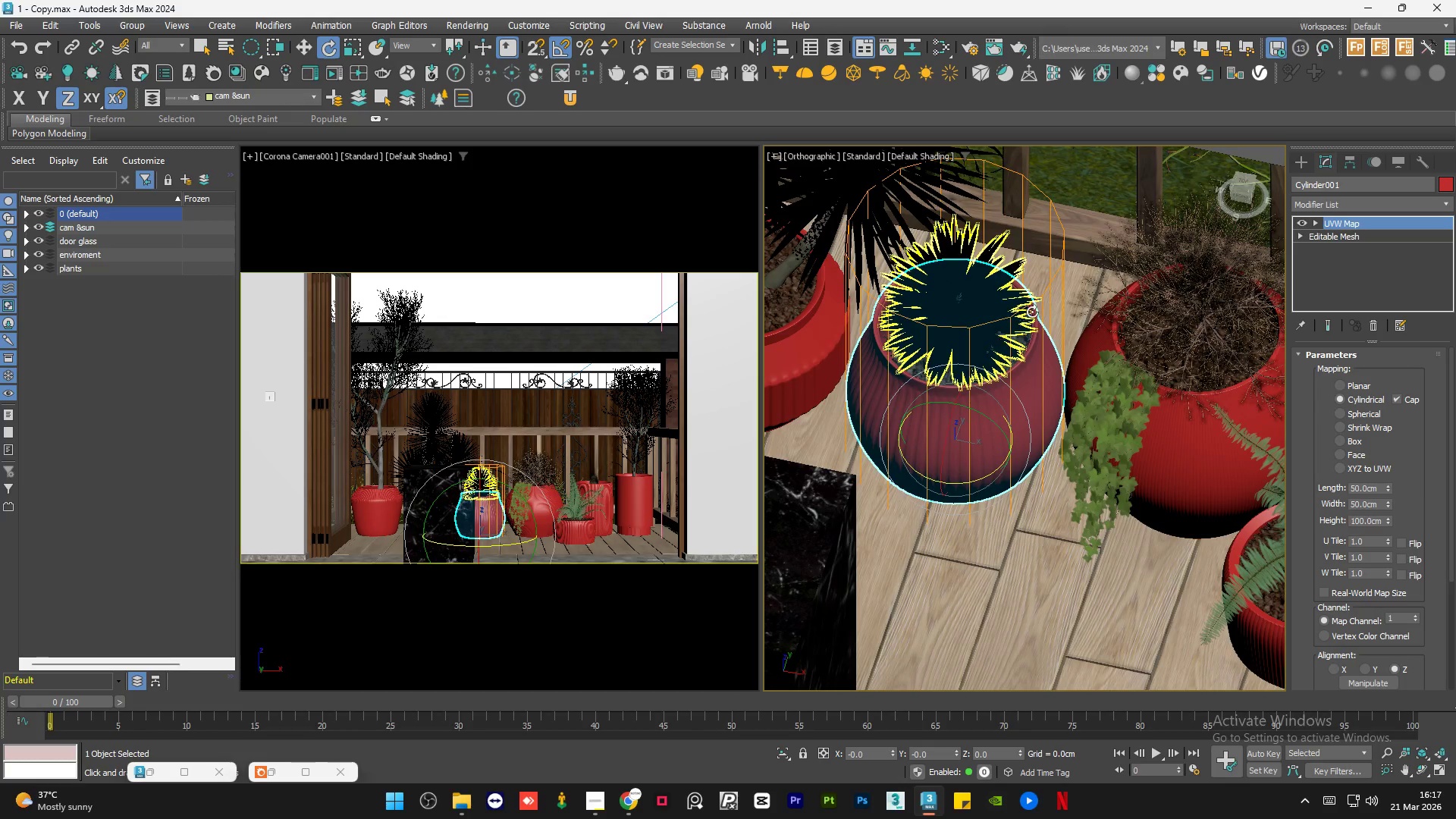 
scroll: coordinate [1121, 309], scroll_direction: down, amount: 2.0
 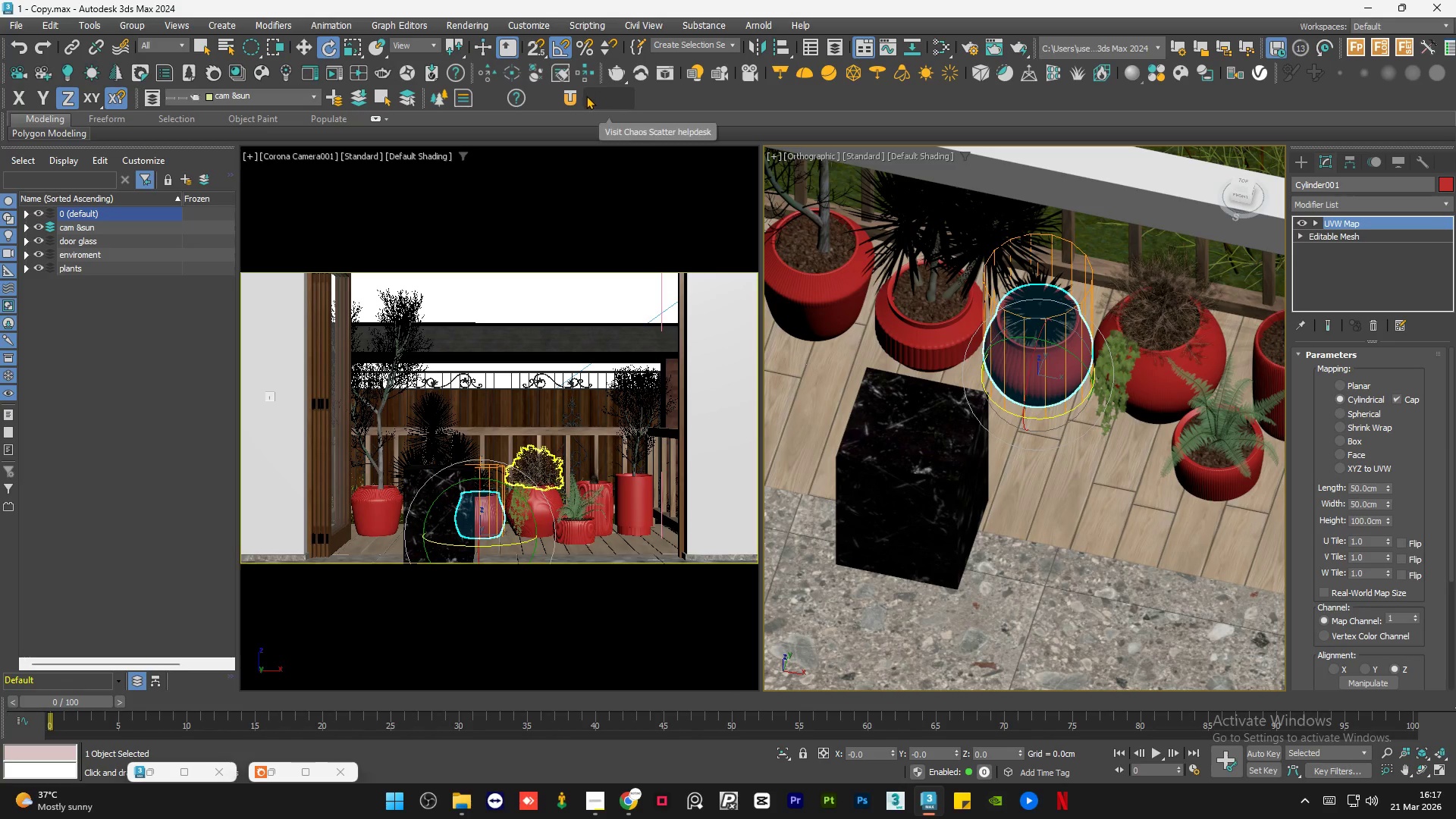 
left_click([570, 96])
 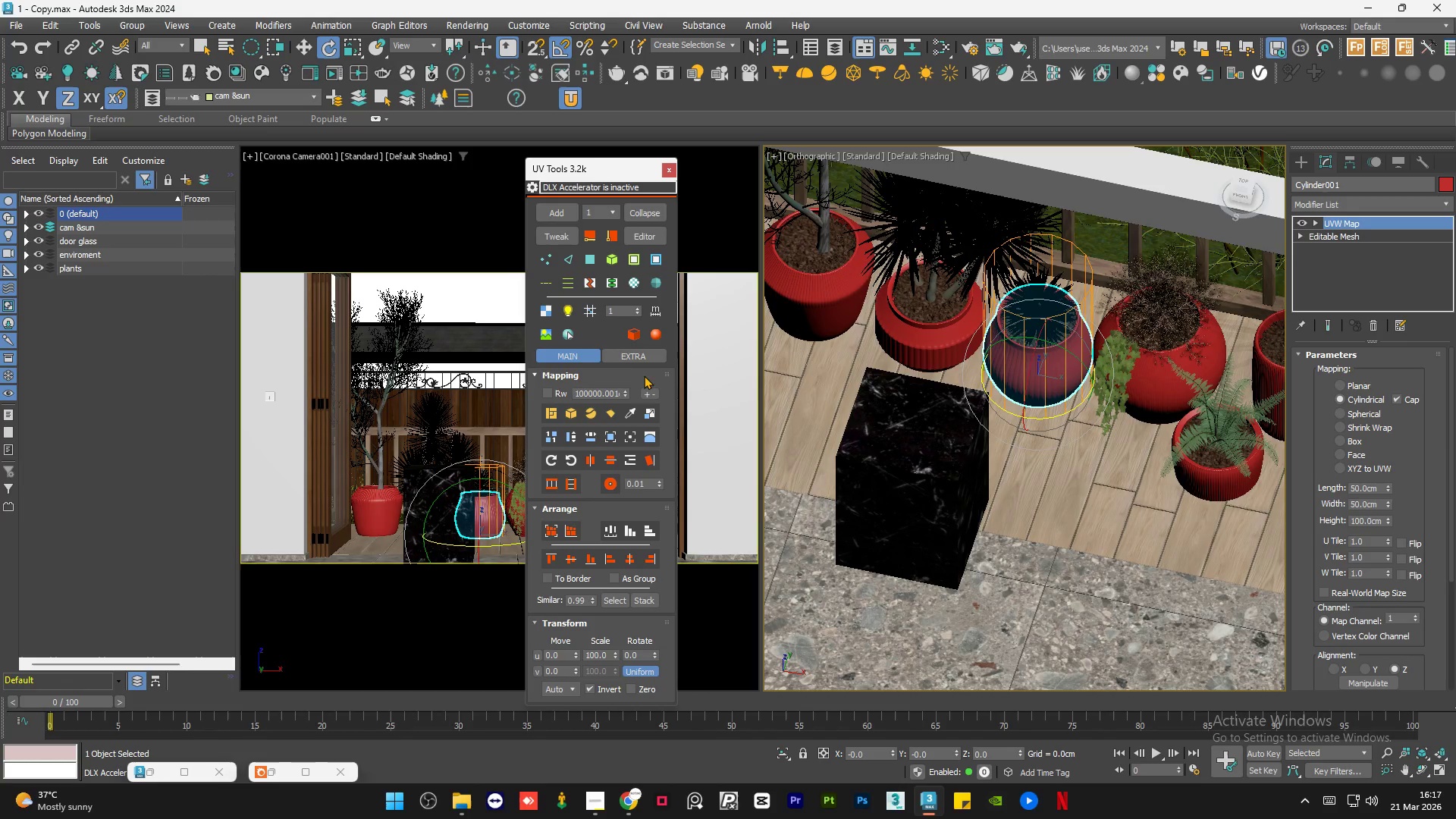 
left_click([627, 415])
 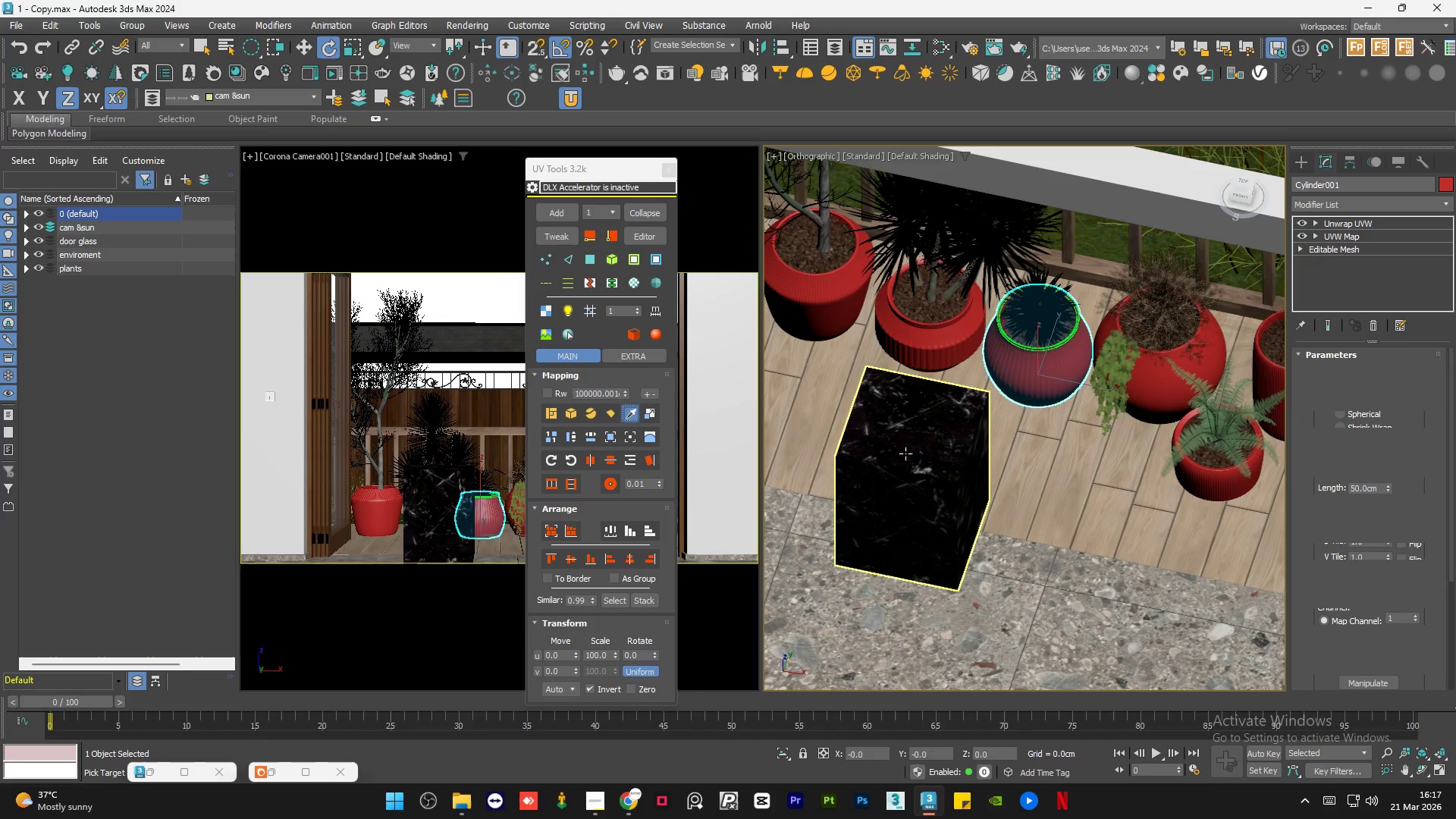 
left_click([906, 449])
 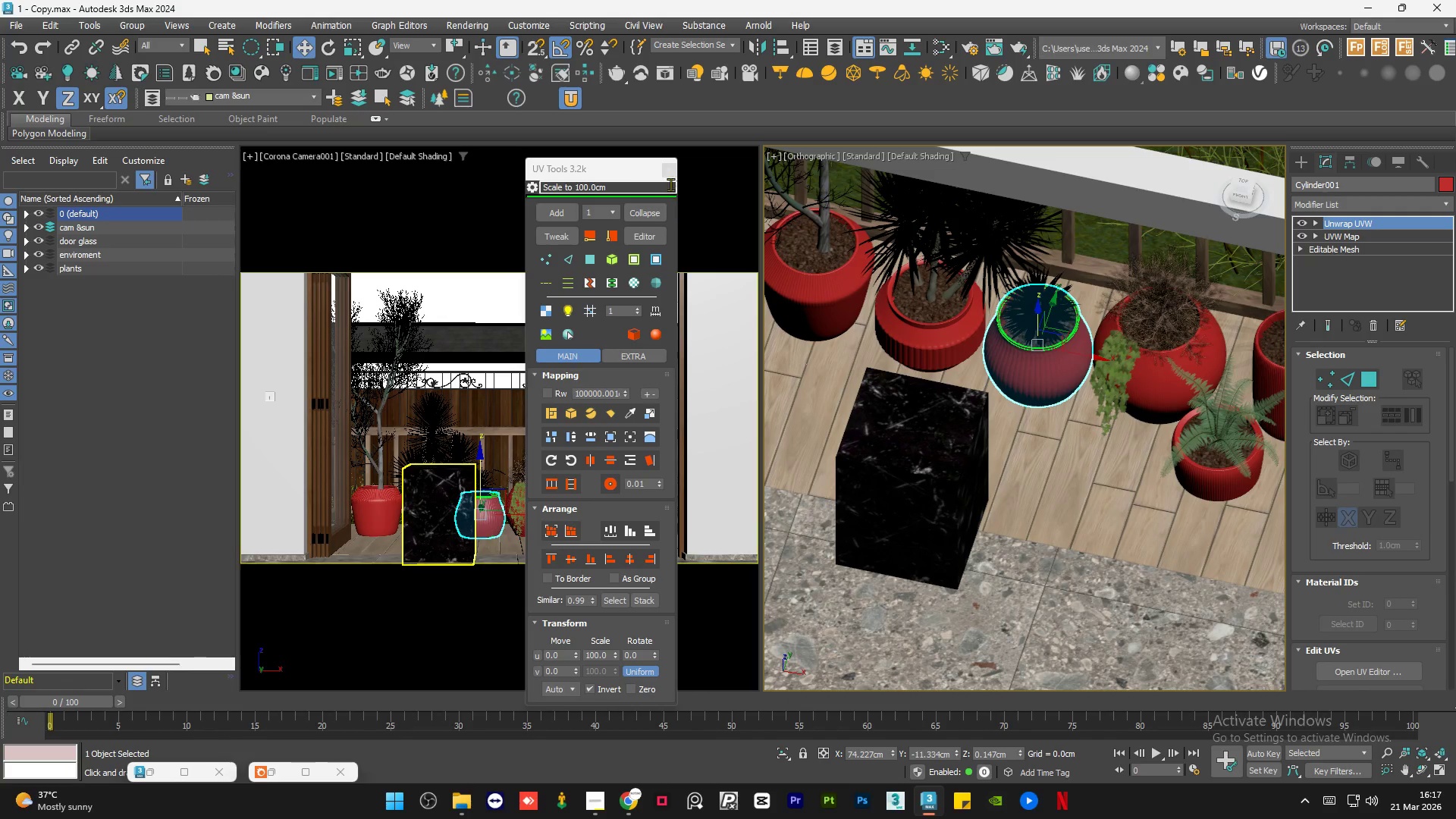 
left_click([665, 171])
 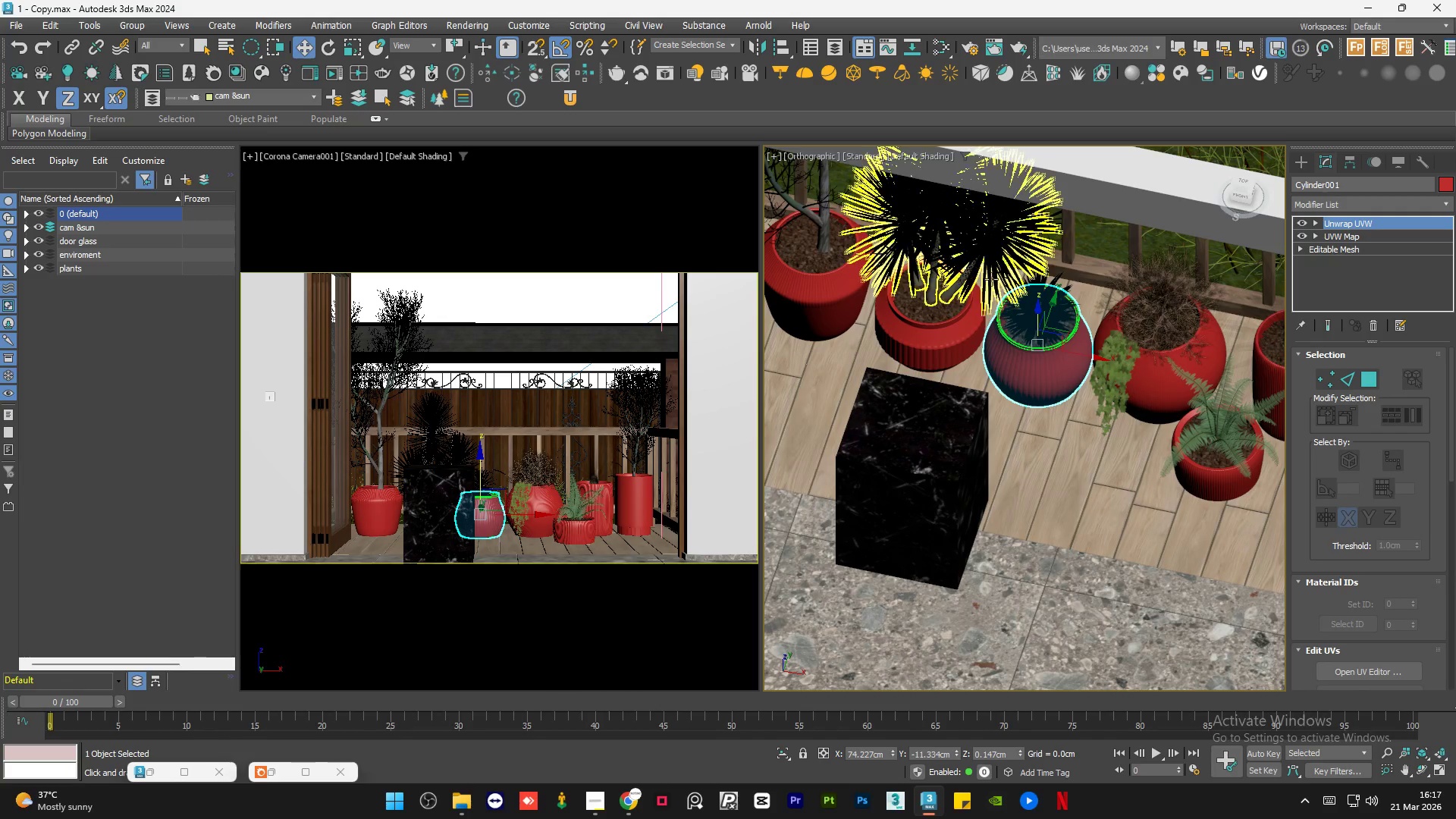 
scroll: coordinate [884, 274], scroll_direction: none, amount: 0.0
 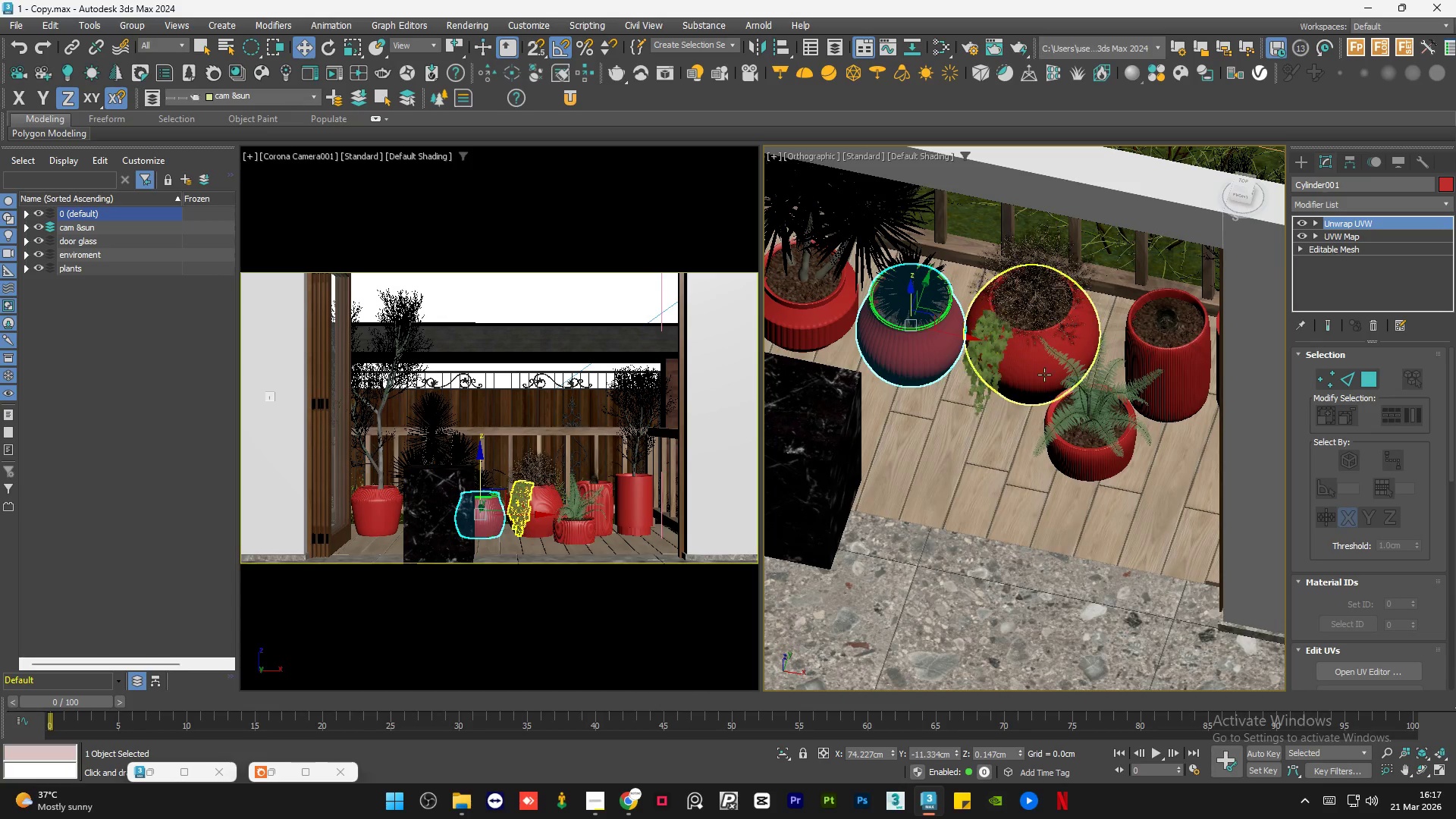 
left_click([1044, 375])
 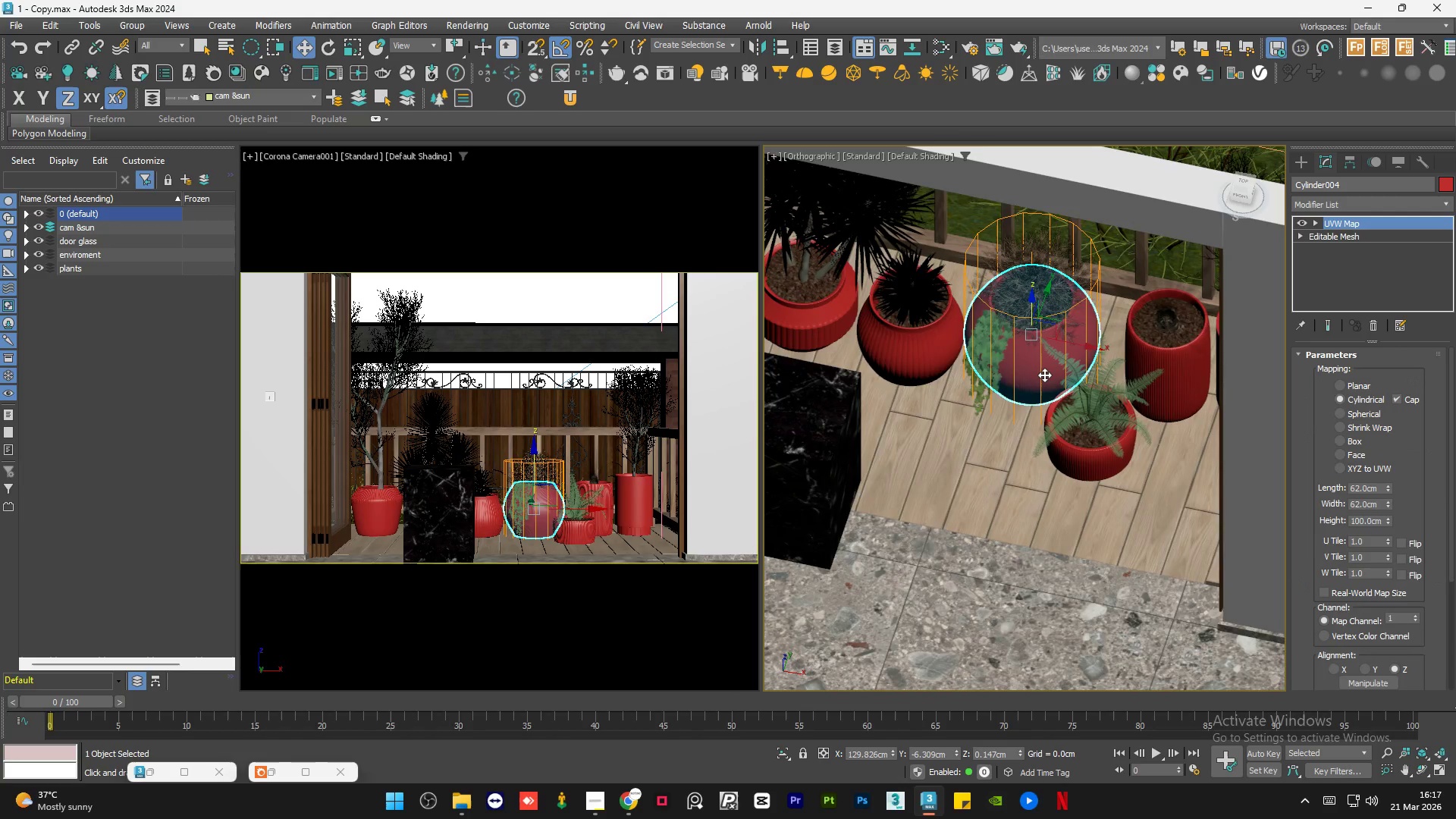 
scroll: coordinate [1044, 375], scroll_direction: down, amount: 1.0
 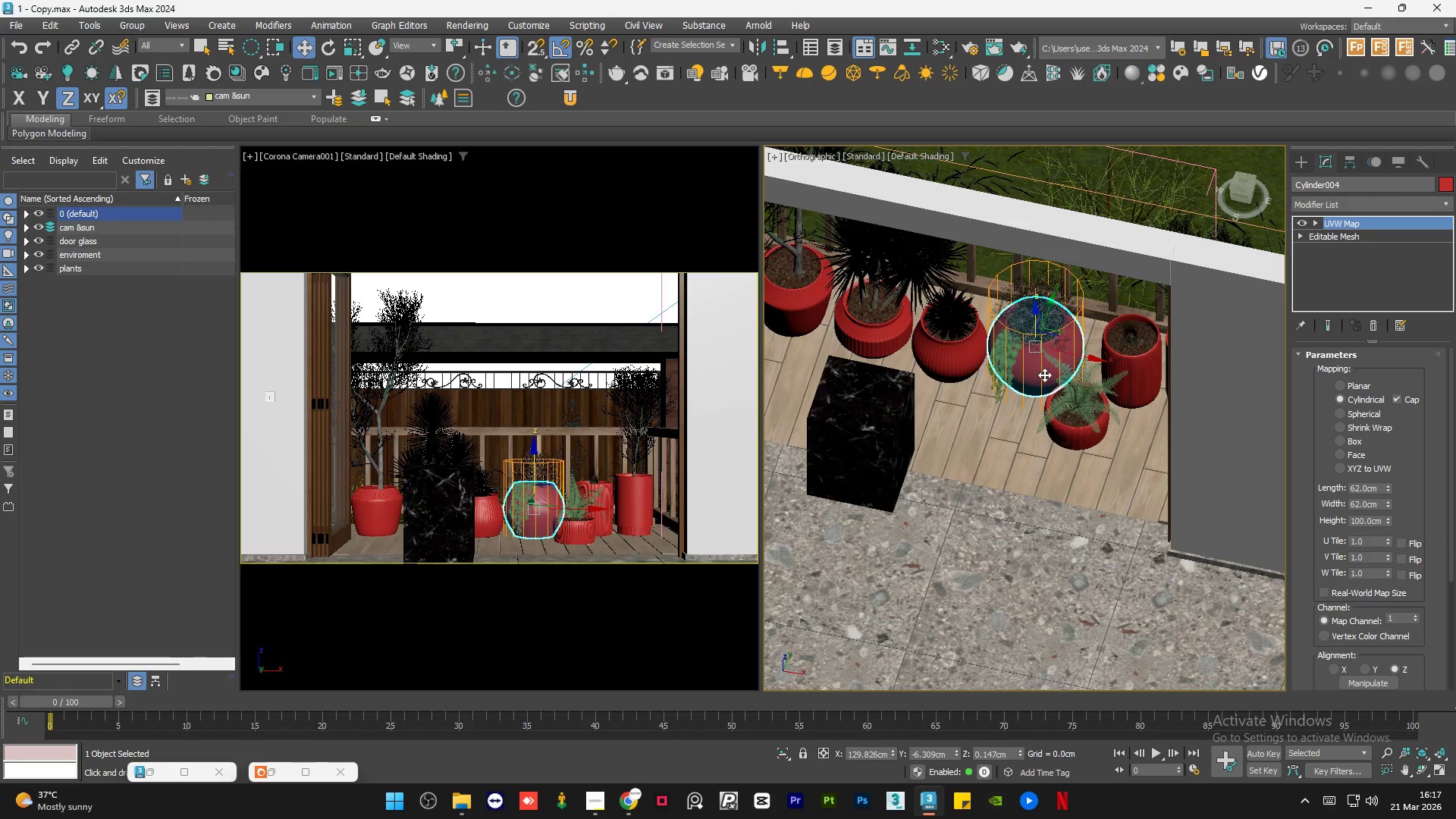 
hold_key(key=AltLeft, duration=0.84)
 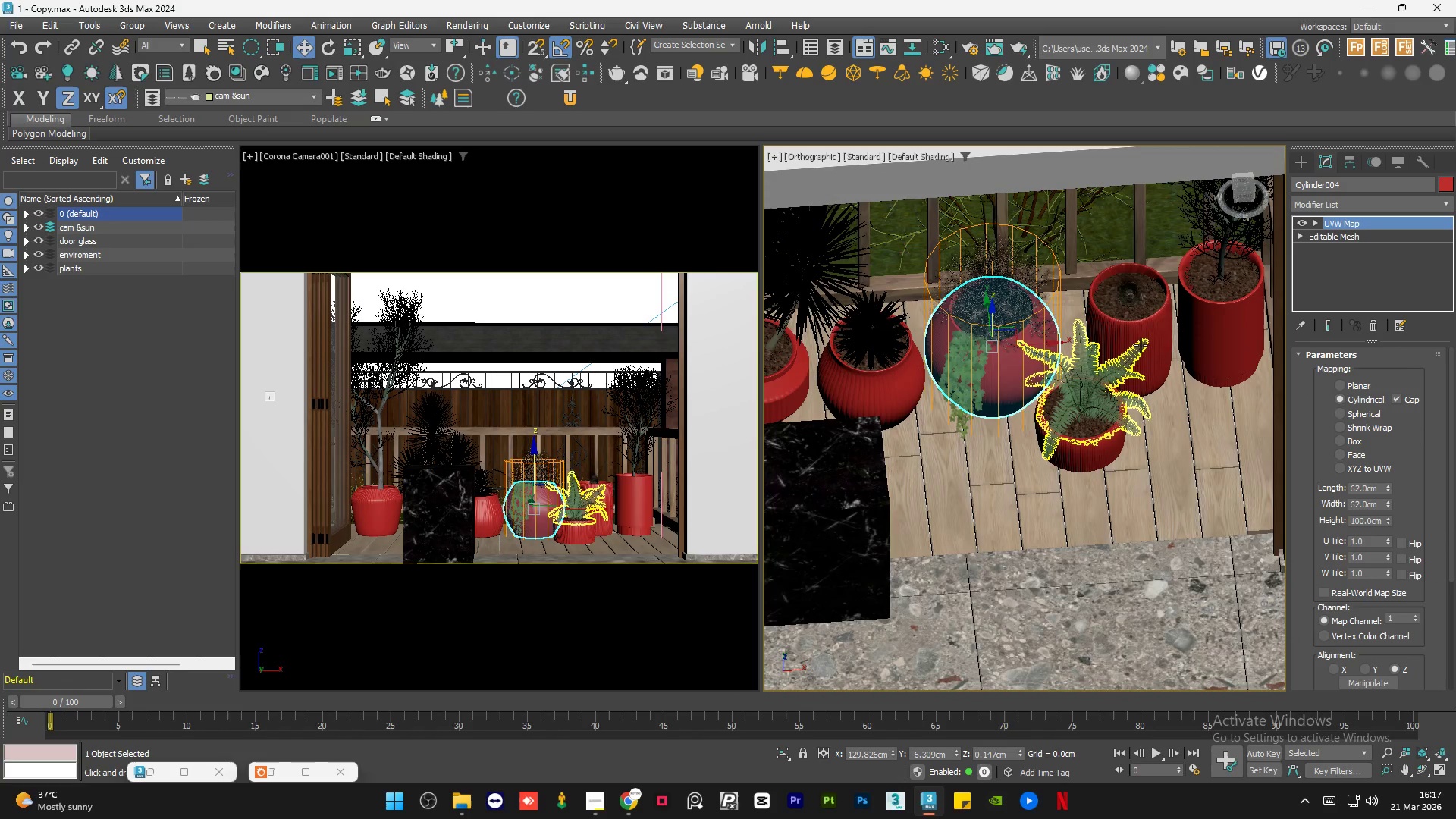 
scroll: coordinate [1141, 345], scroll_direction: up, amount: 1.0
 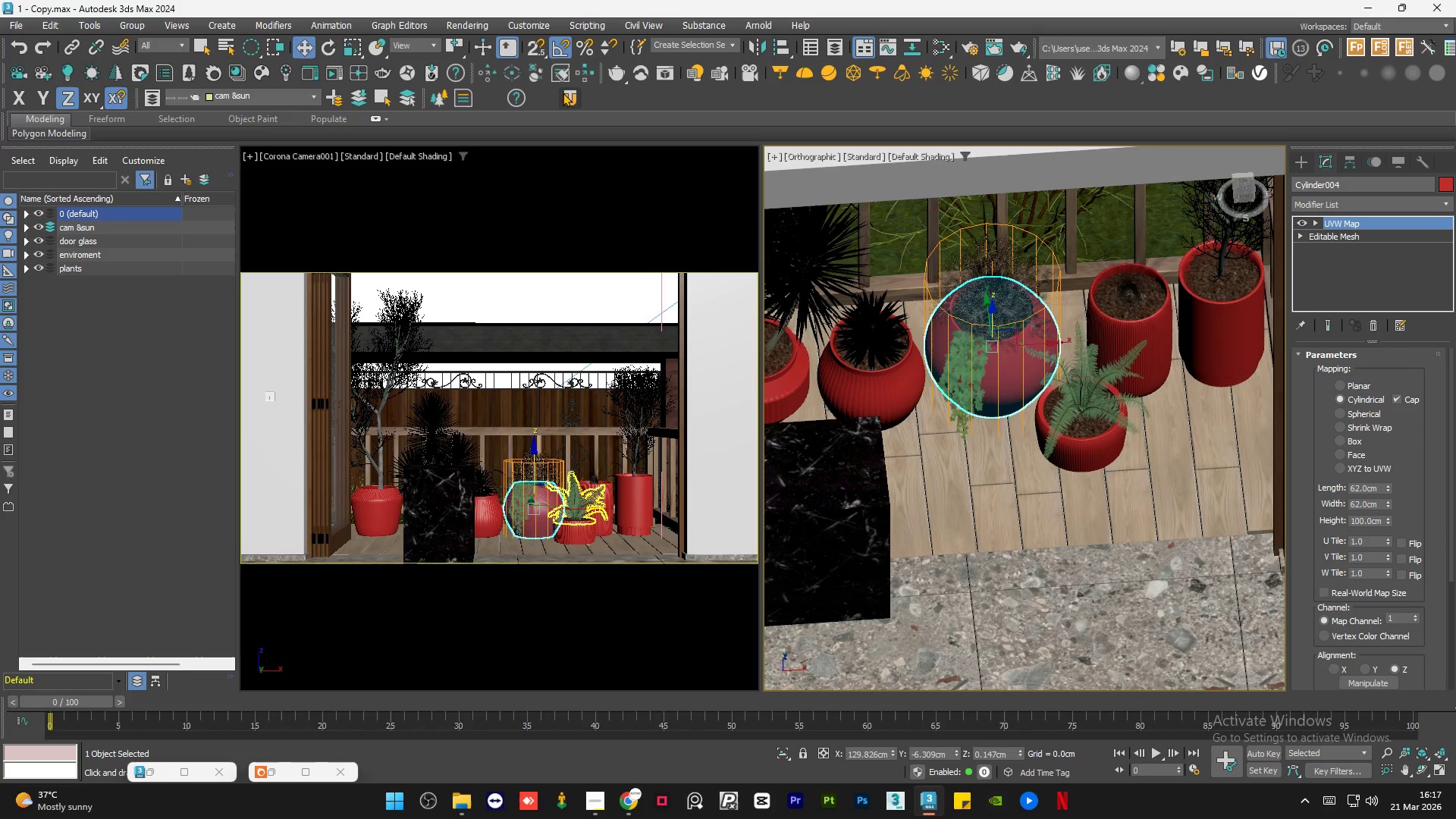 
left_click([564, 96])
 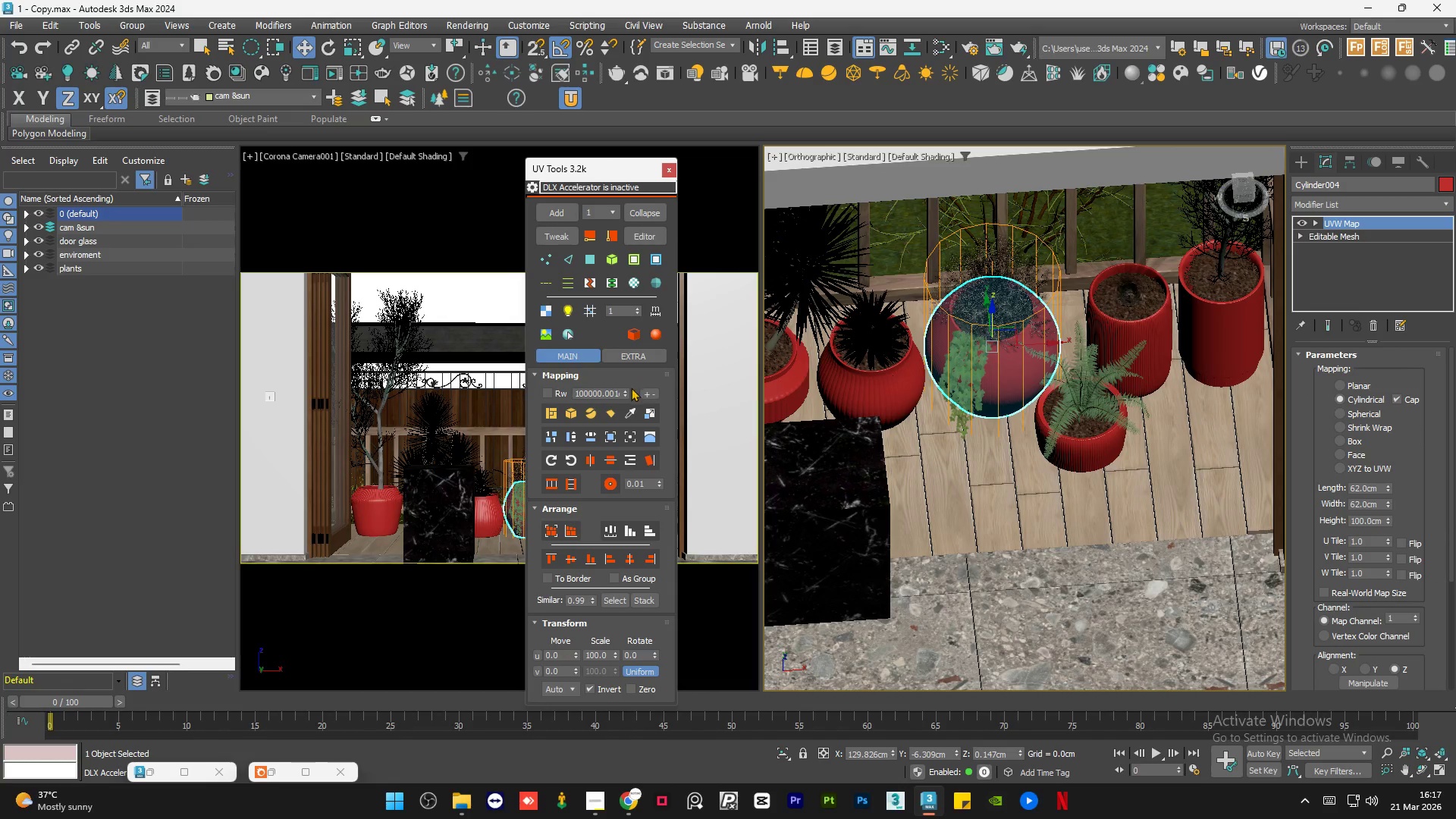 
left_click([627, 413])
 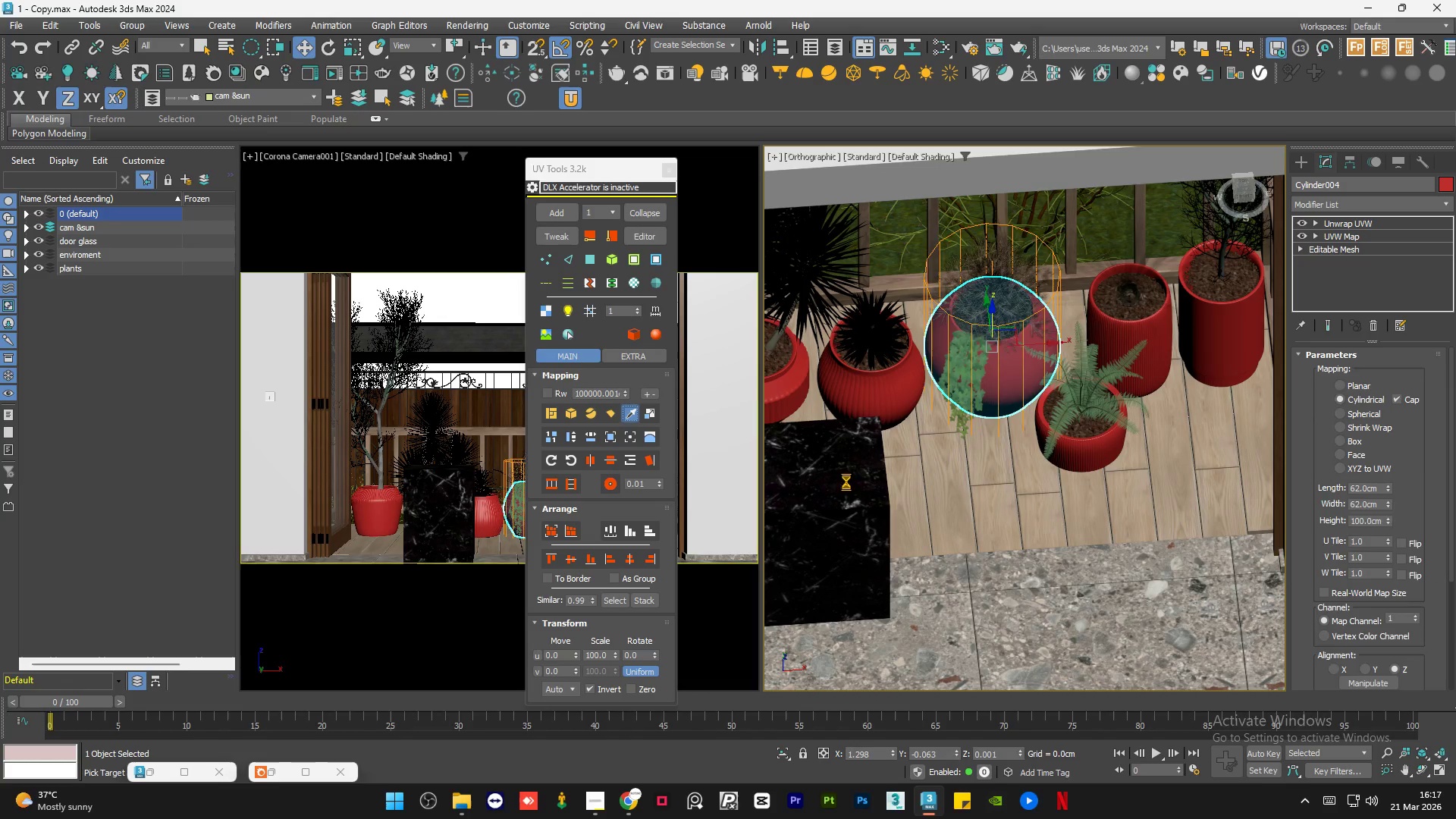 
left_click([846, 482])
 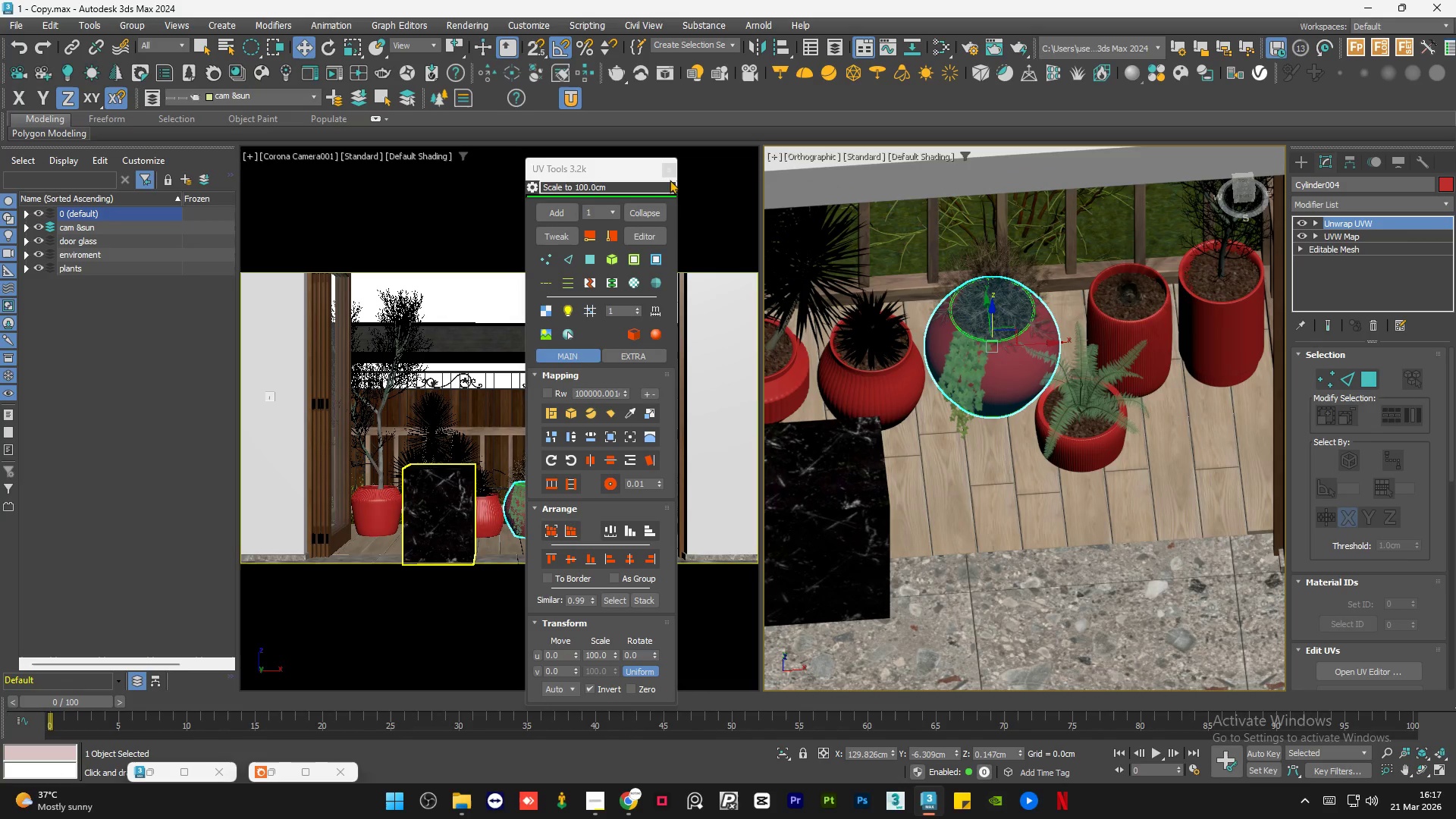 
left_click([664, 171])
 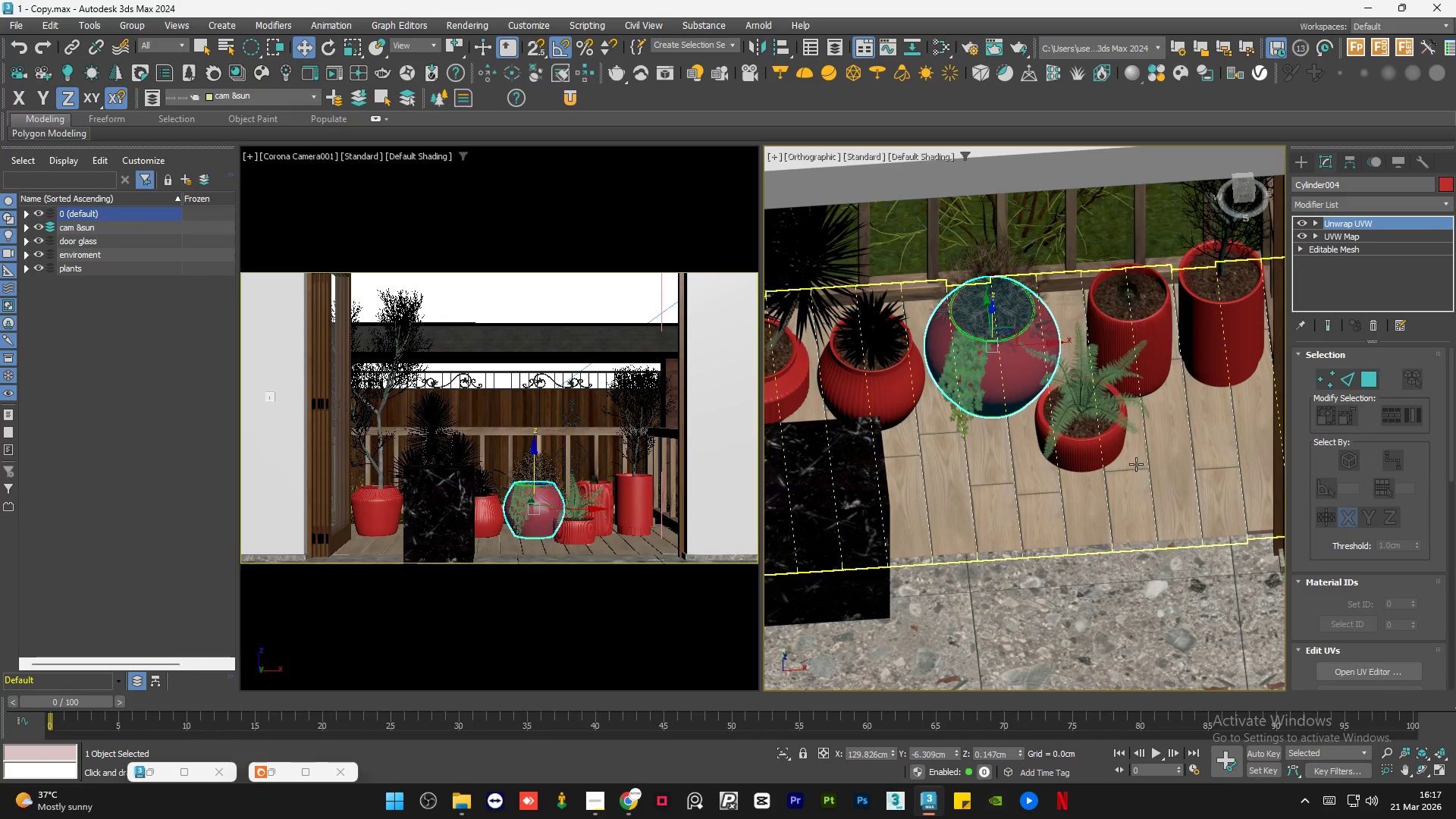 
left_click([1091, 453])
 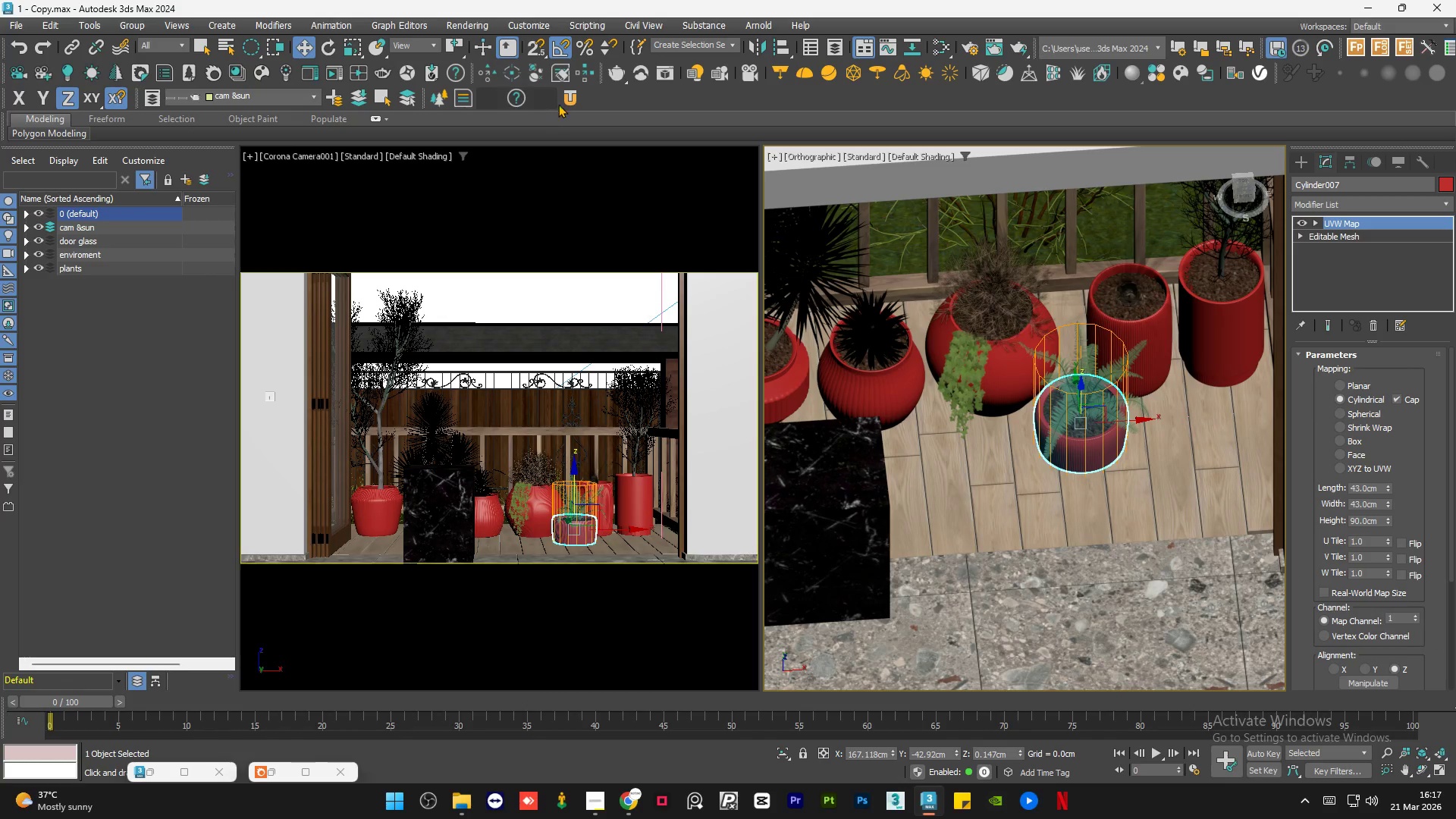 
left_click([575, 99])
 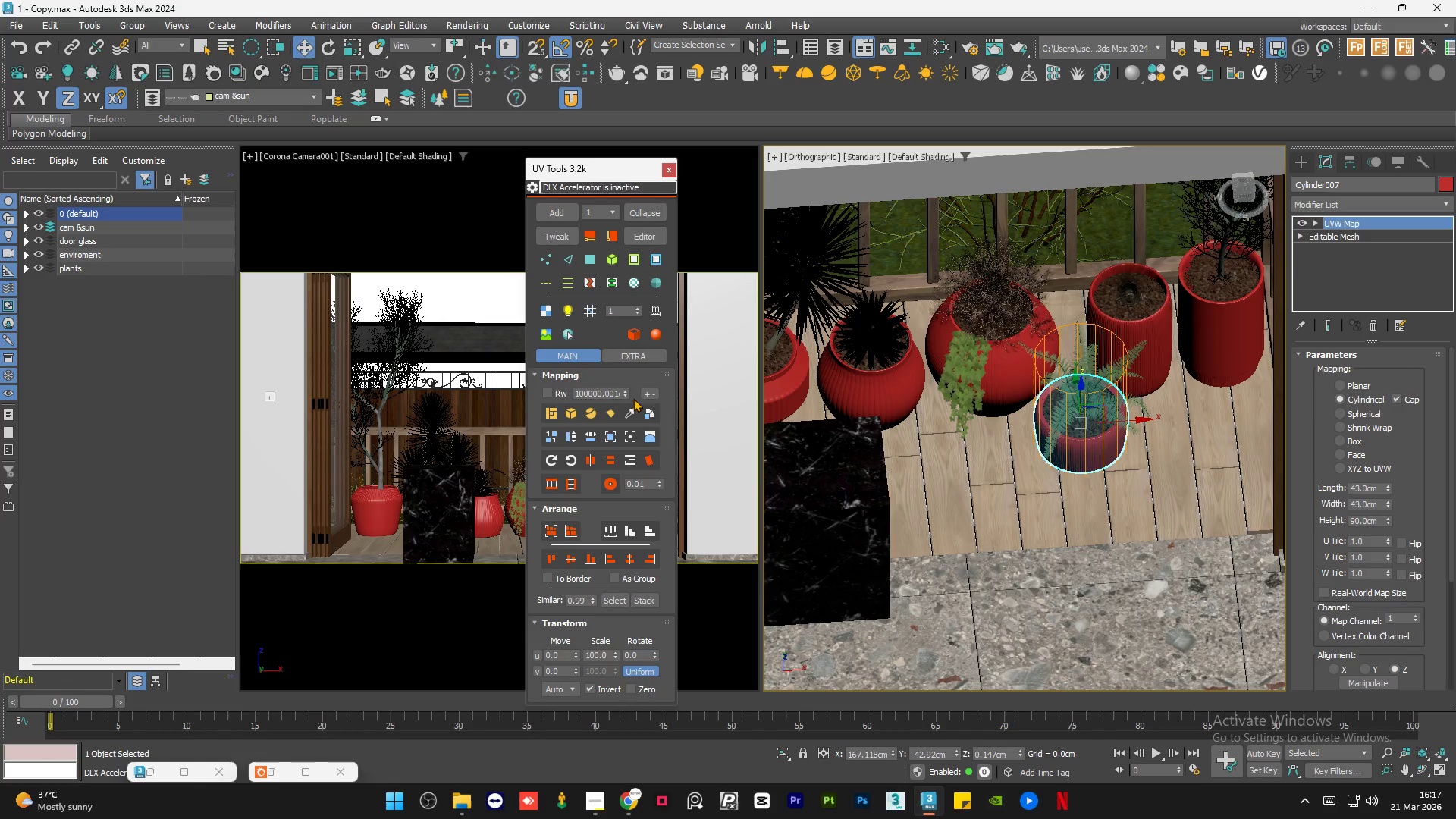 
left_click([628, 416])
 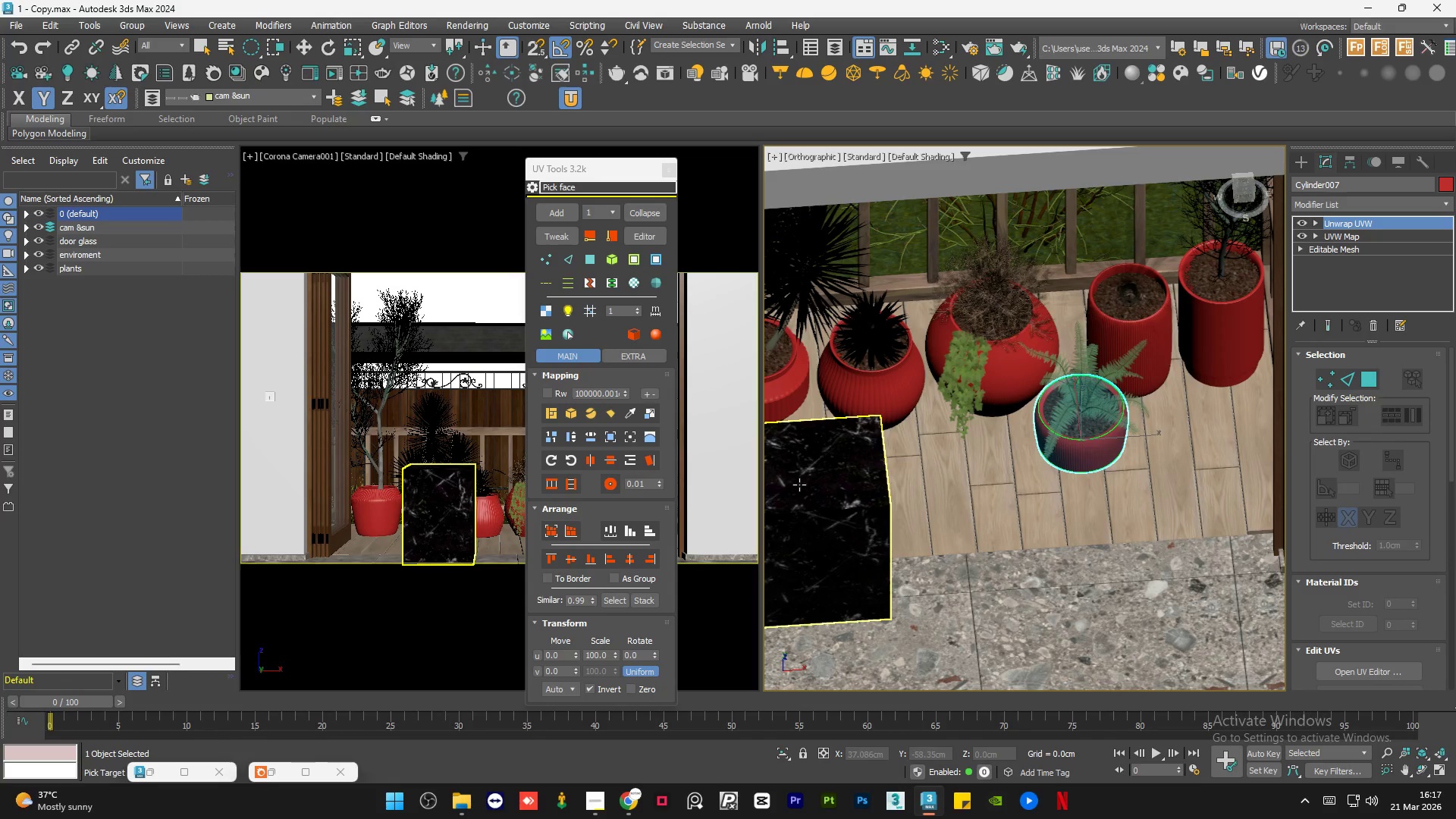 
left_click([808, 477])
 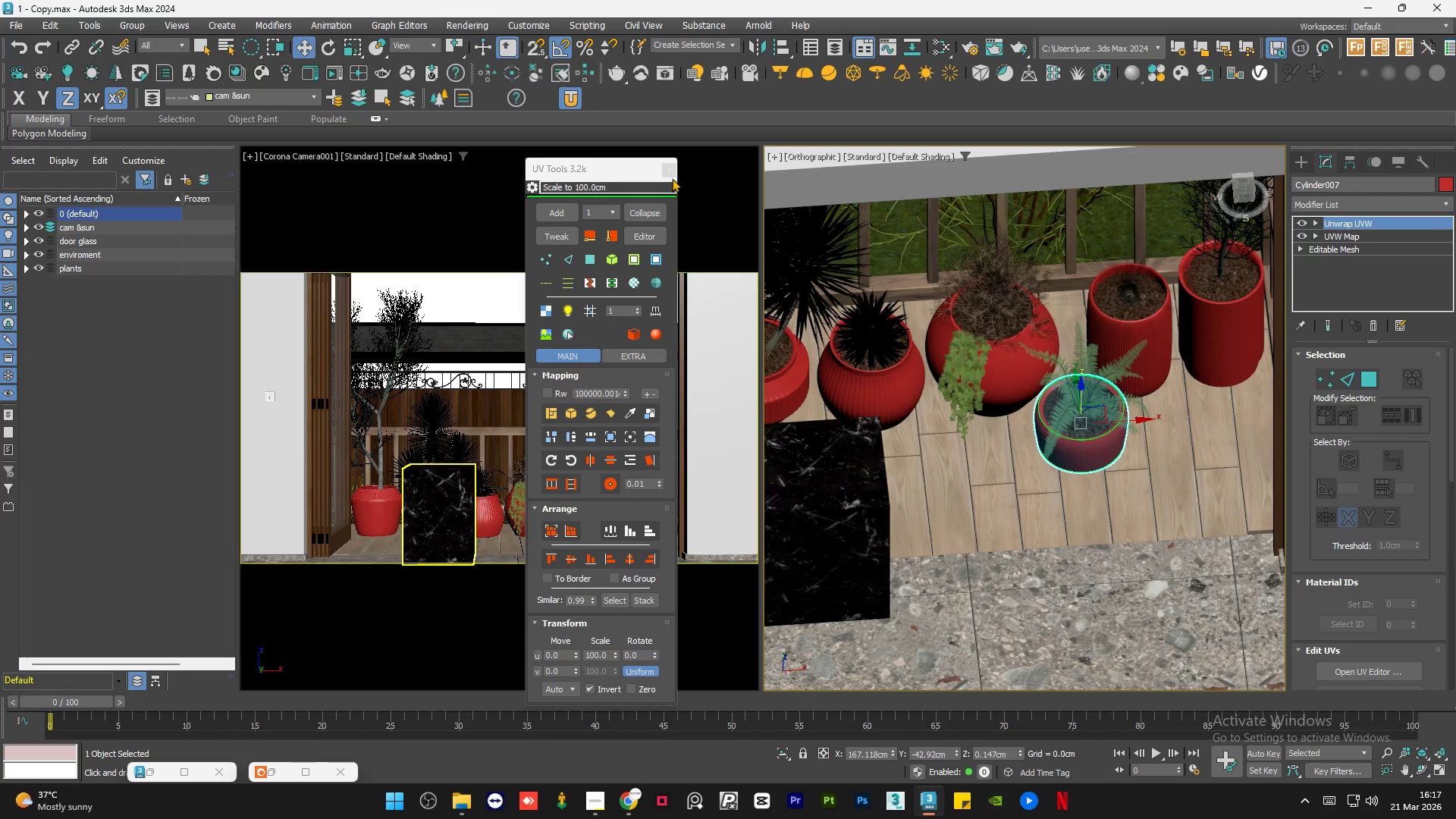 
left_click([670, 175])
 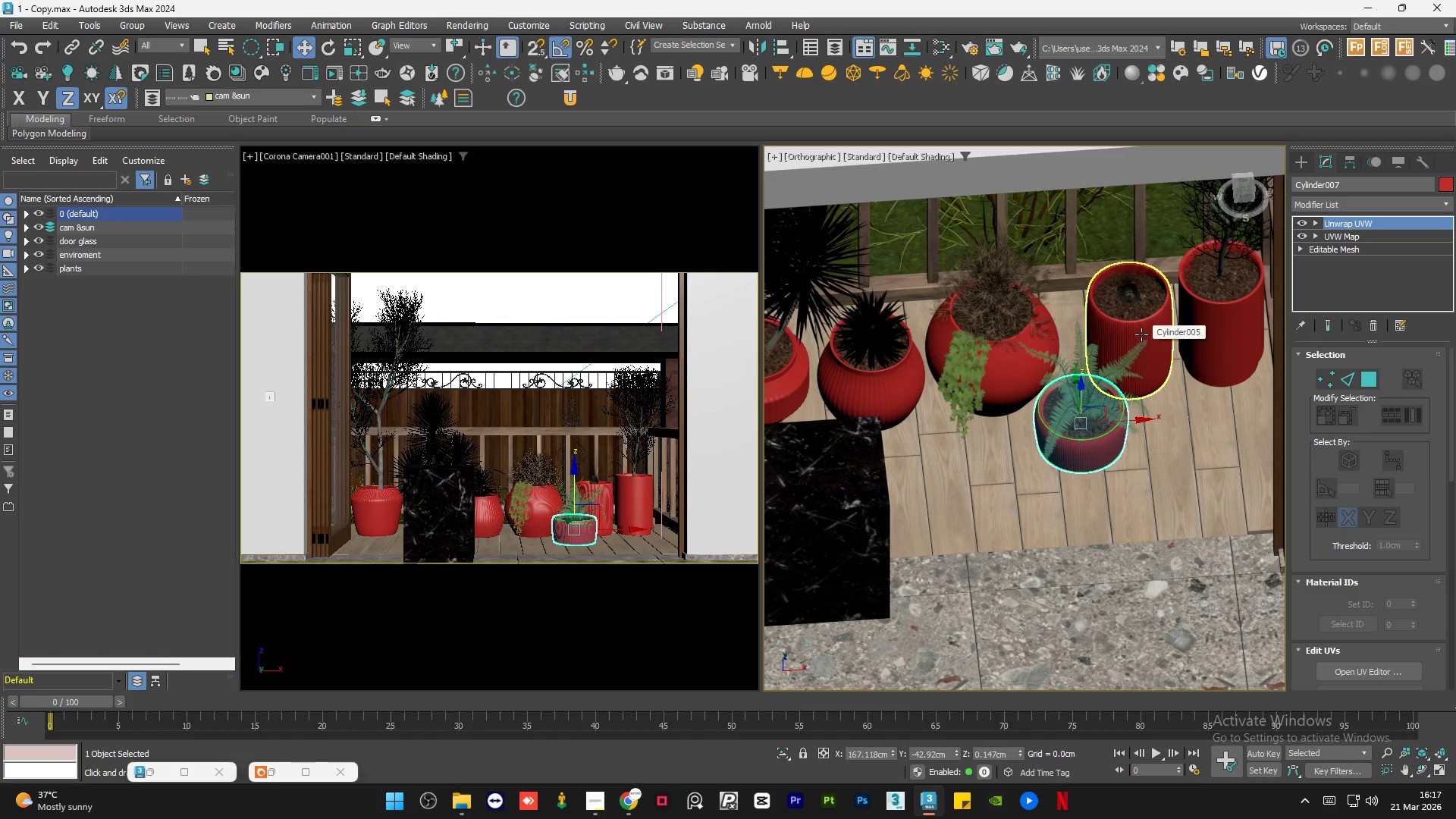 
left_click([1015, 387])
 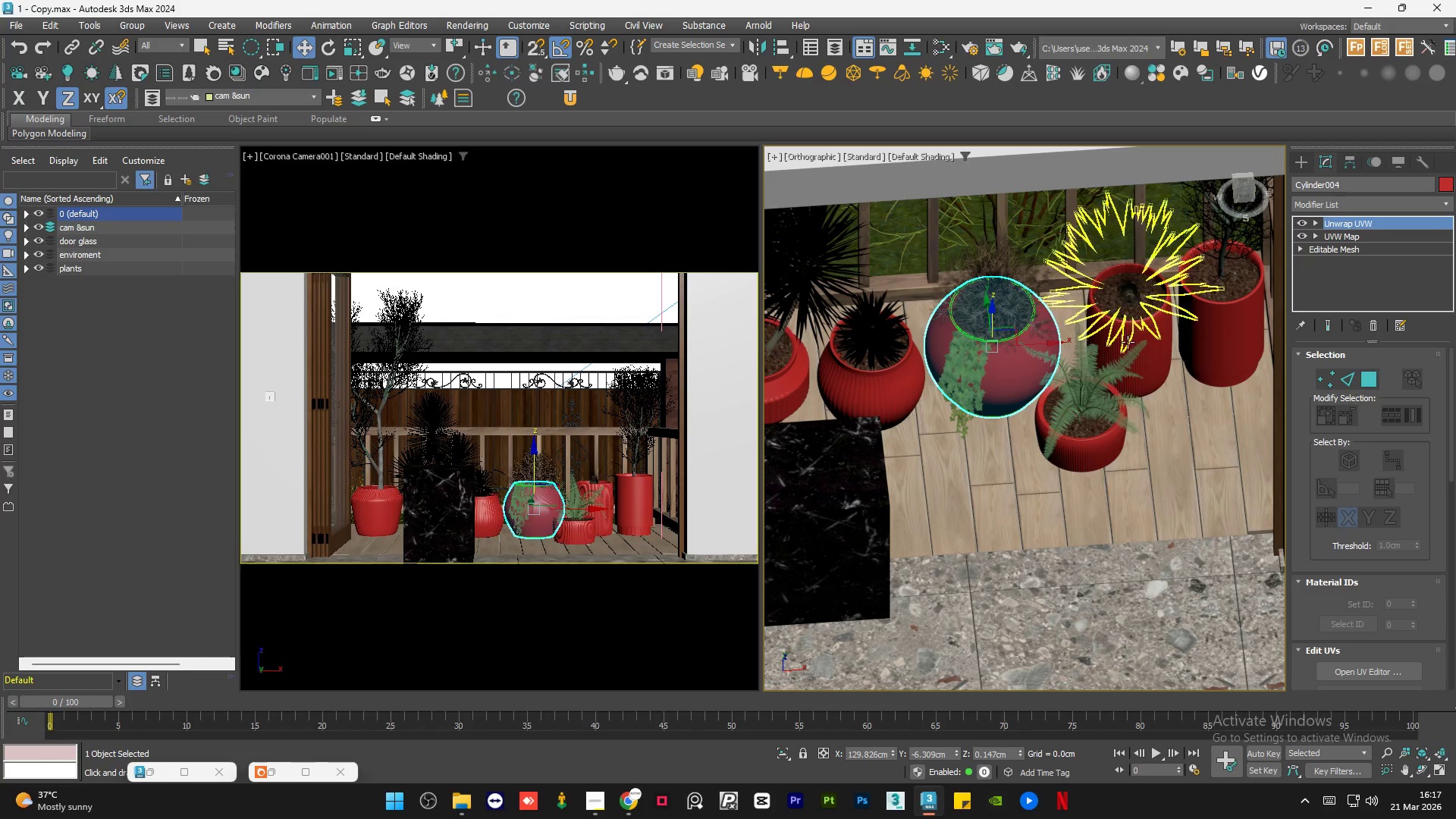 
left_click([1136, 333])
 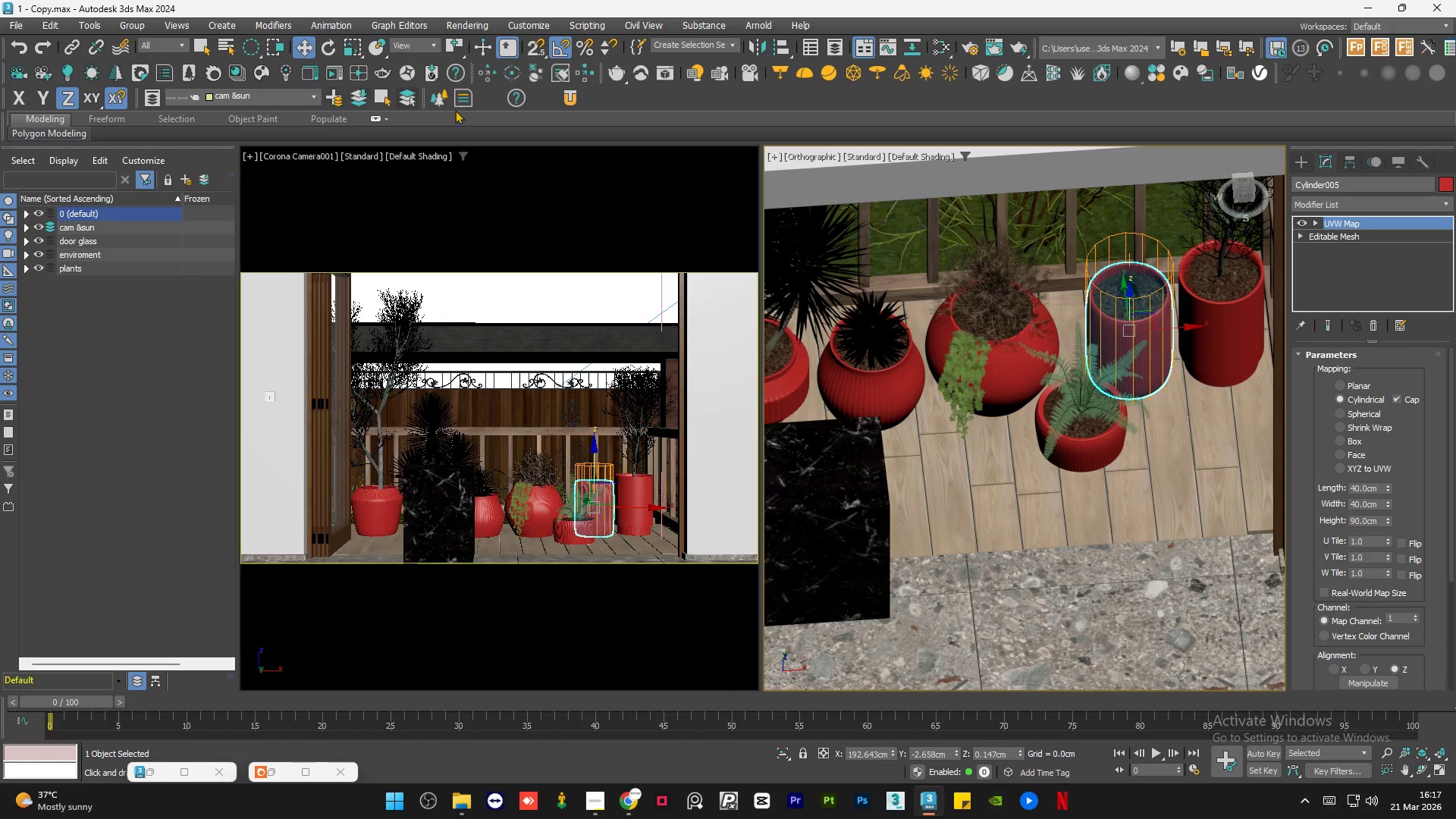 
left_click([563, 95])
 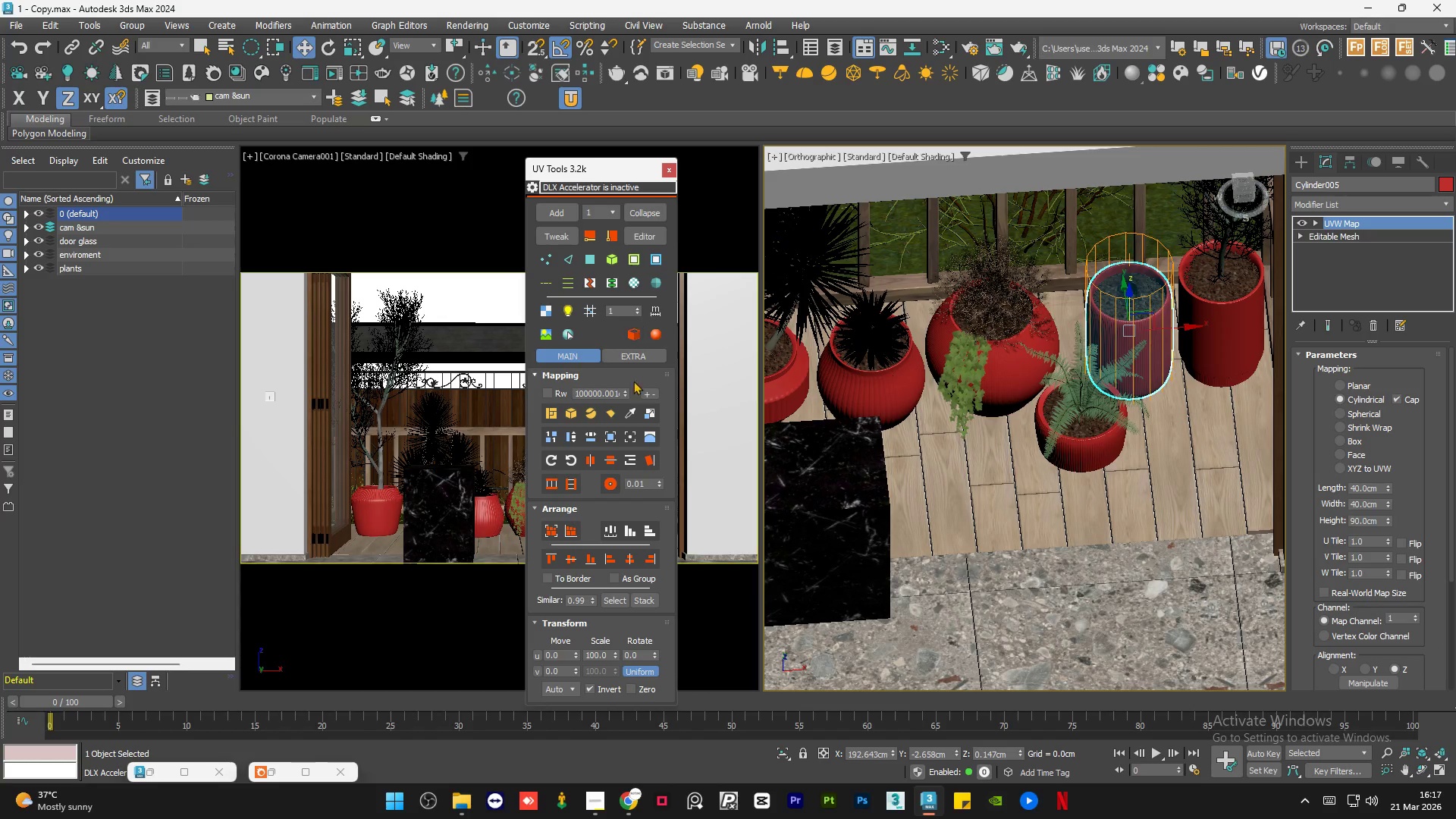 
left_click([629, 413])
 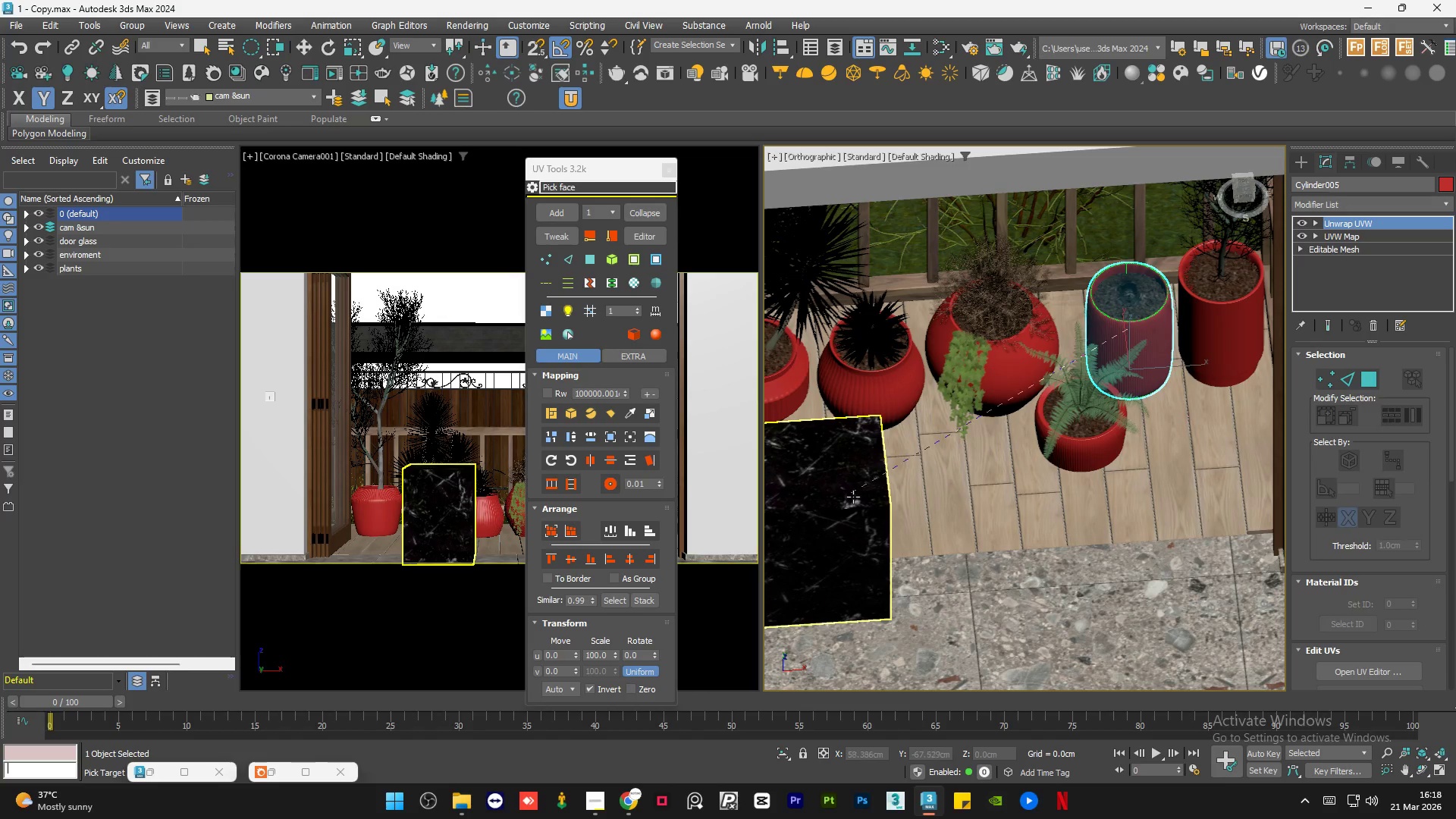 
left_click([853, 497])
 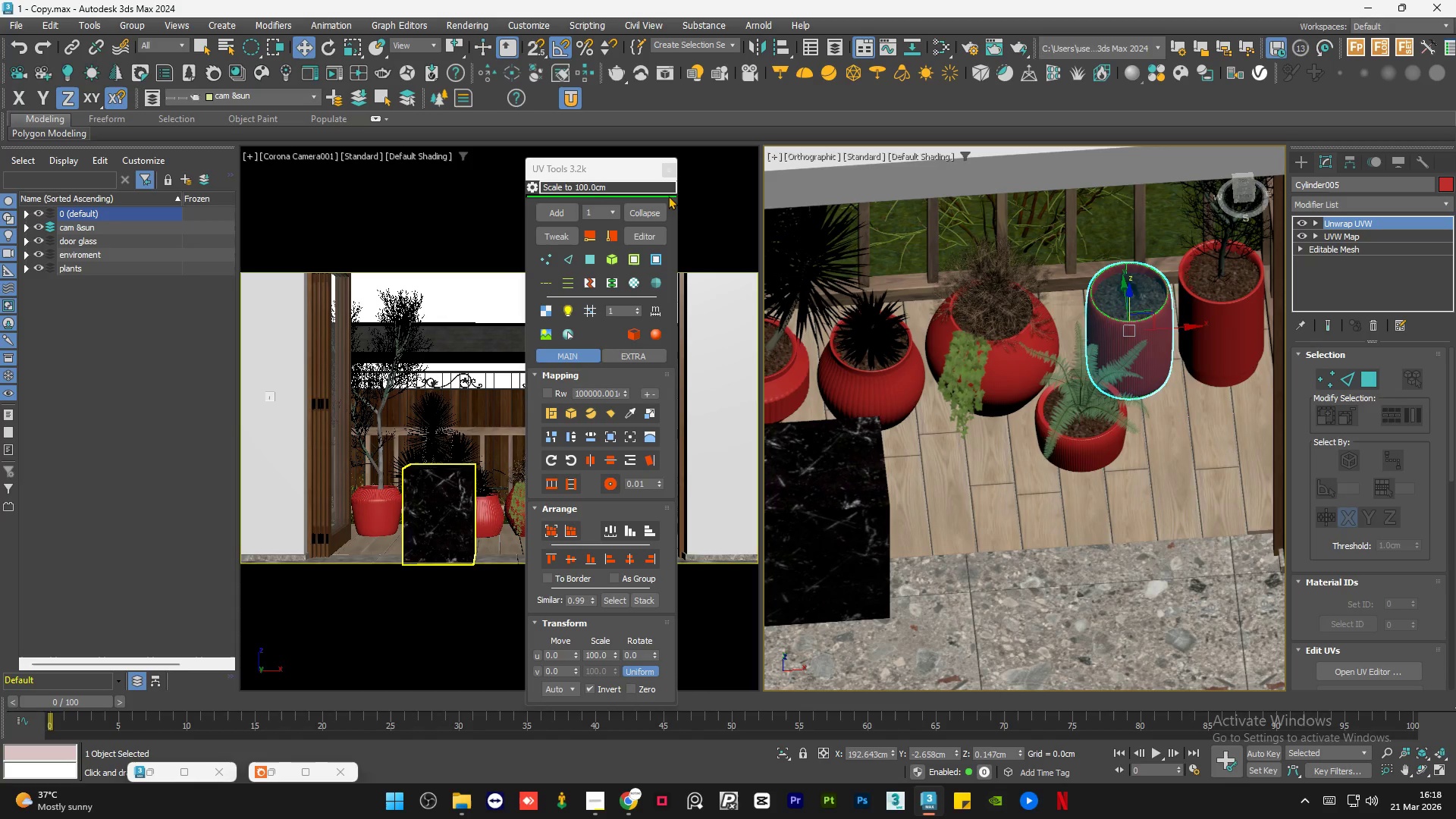 
left_click([665, 173])
 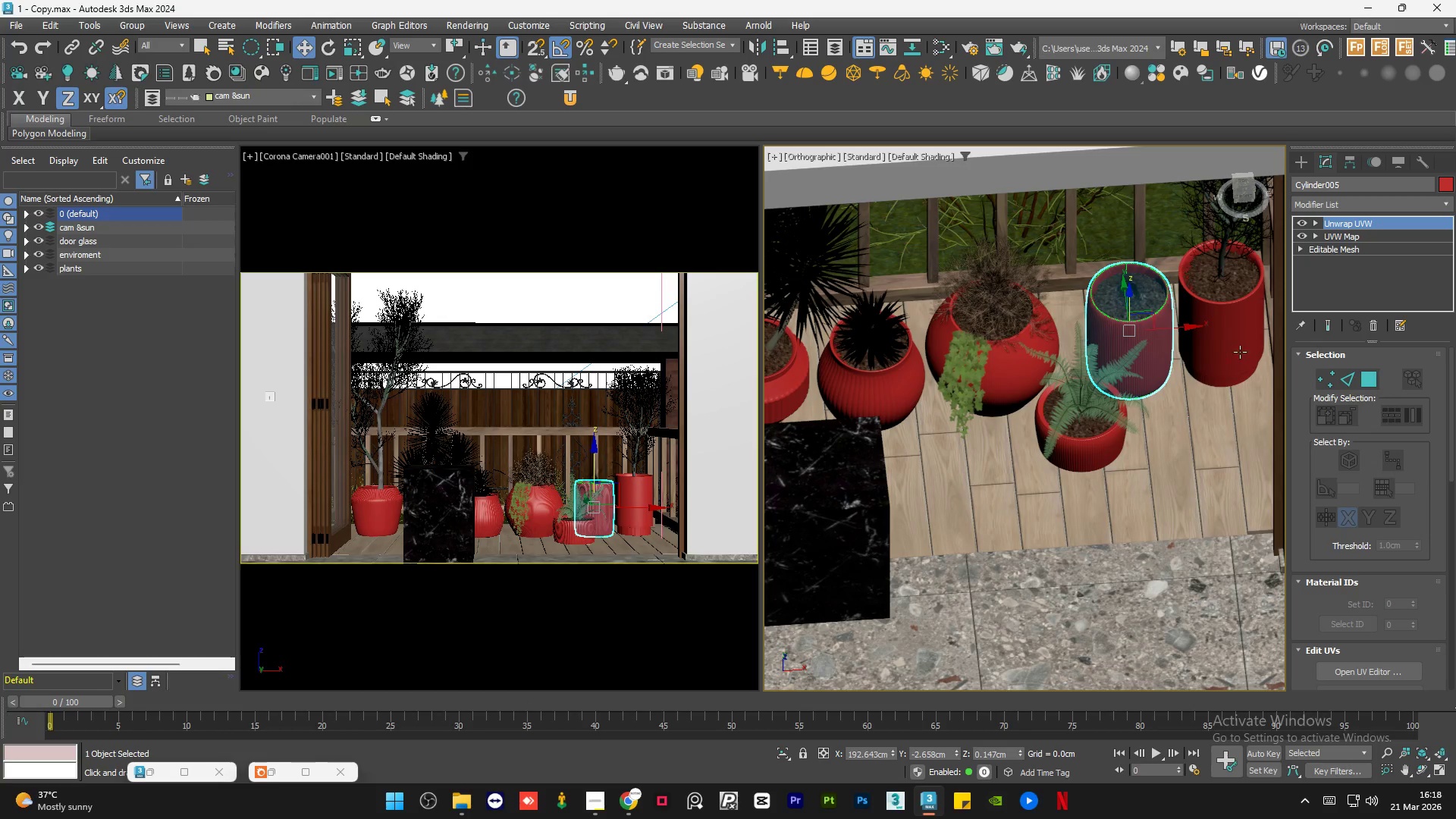 
left_click([1219, 355])
 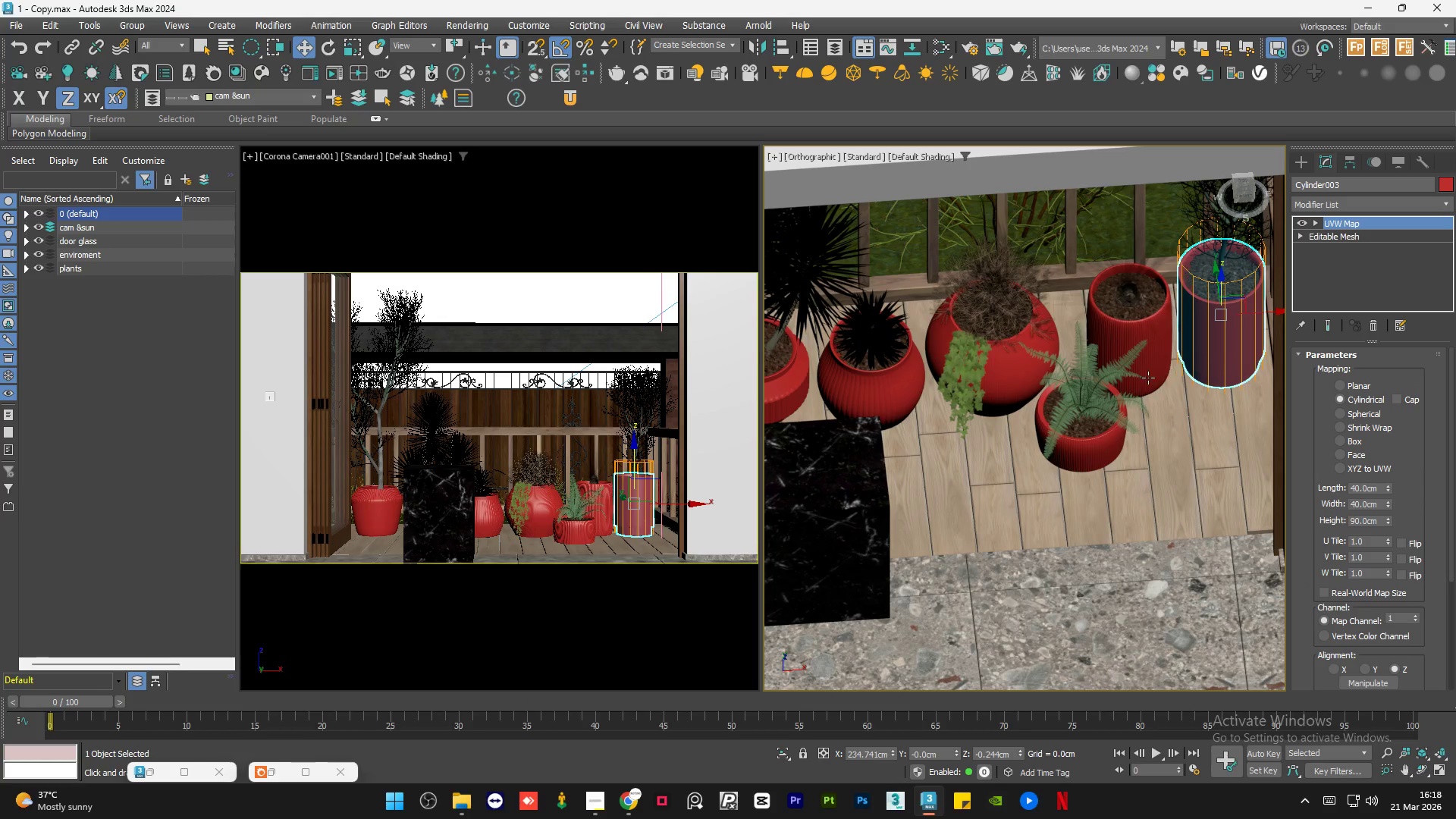 
left_click([570, 96])
 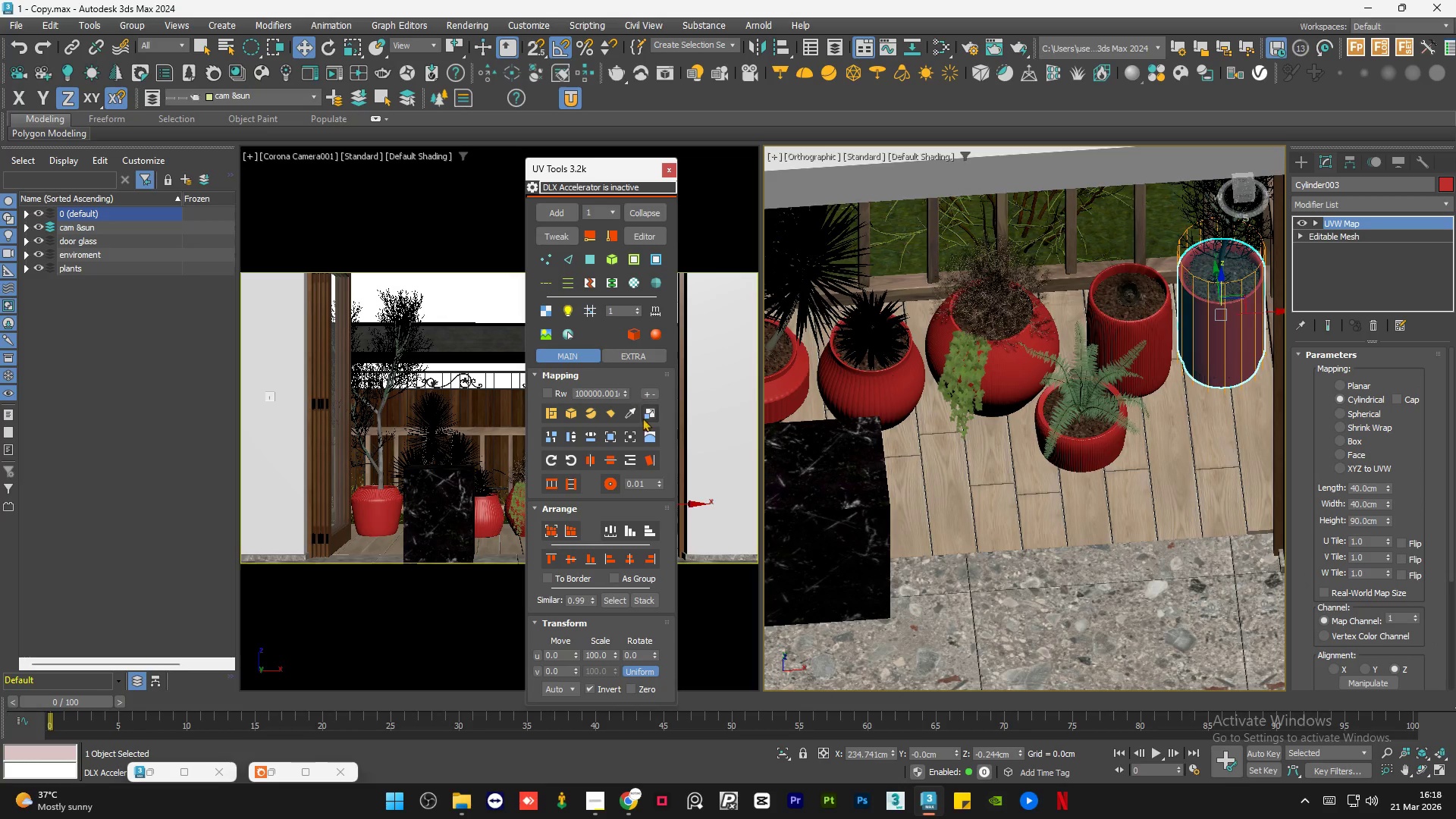 
left_click([631, 416])
 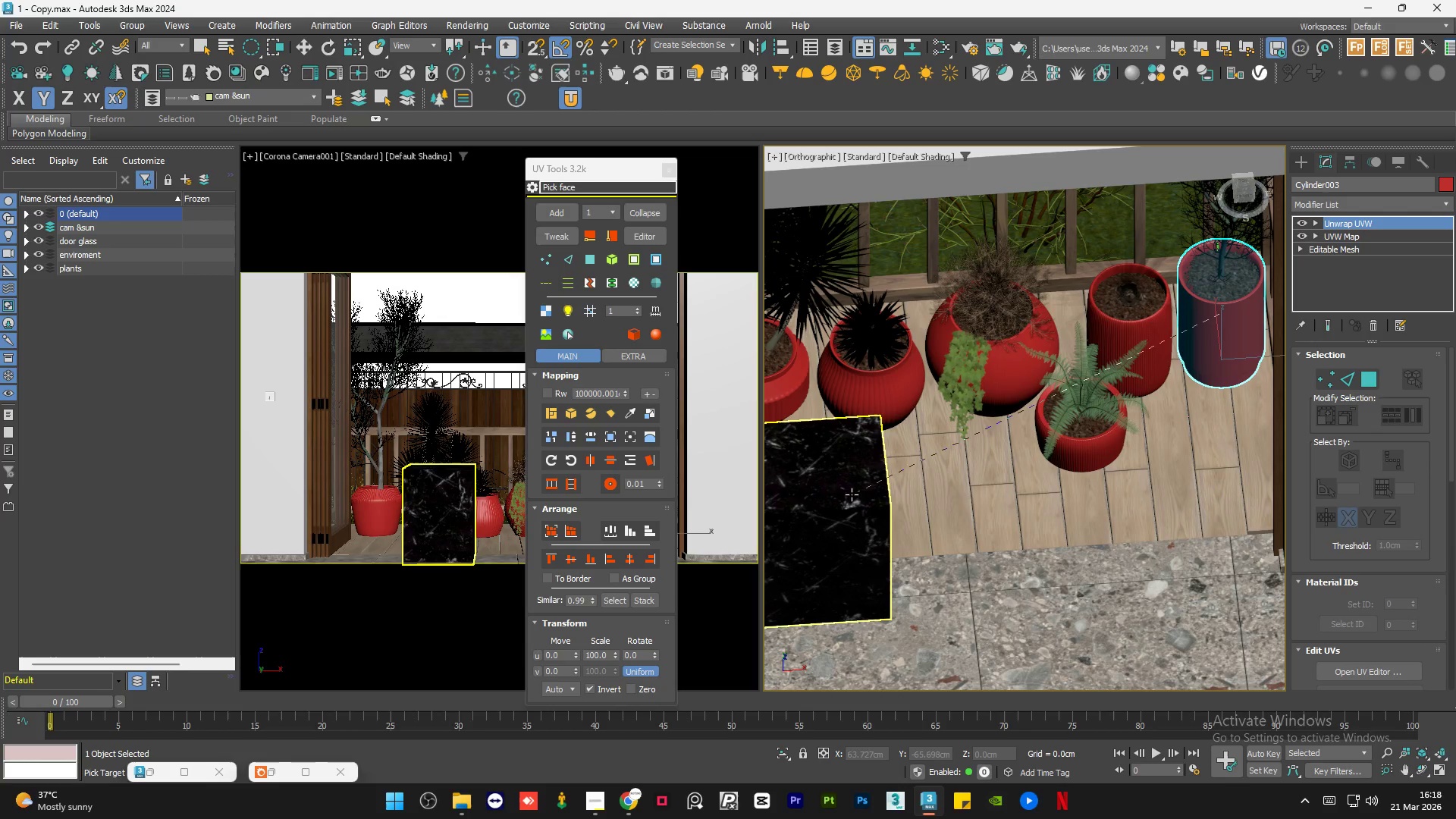 
left_click([850, 495])
 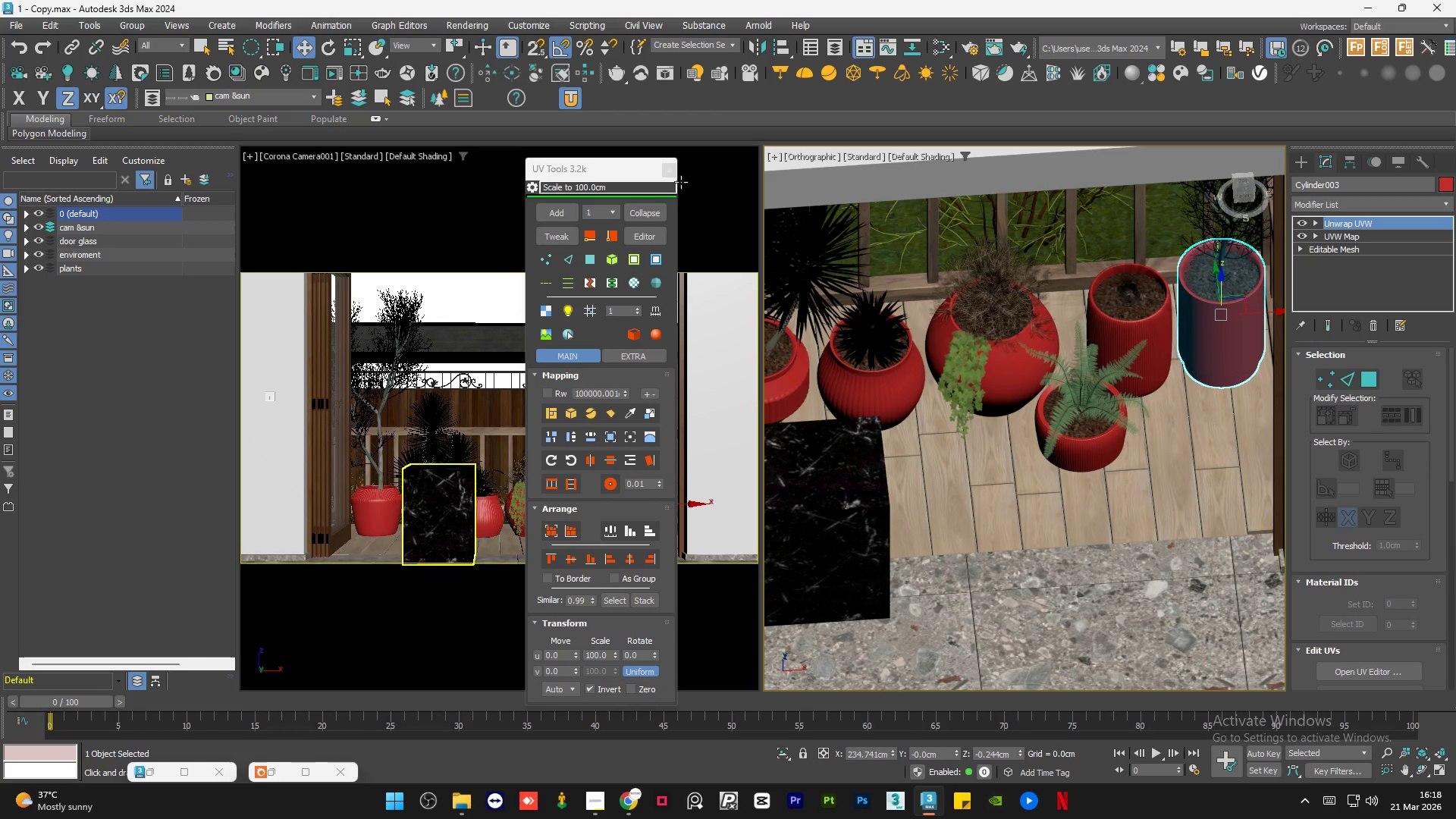 
left_click([670, 172])
 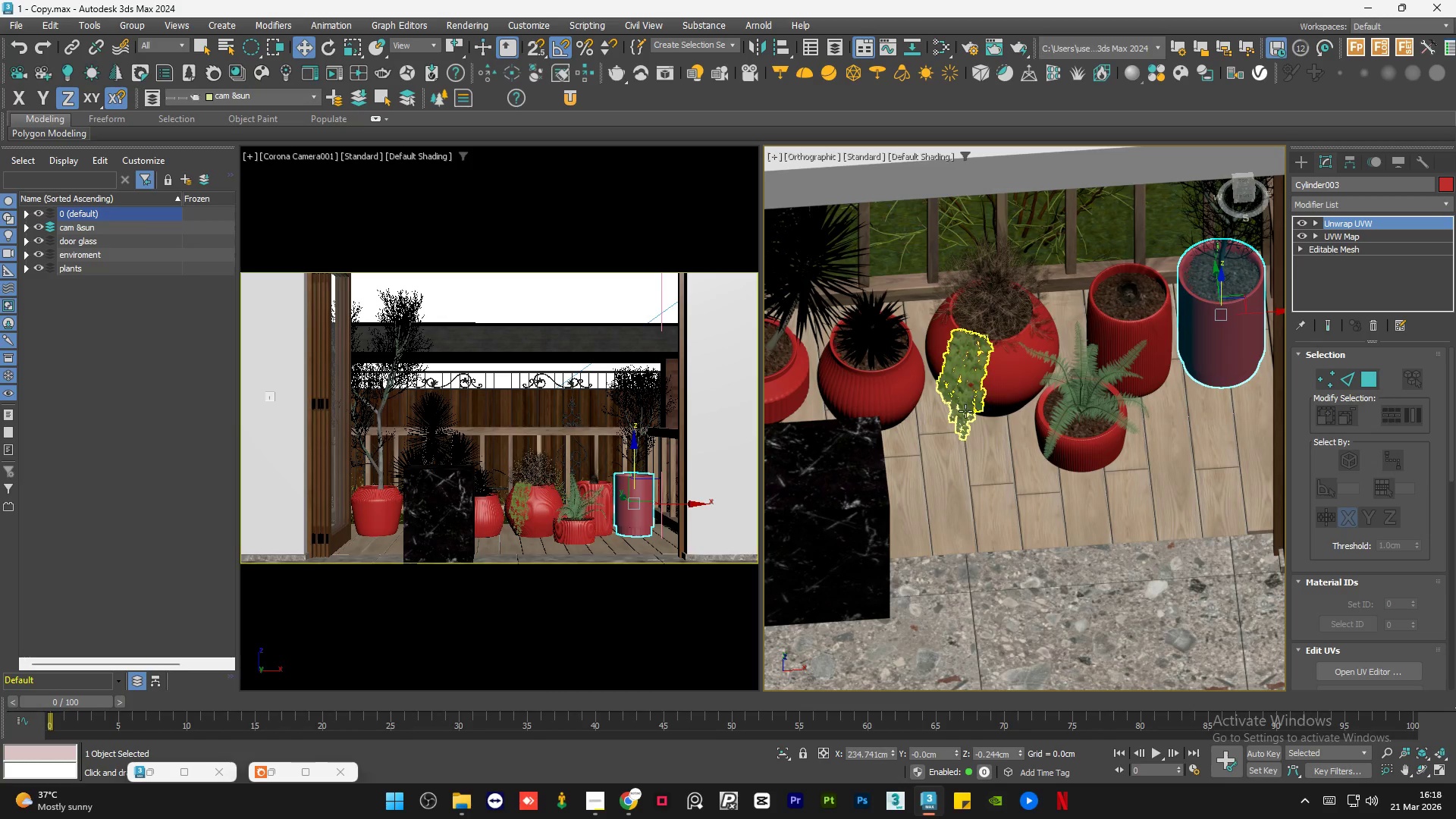 
scroll: coordinate [964, 413], scroll_direction: down, amount: 7.0
 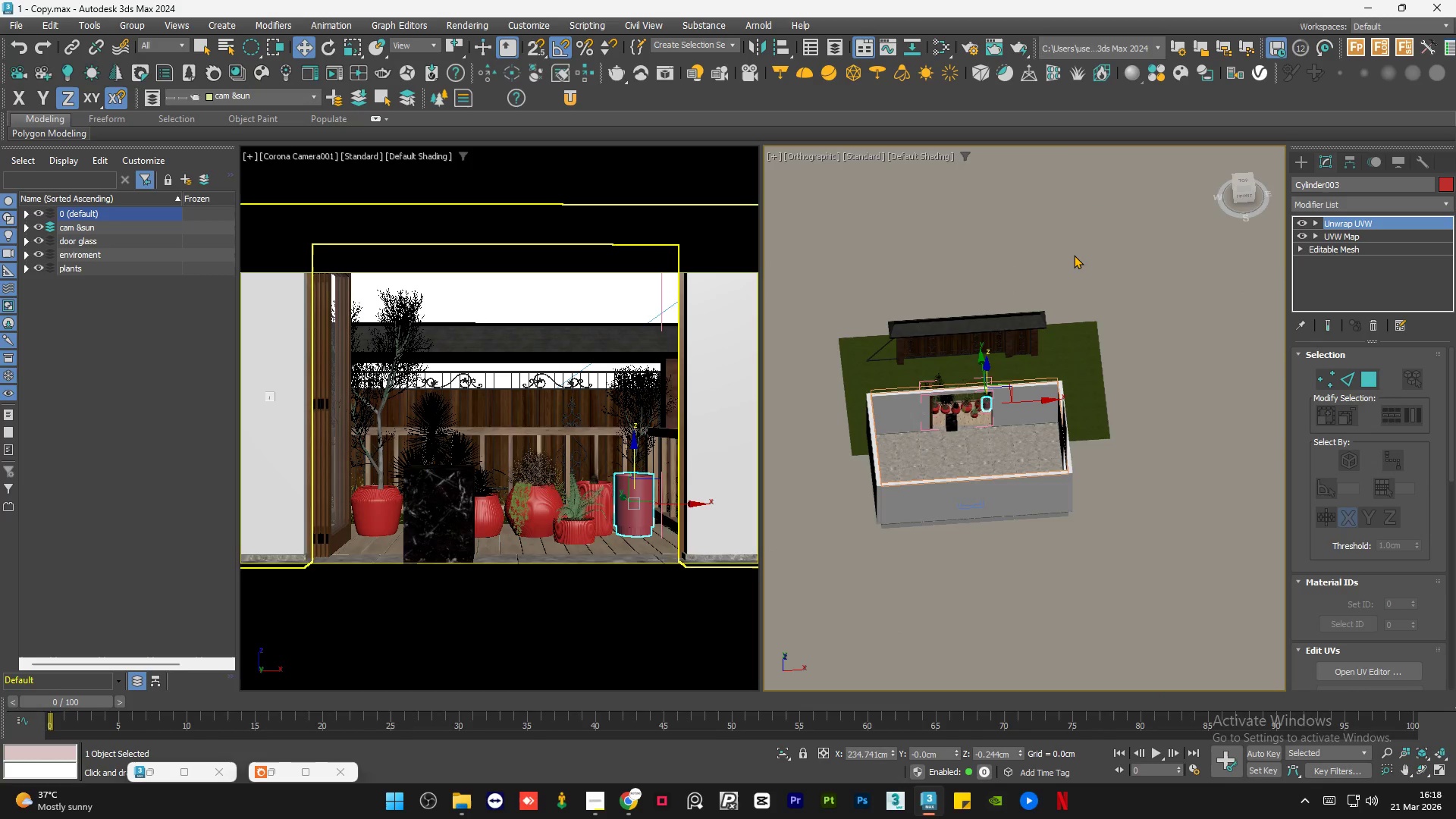 
double_click([1074, 254])
 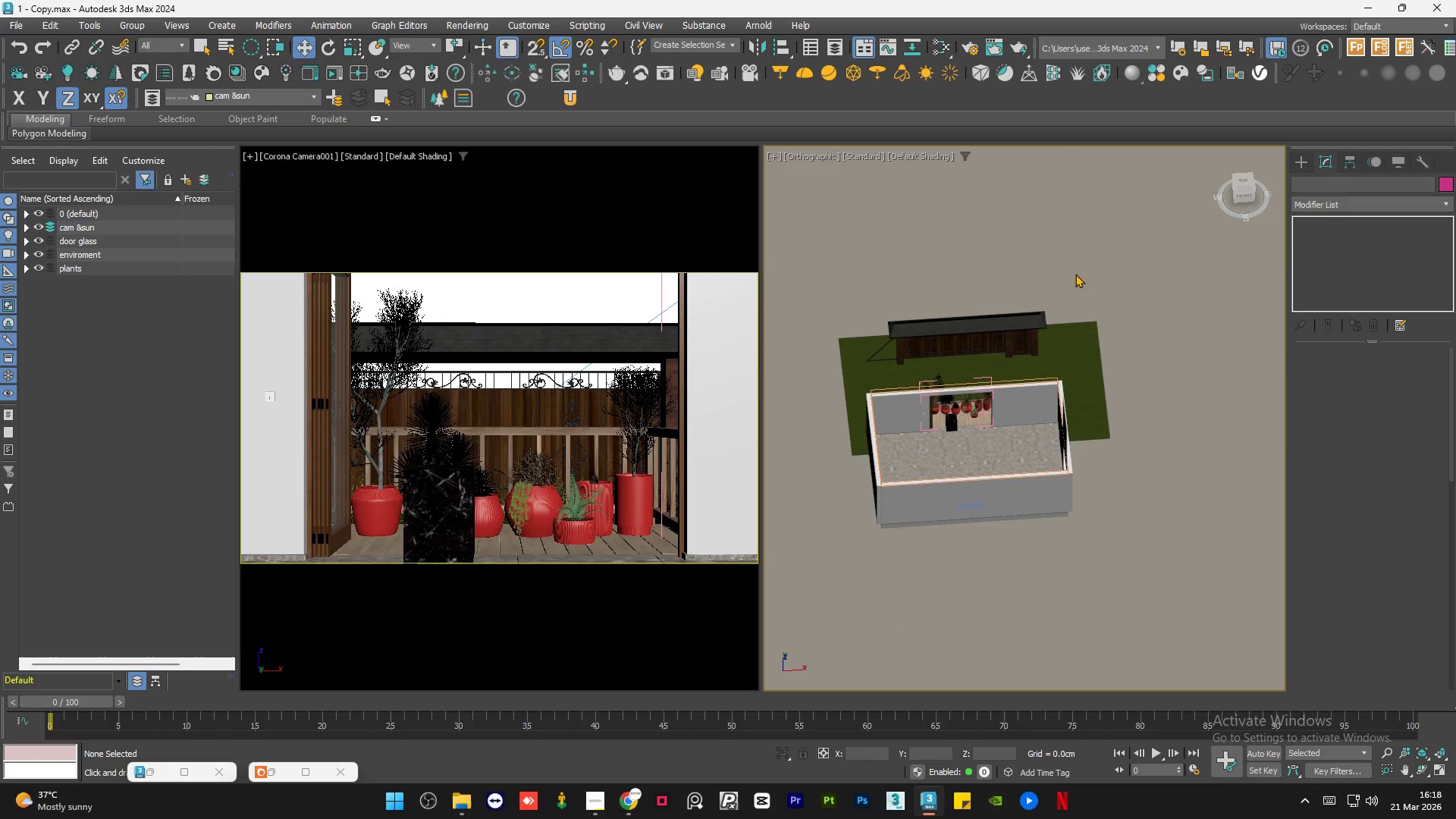 
hold_key(key=AltLeft, duration=0.97)
 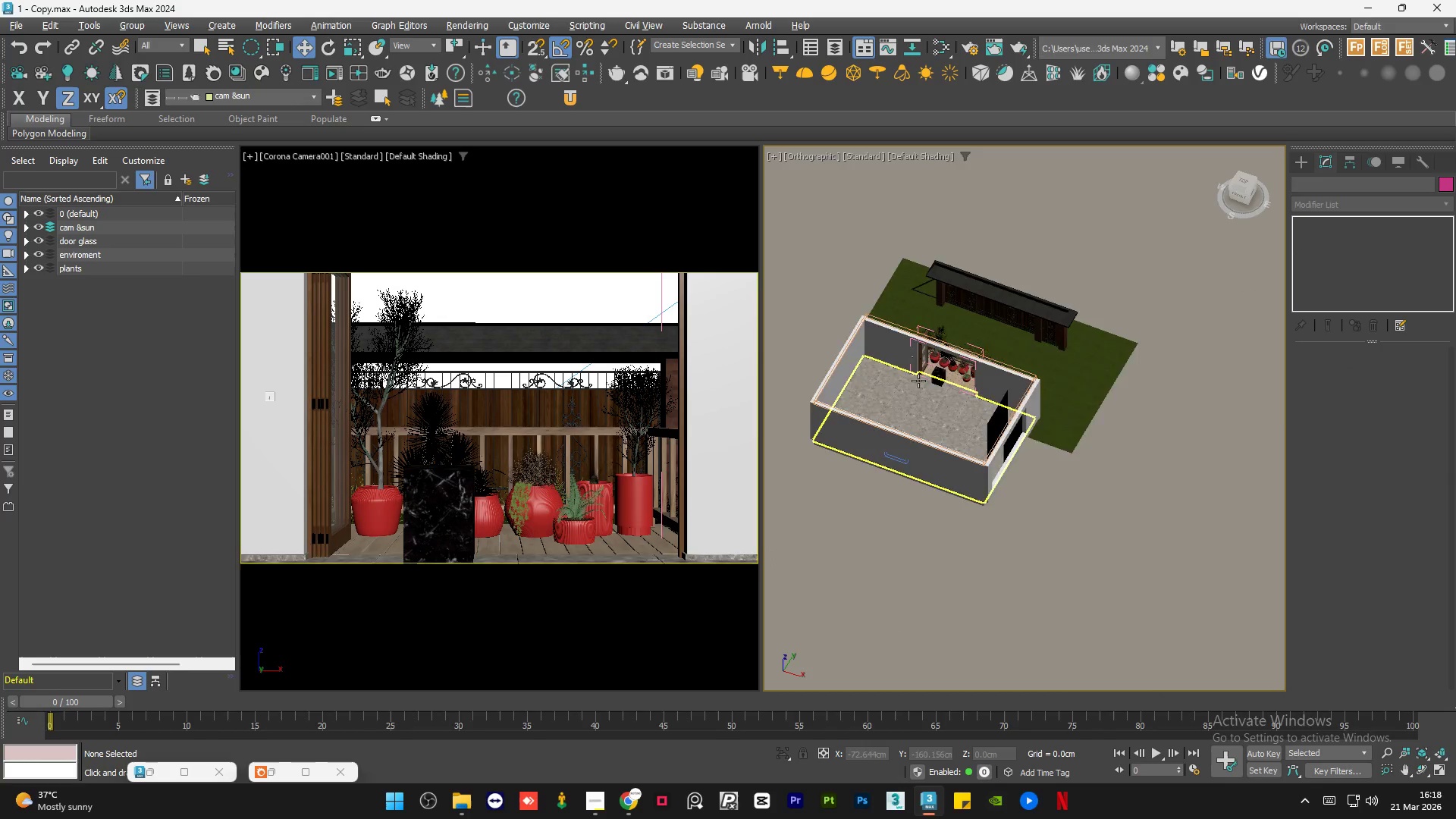 
left_click([985, 336])
 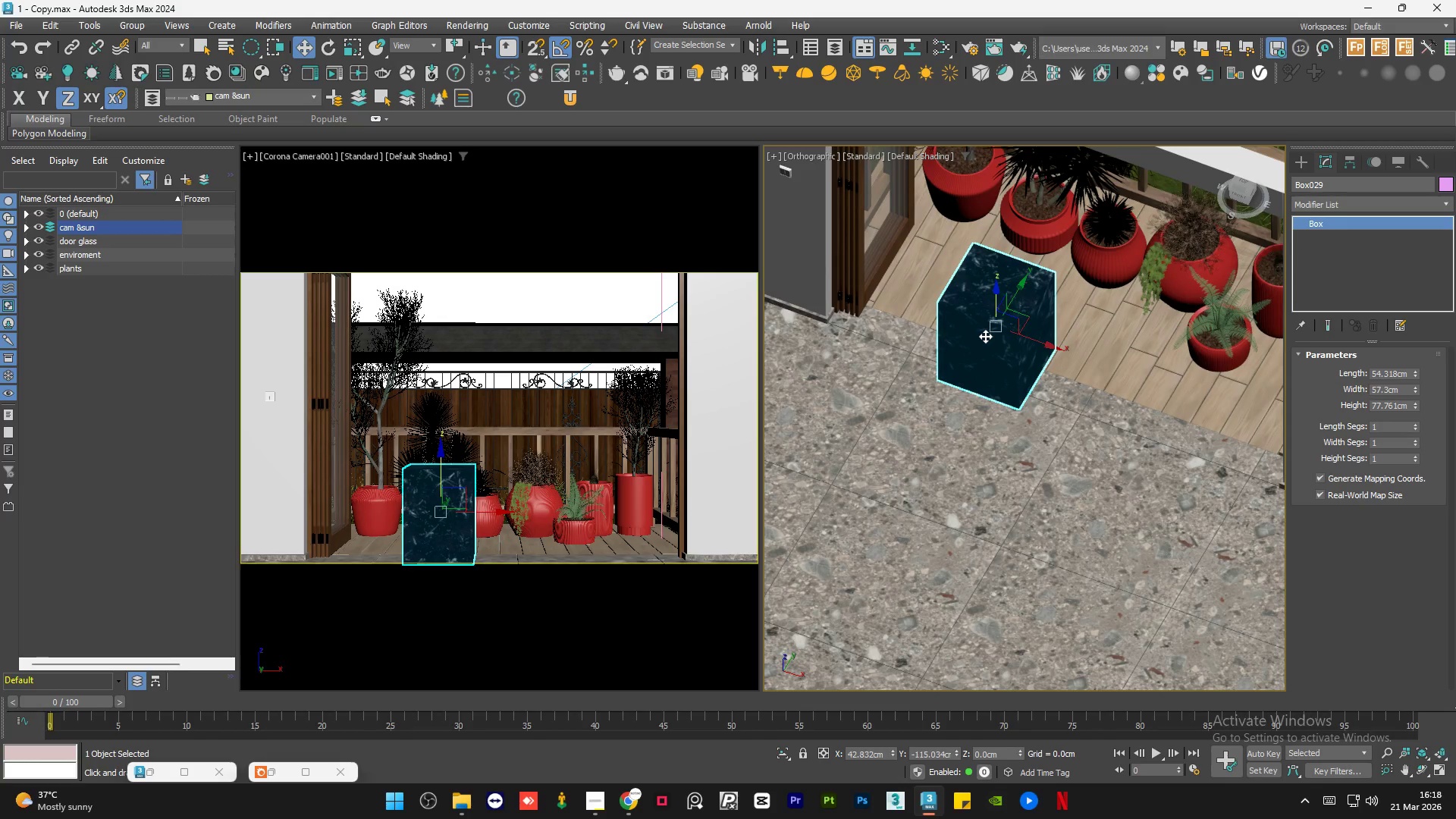 
scroll: coordinate [980, 362], scroll_direction: up, amount: 6.0
 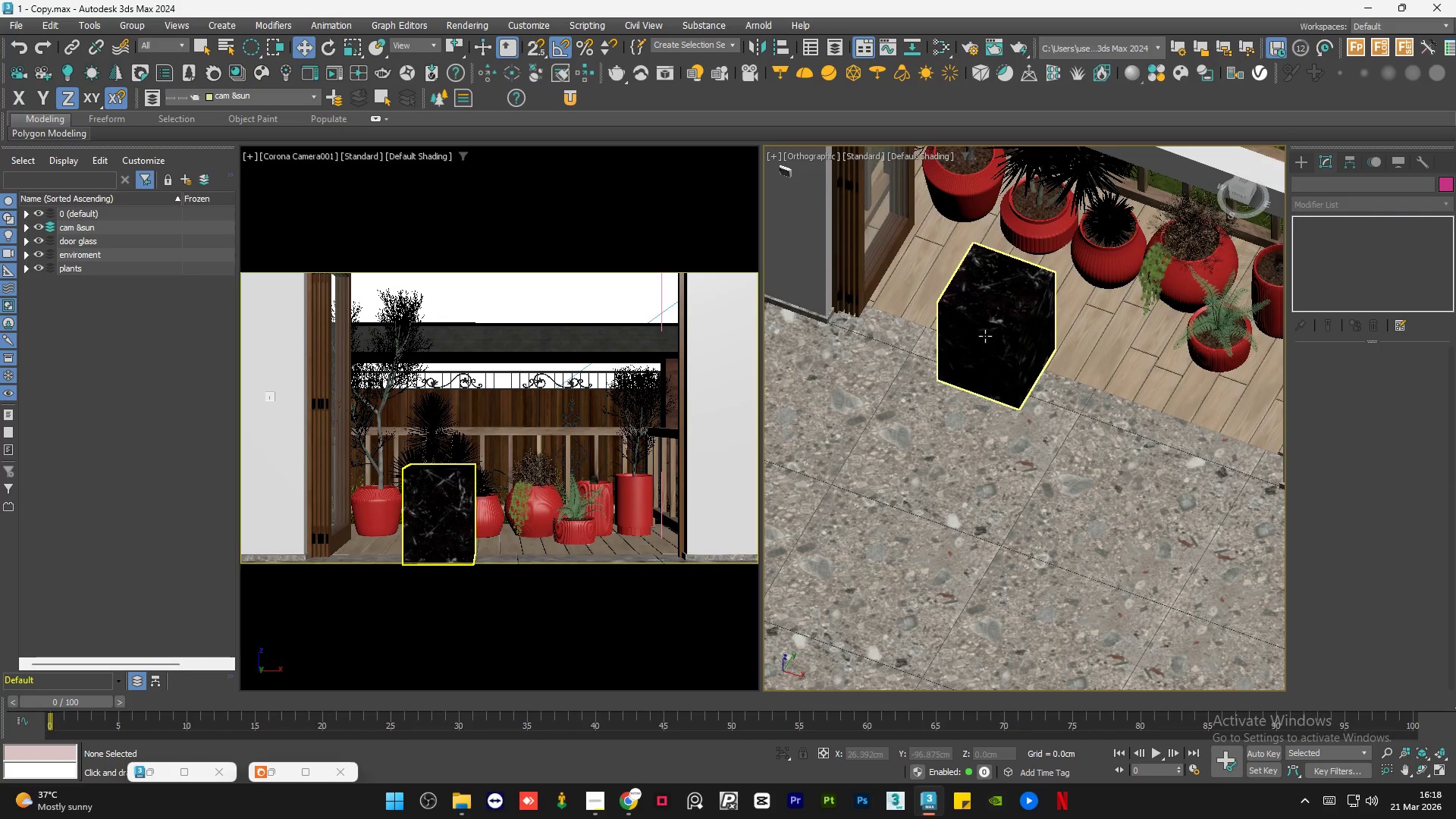 
key(Delete)
 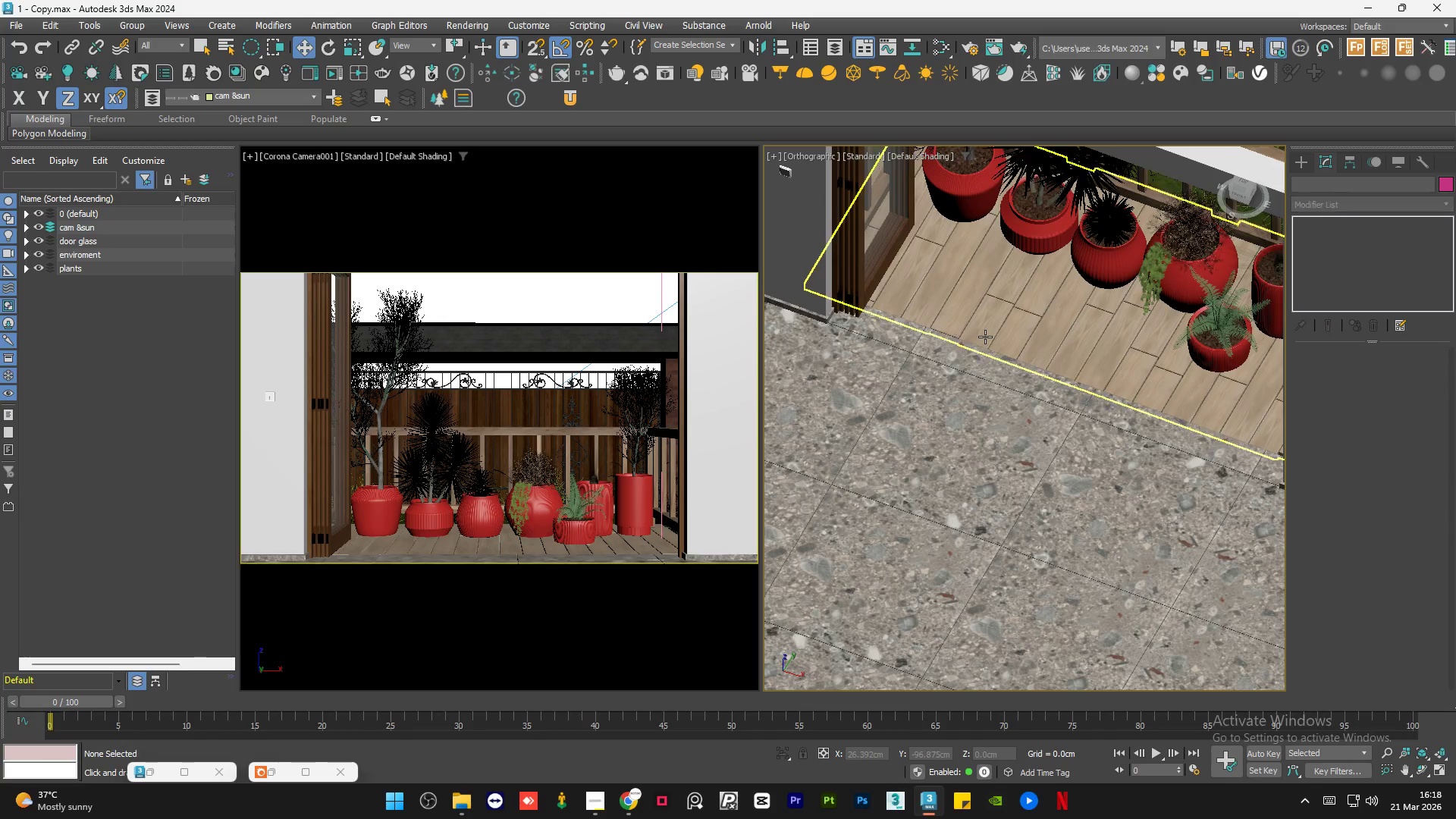 
scroll: coordinate [952, 225], scroll_direction: up, amount: 1.0
 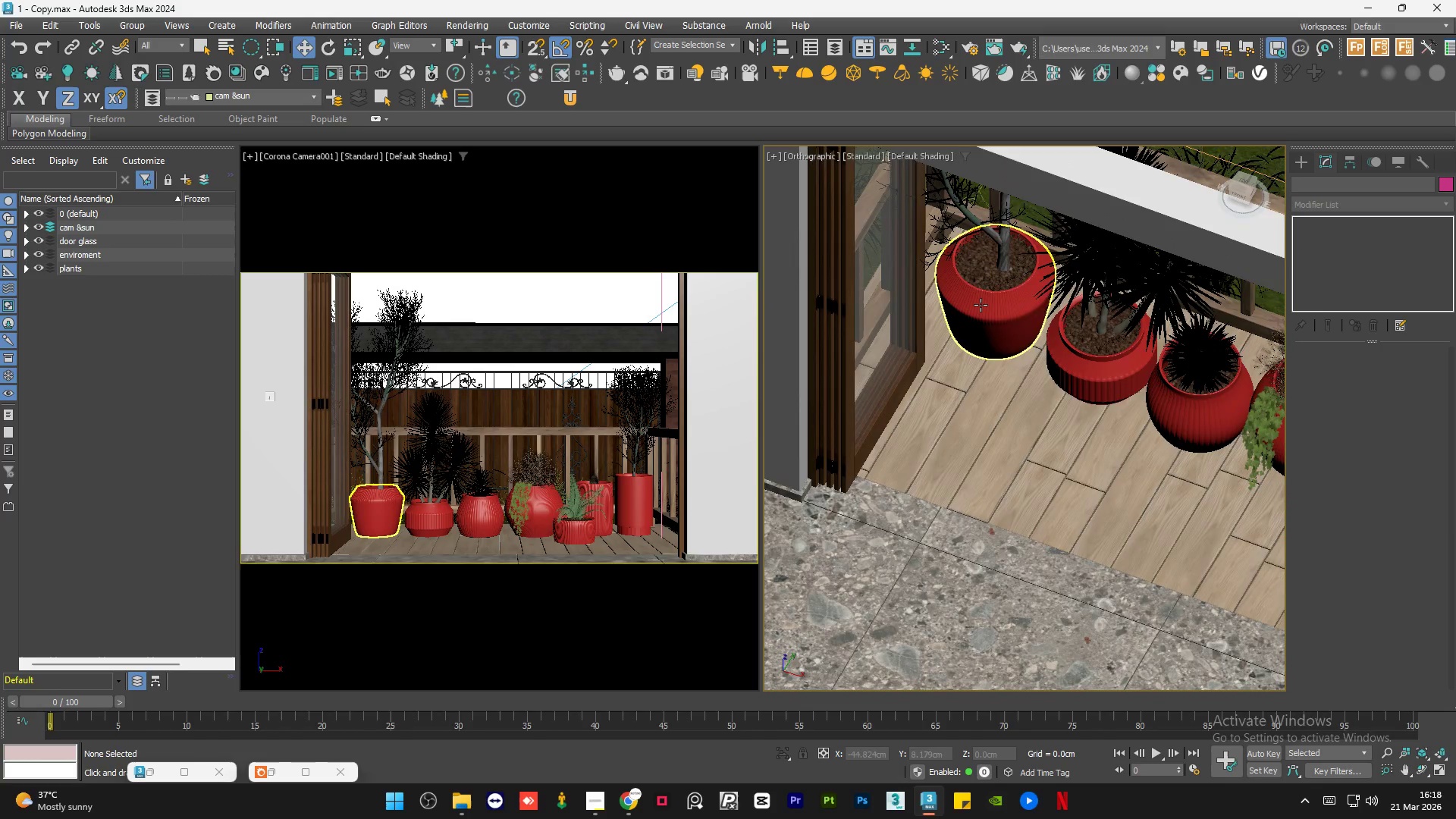 
left_click([981, 305])
 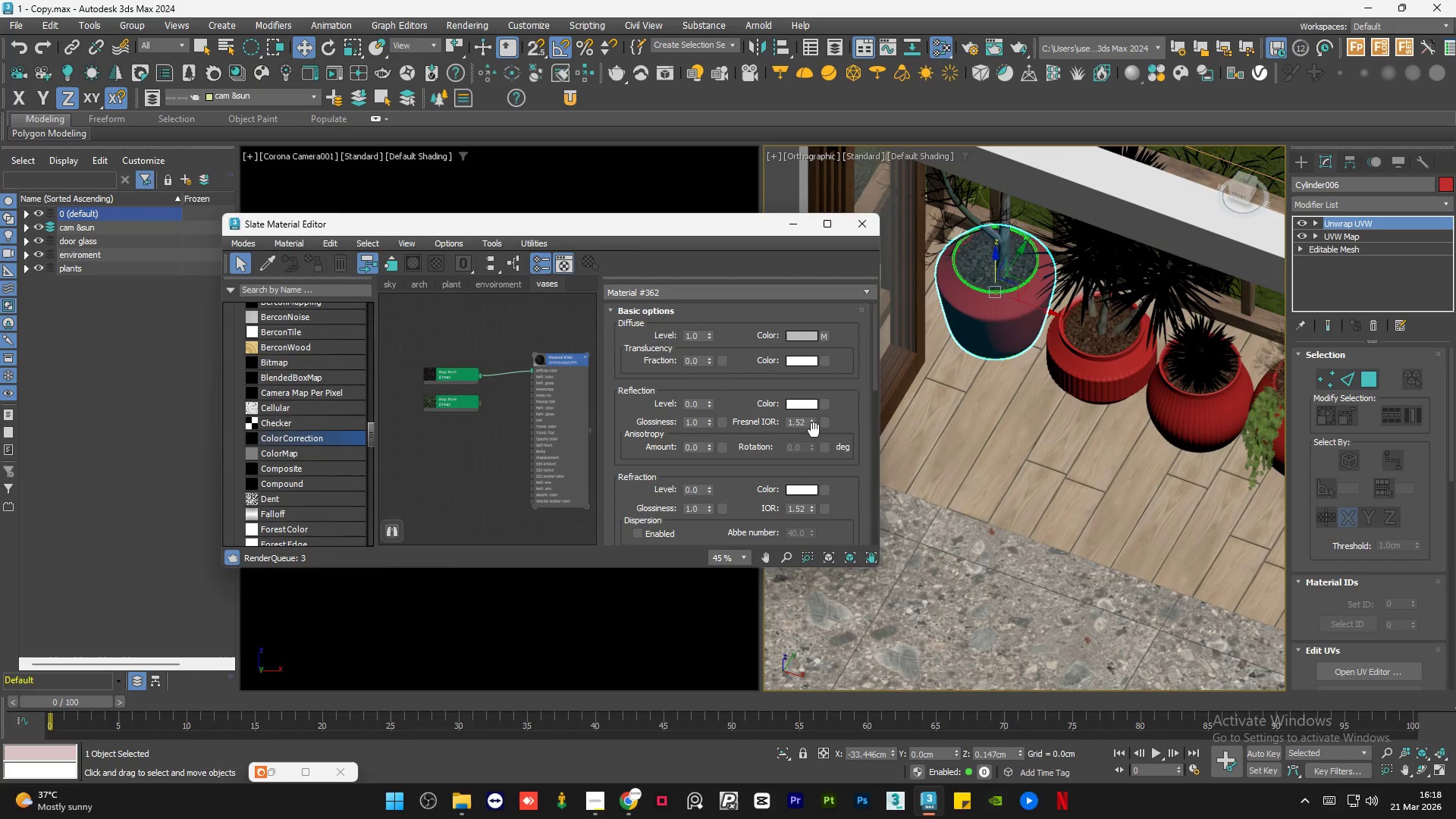 
double_click([563, 390])
 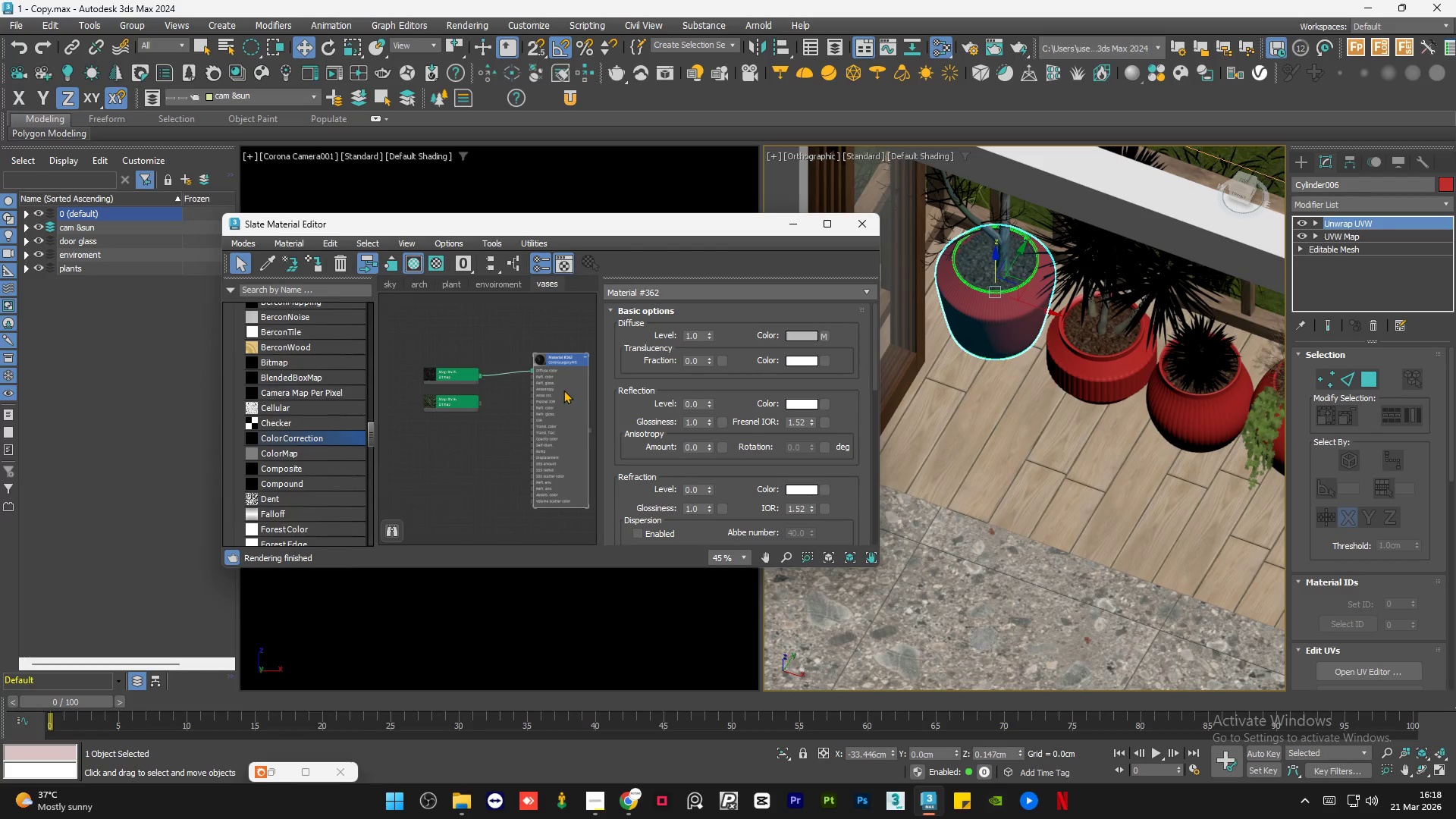 
key(A)
 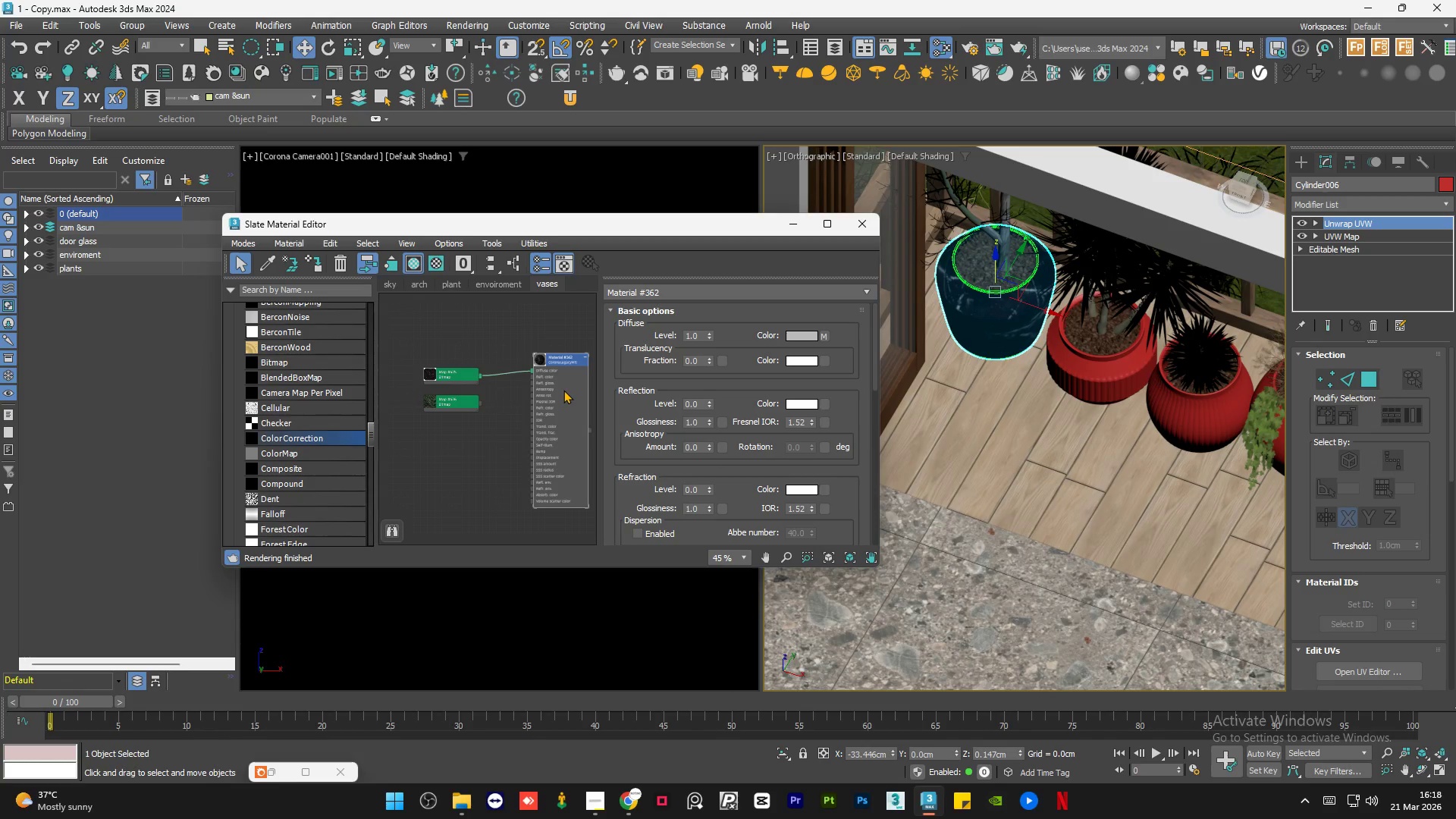 
wait(12.31)
 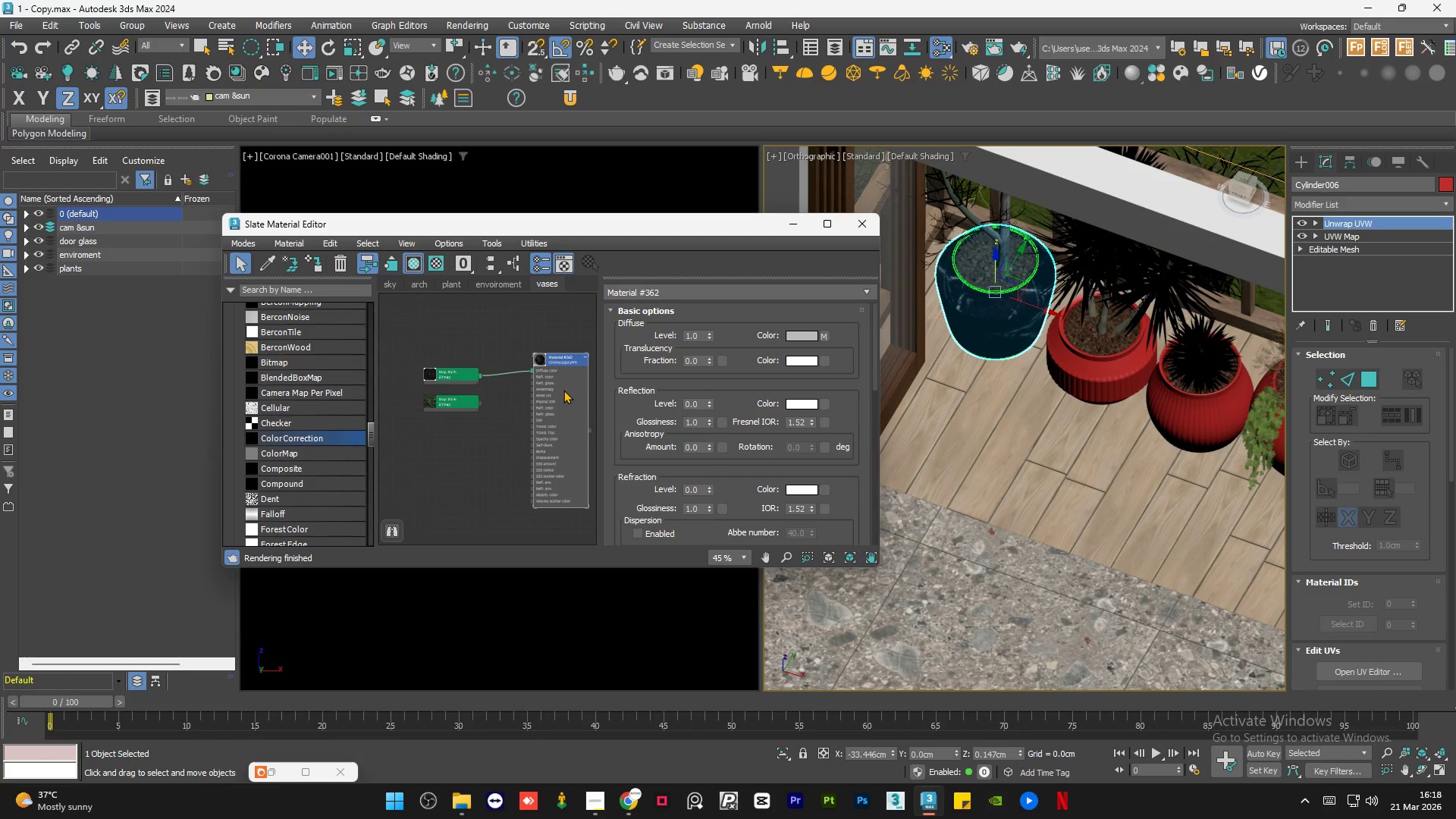 
left_click([784, 228])
 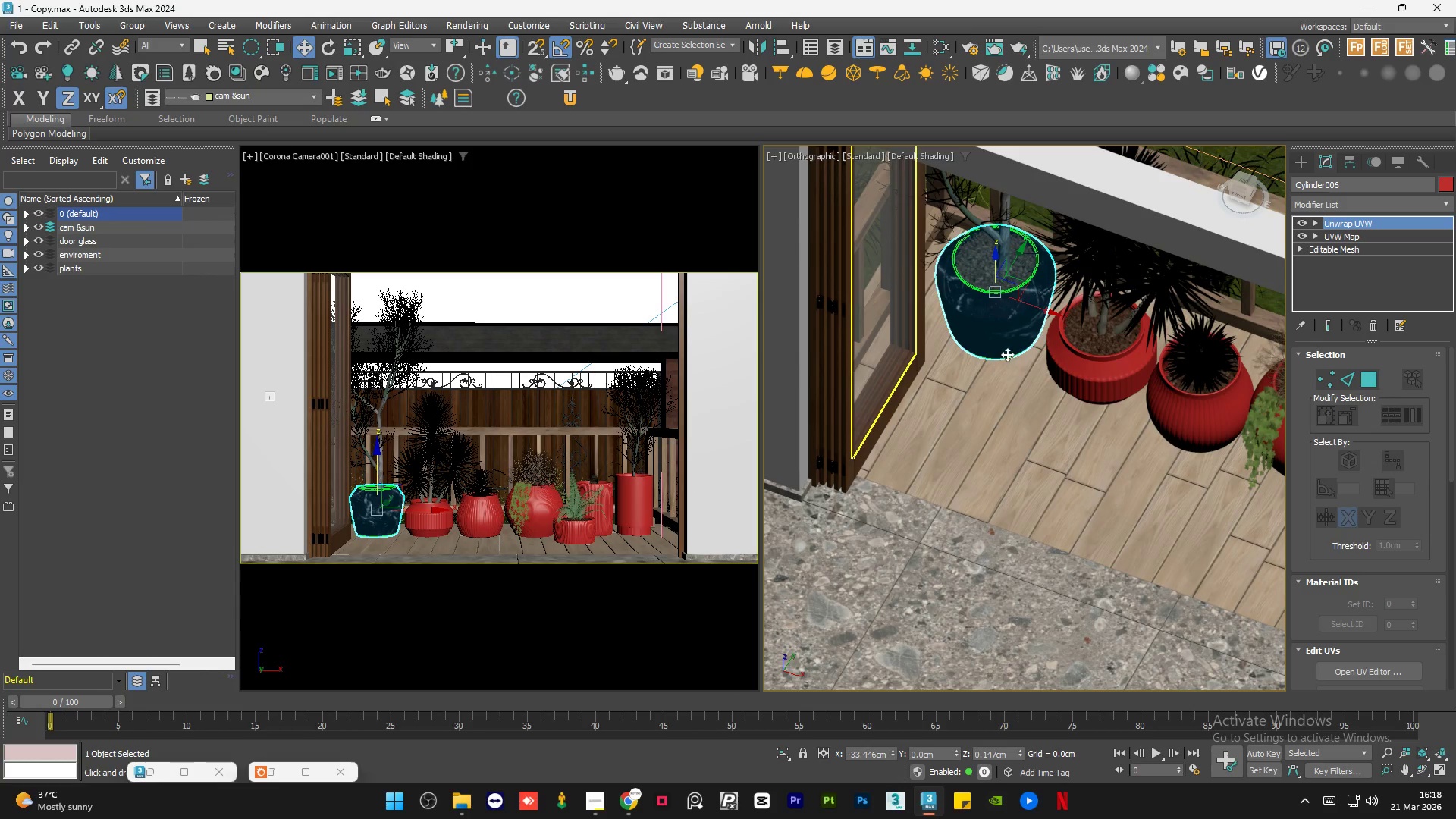 
scroll: coordinate [1012, 290], scroll_direction: up, amount: 7.0
 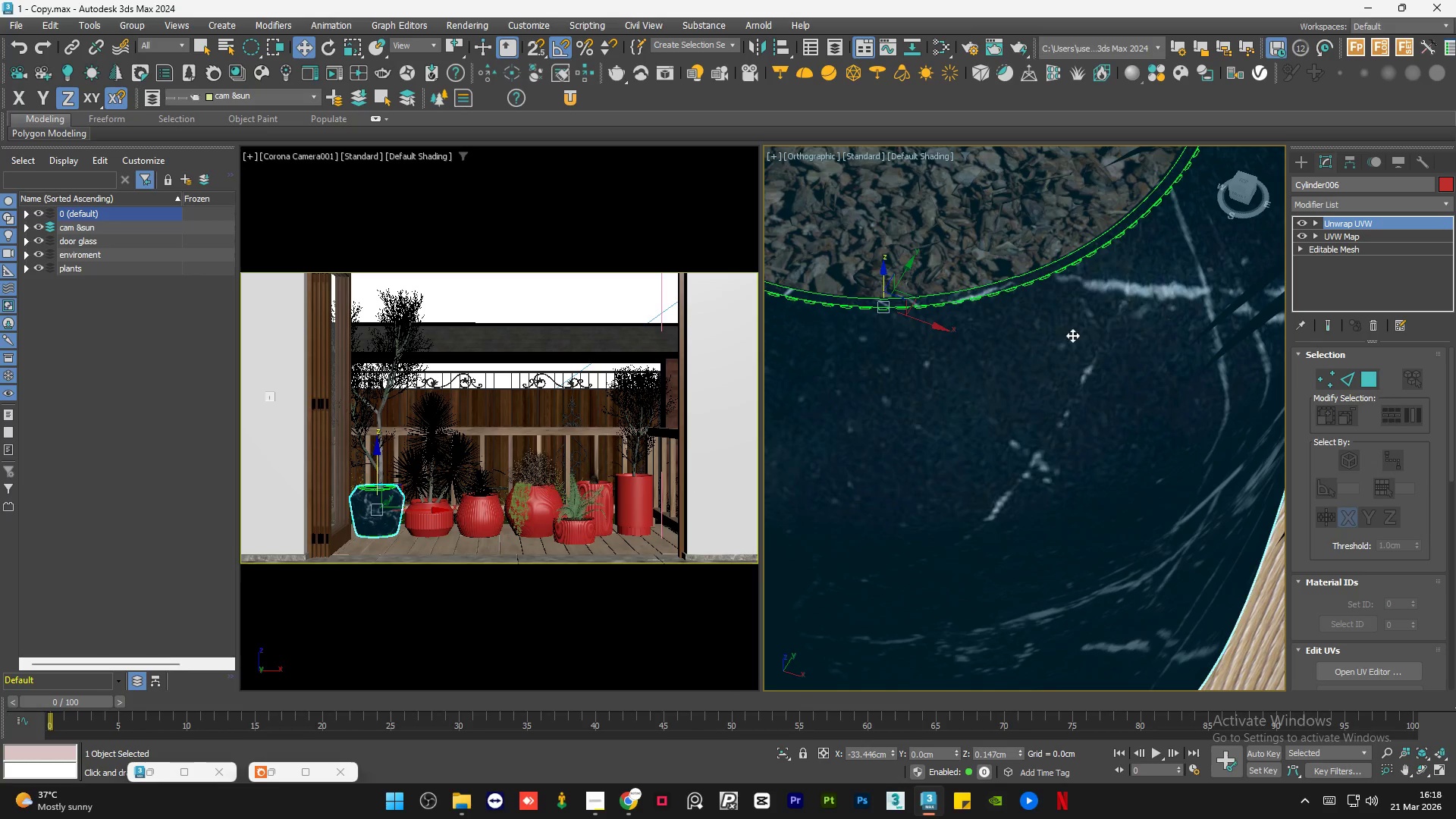 
scroll: coordinate [1104, 394], scroll_direction: down, amount: 12.0
 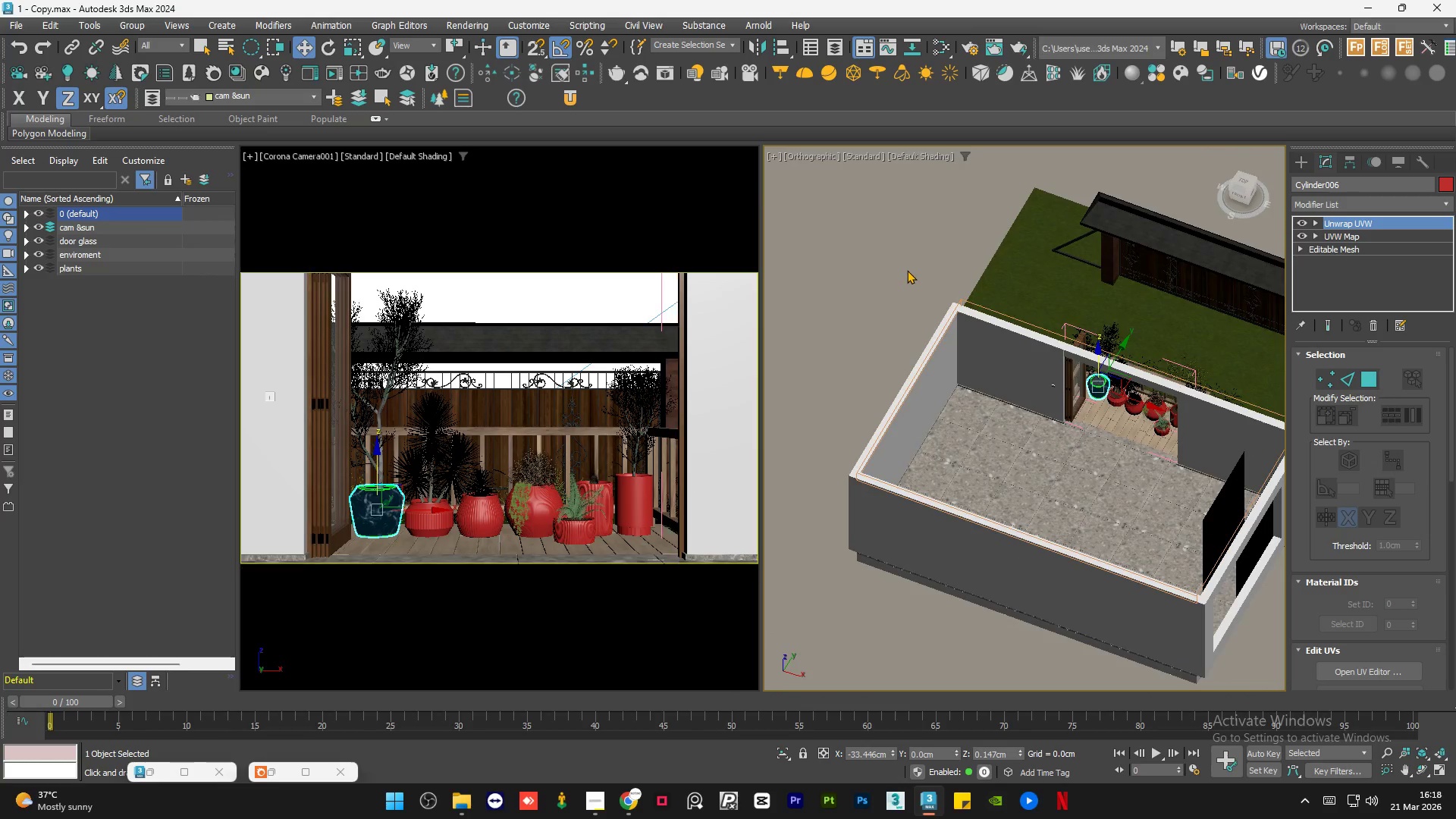 
left_click([902, 263])
 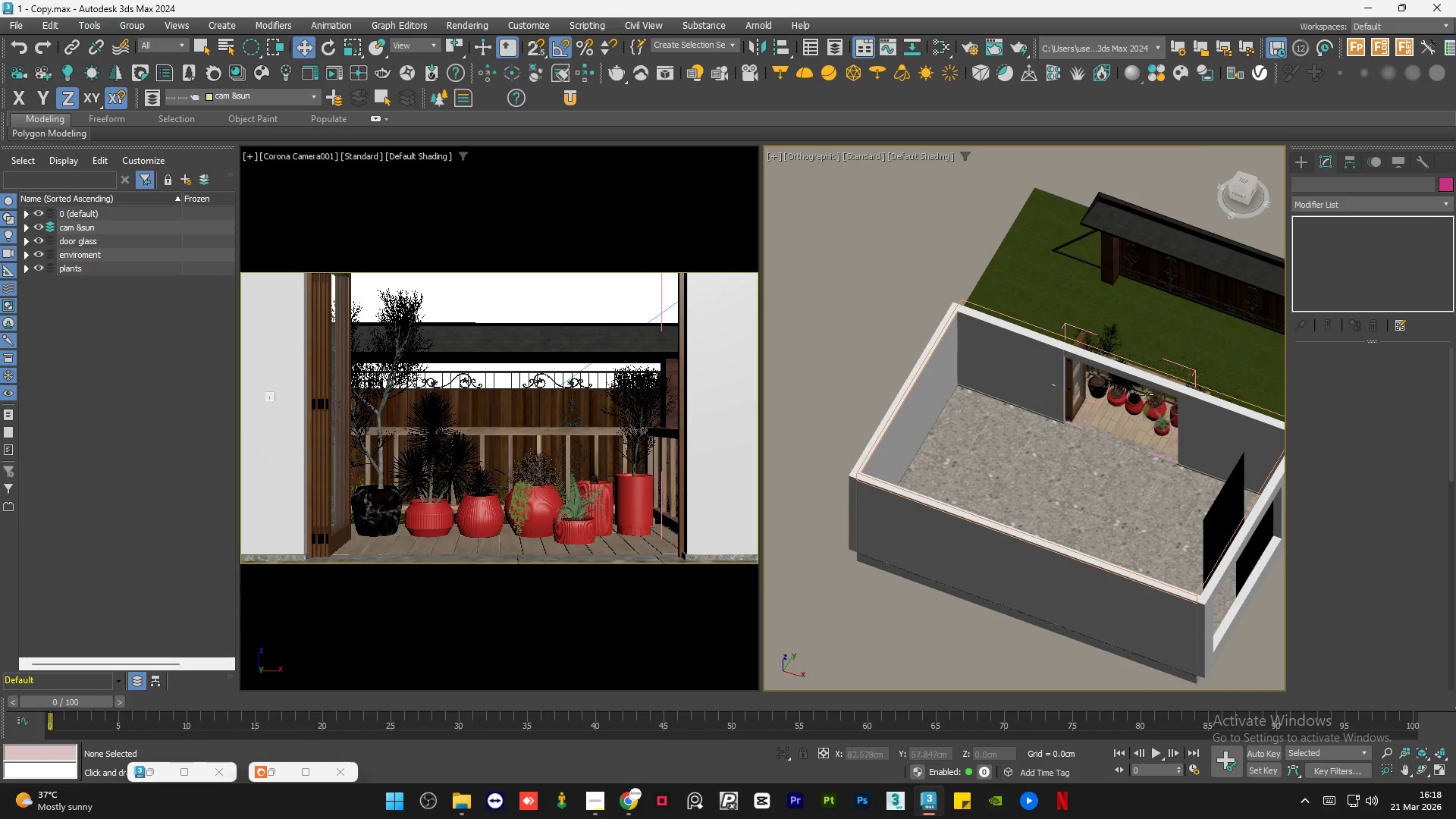 
scroll: coordinate [941, 397], scroll_direction: up, amount: 13.0
 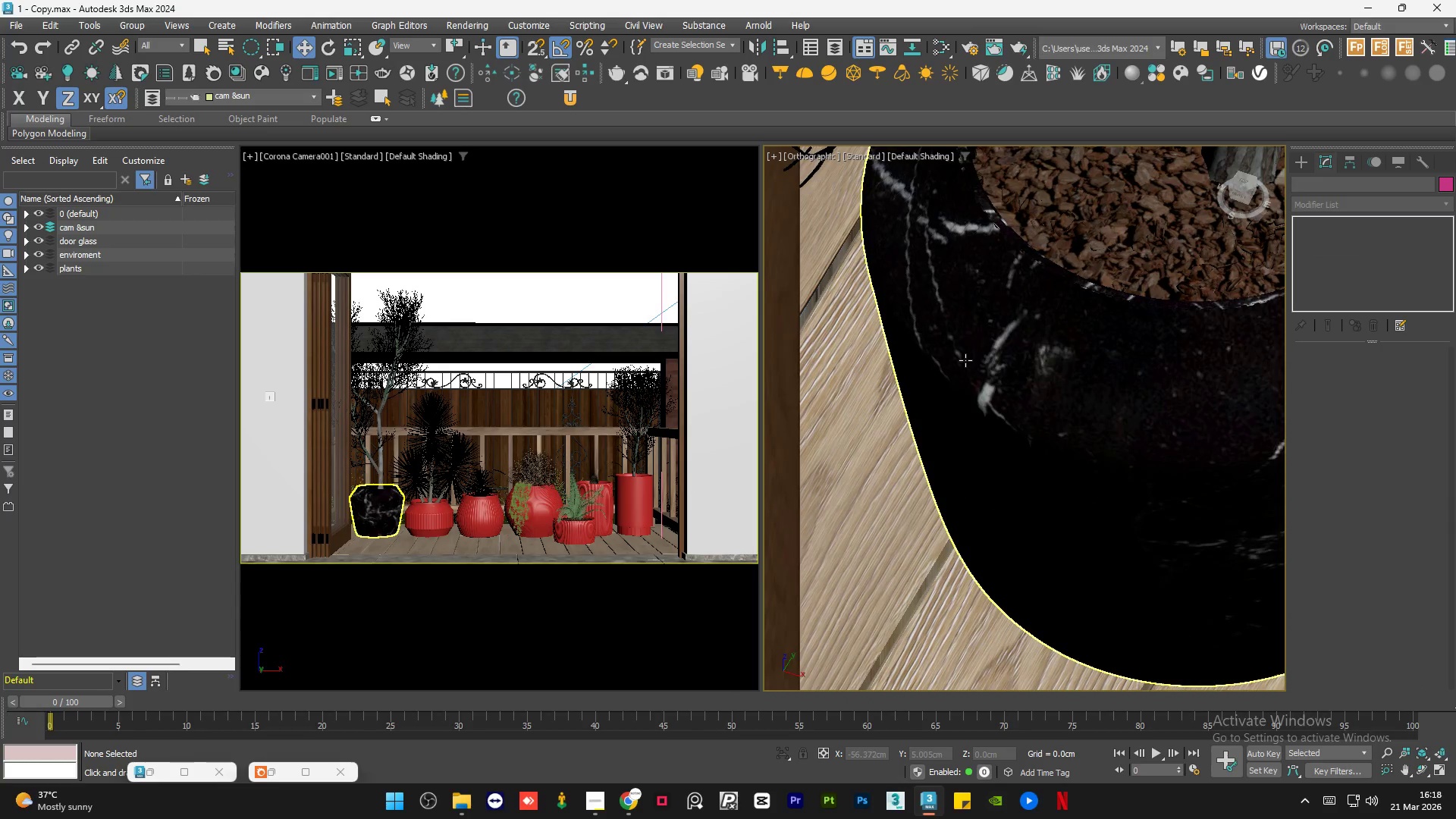 
scroll: coordinate [965, 360], scroll_direction: down, amount: 2.0
 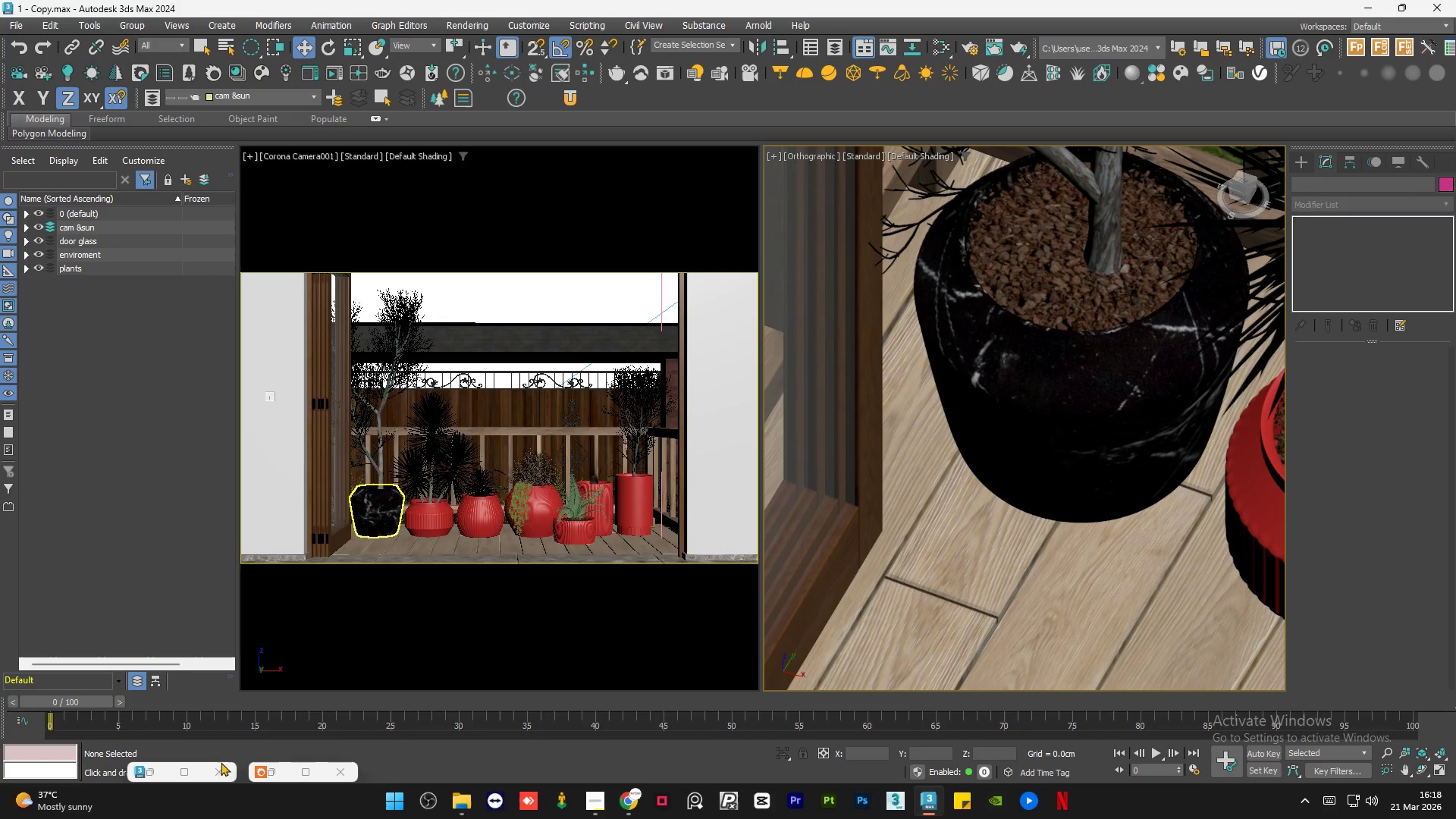 
left_click([153, 772])
 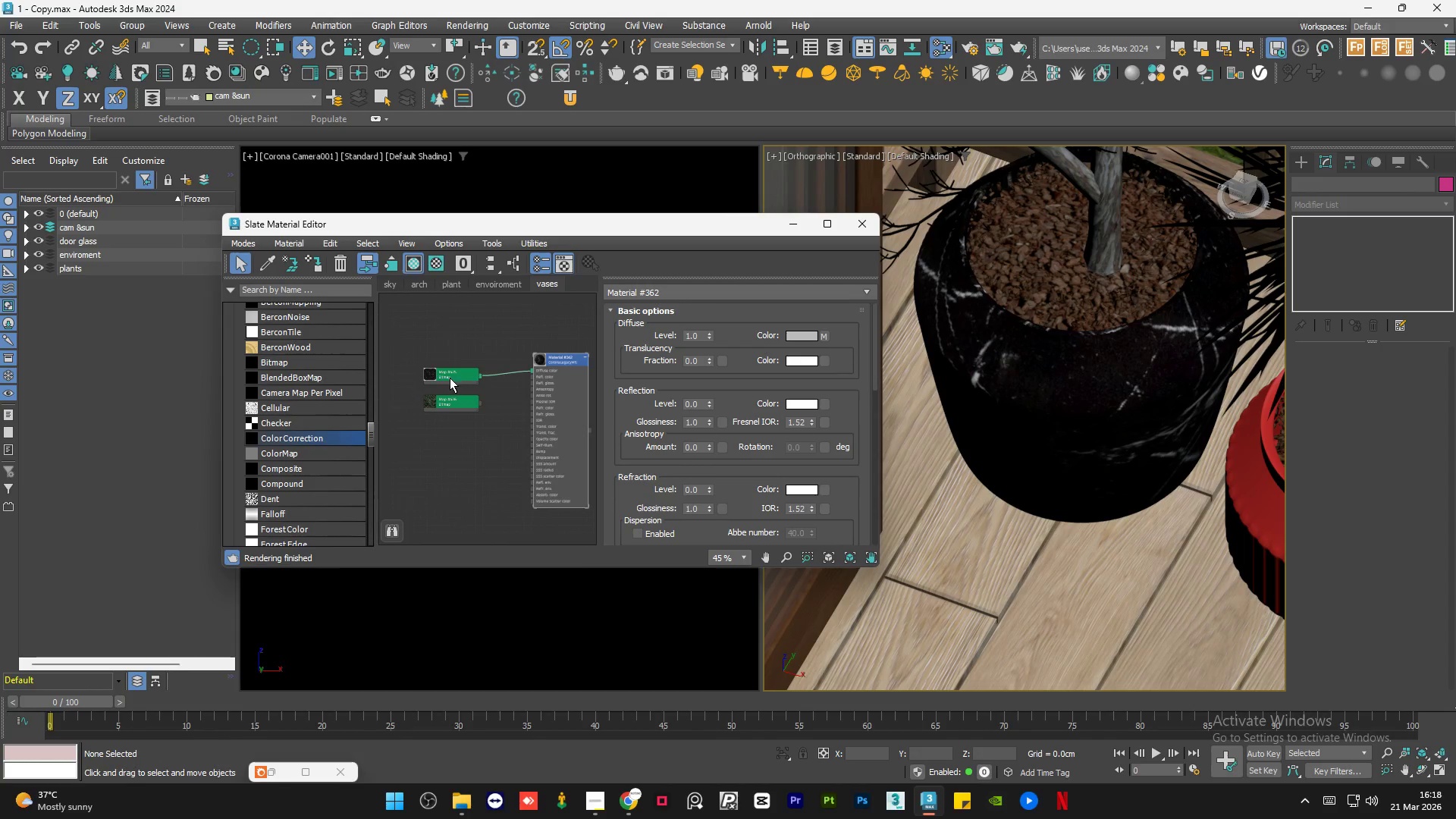 
double_click([450, 378])
 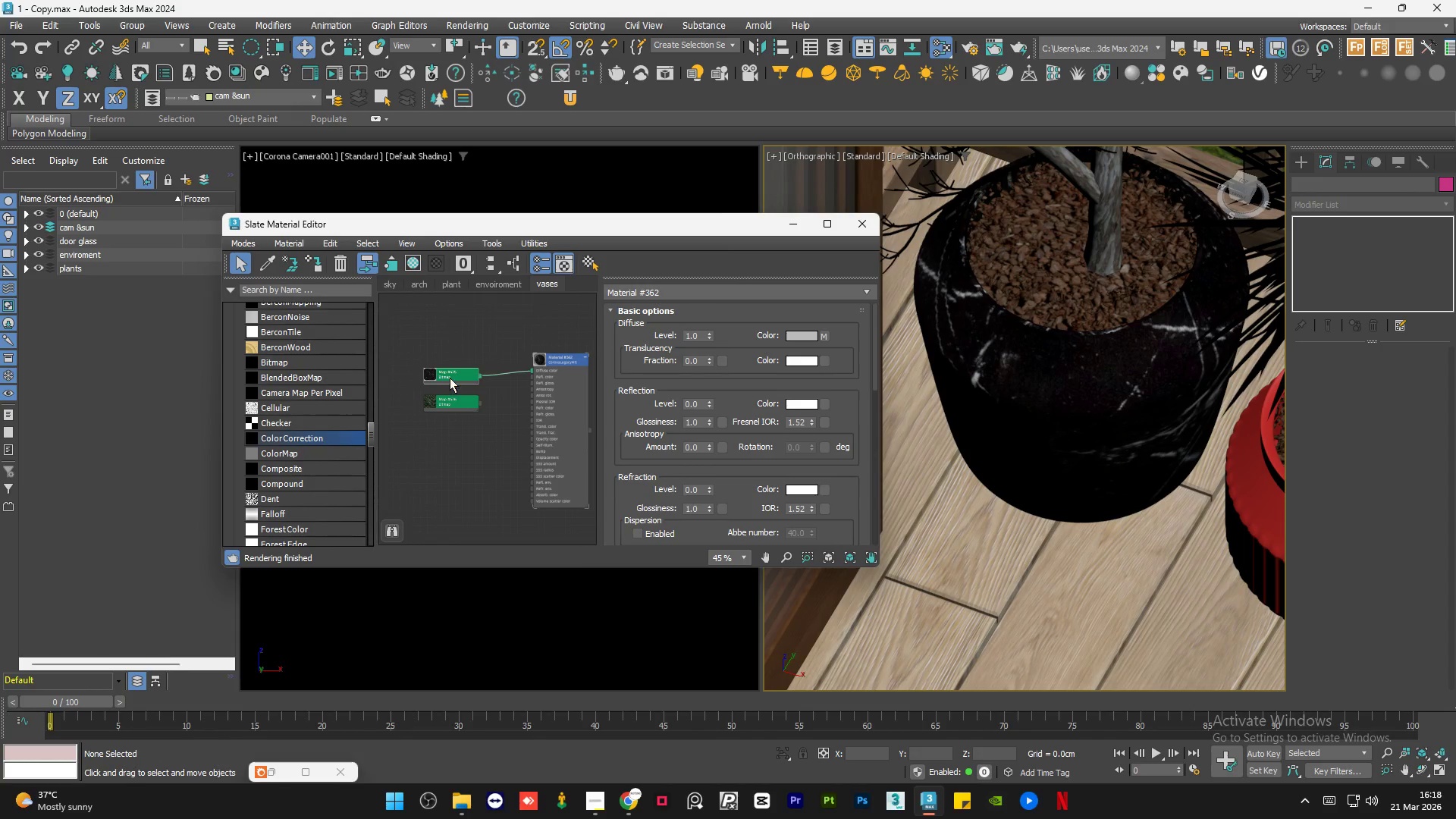 
left_click([450, 378])
 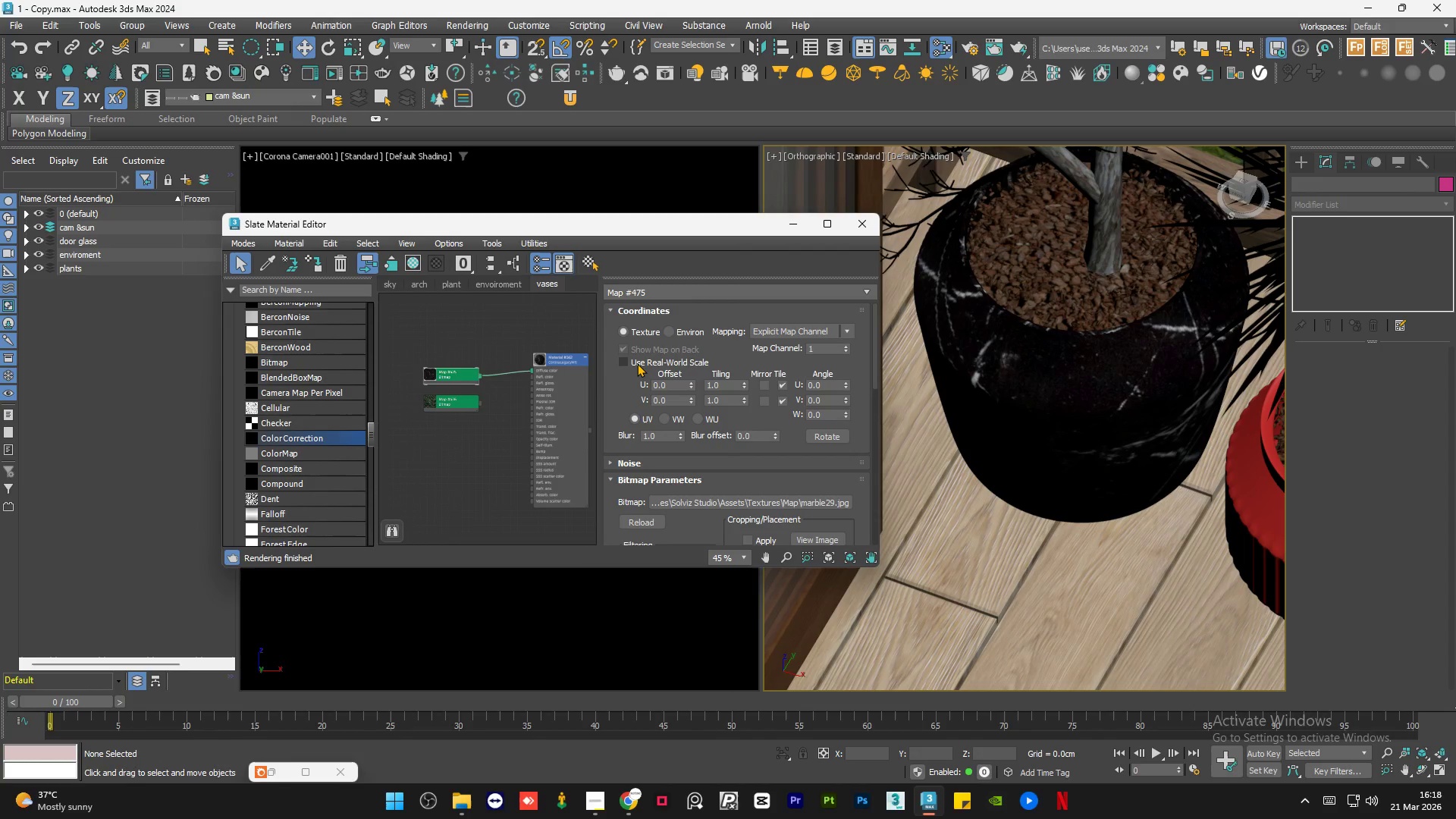 
left_click([637, 362])
 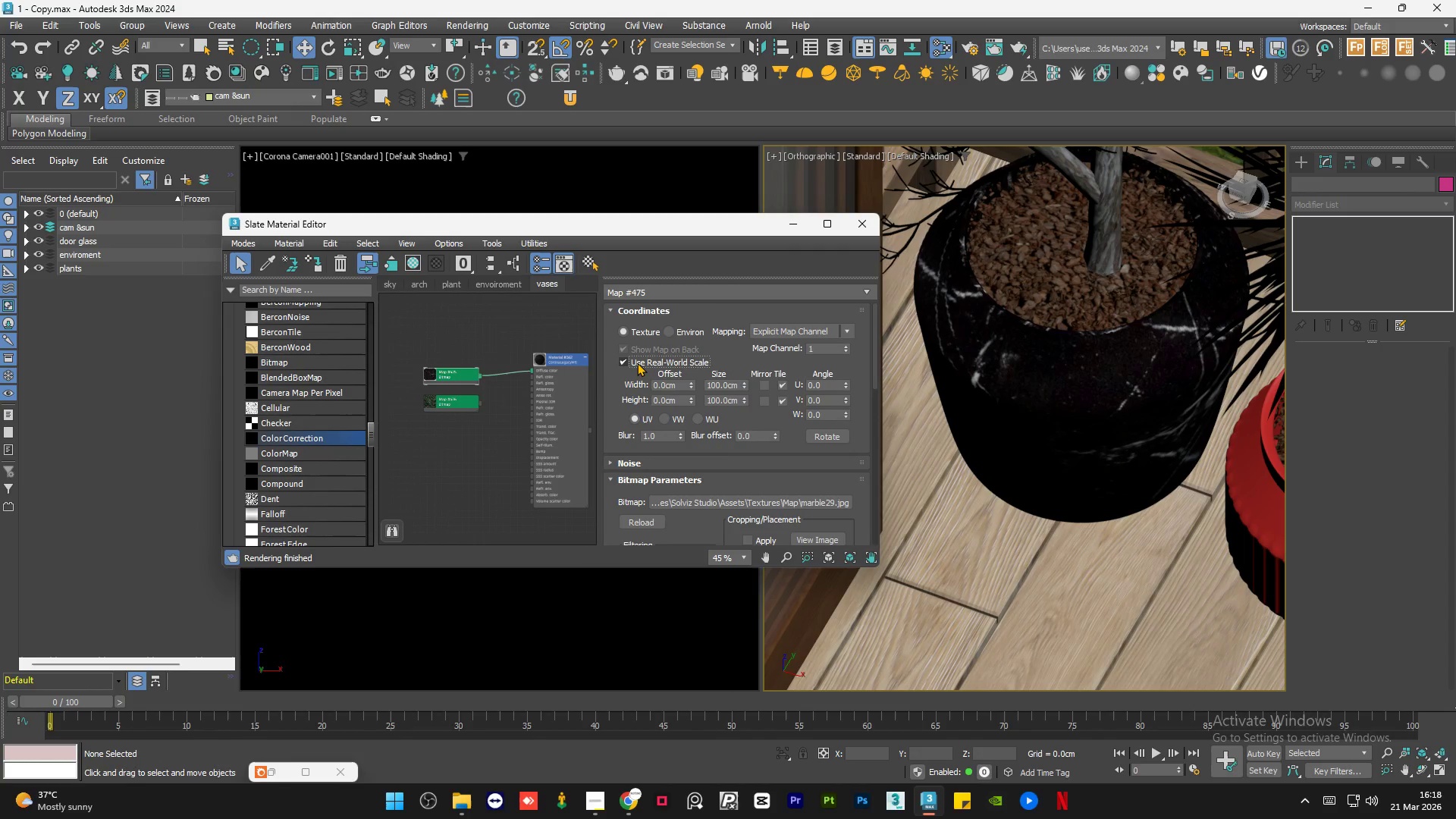 
left_click([637, 362])
 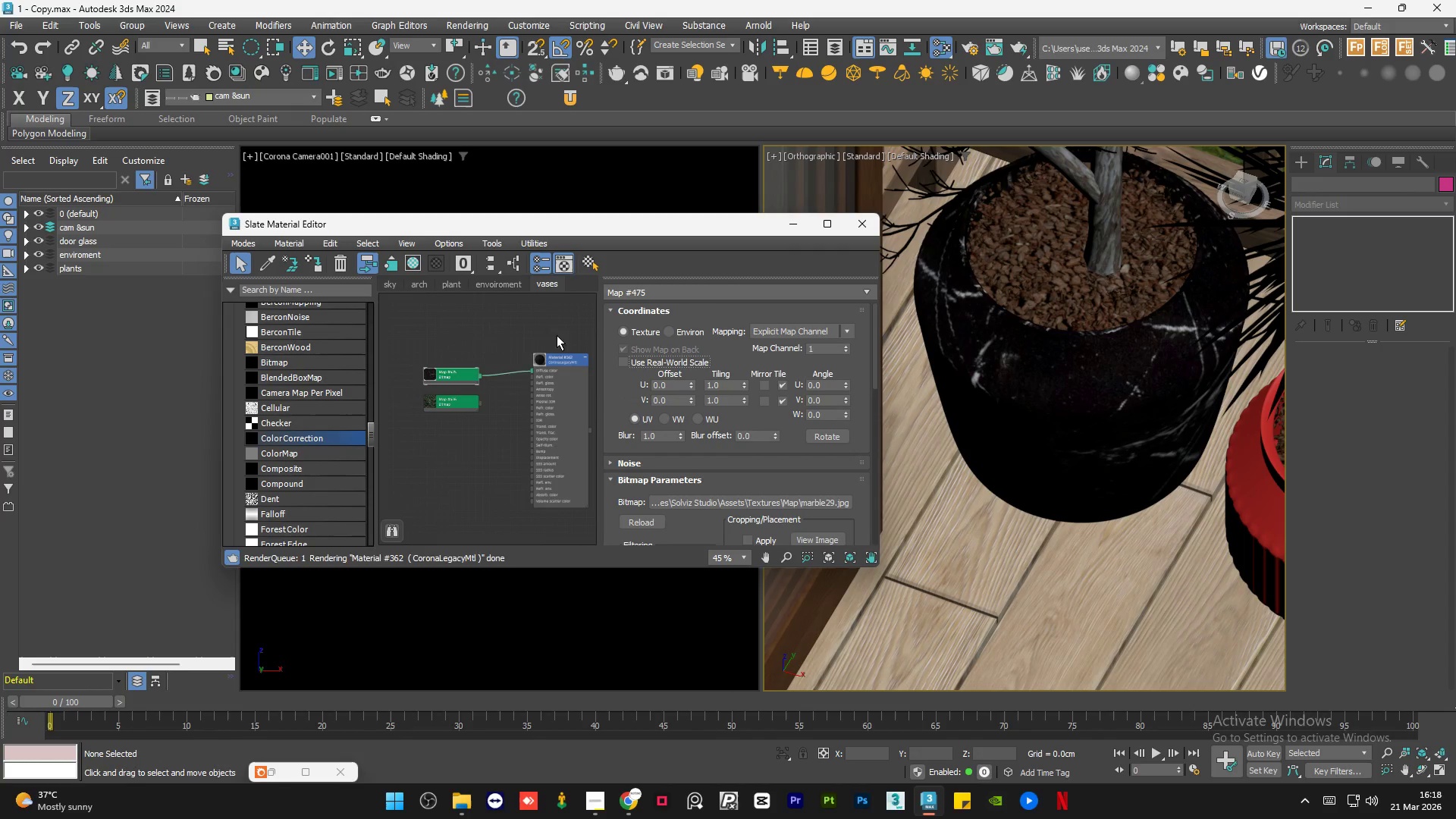 
left_click([475, 318])
 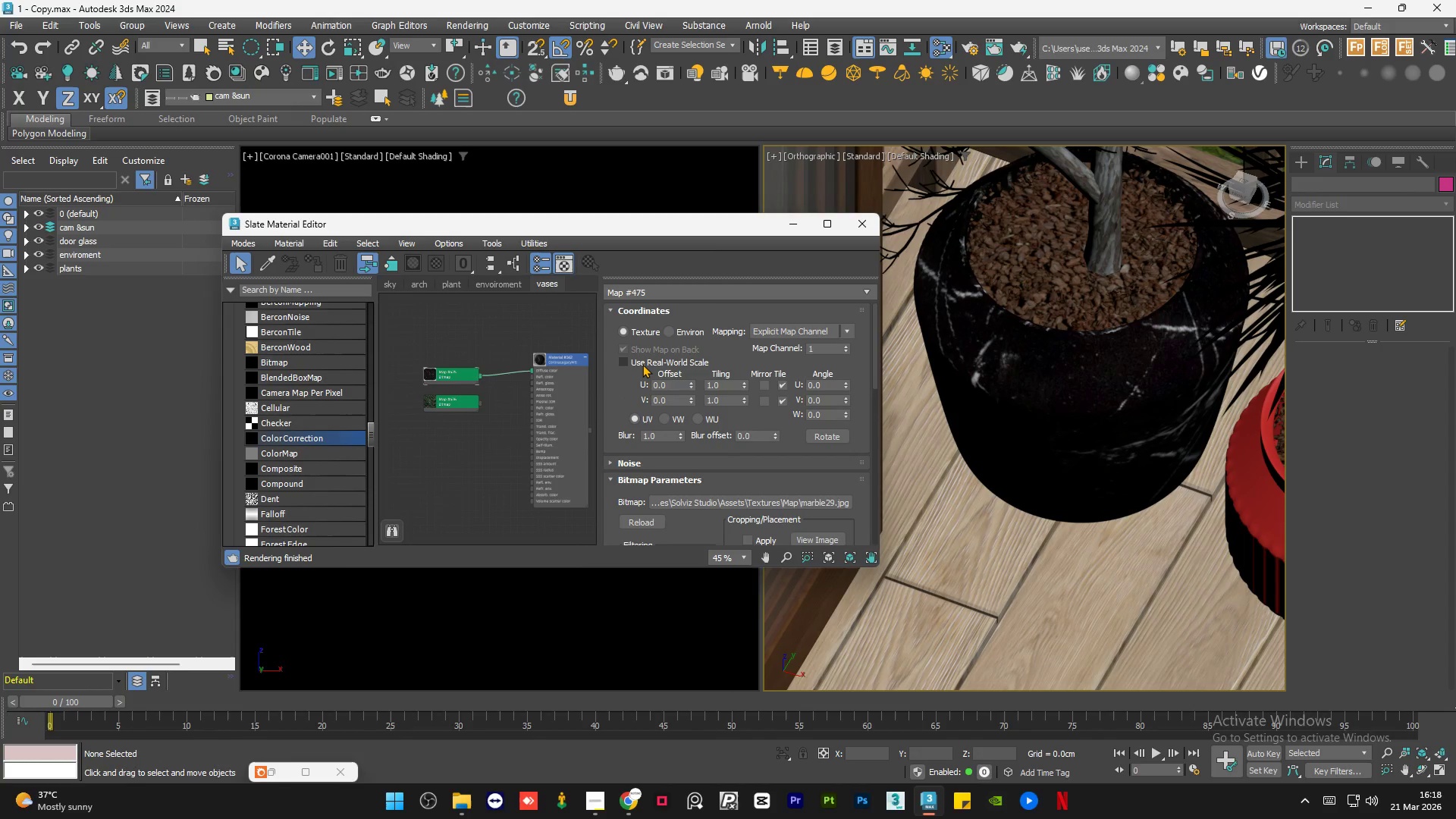 
left_click([642, 363])
 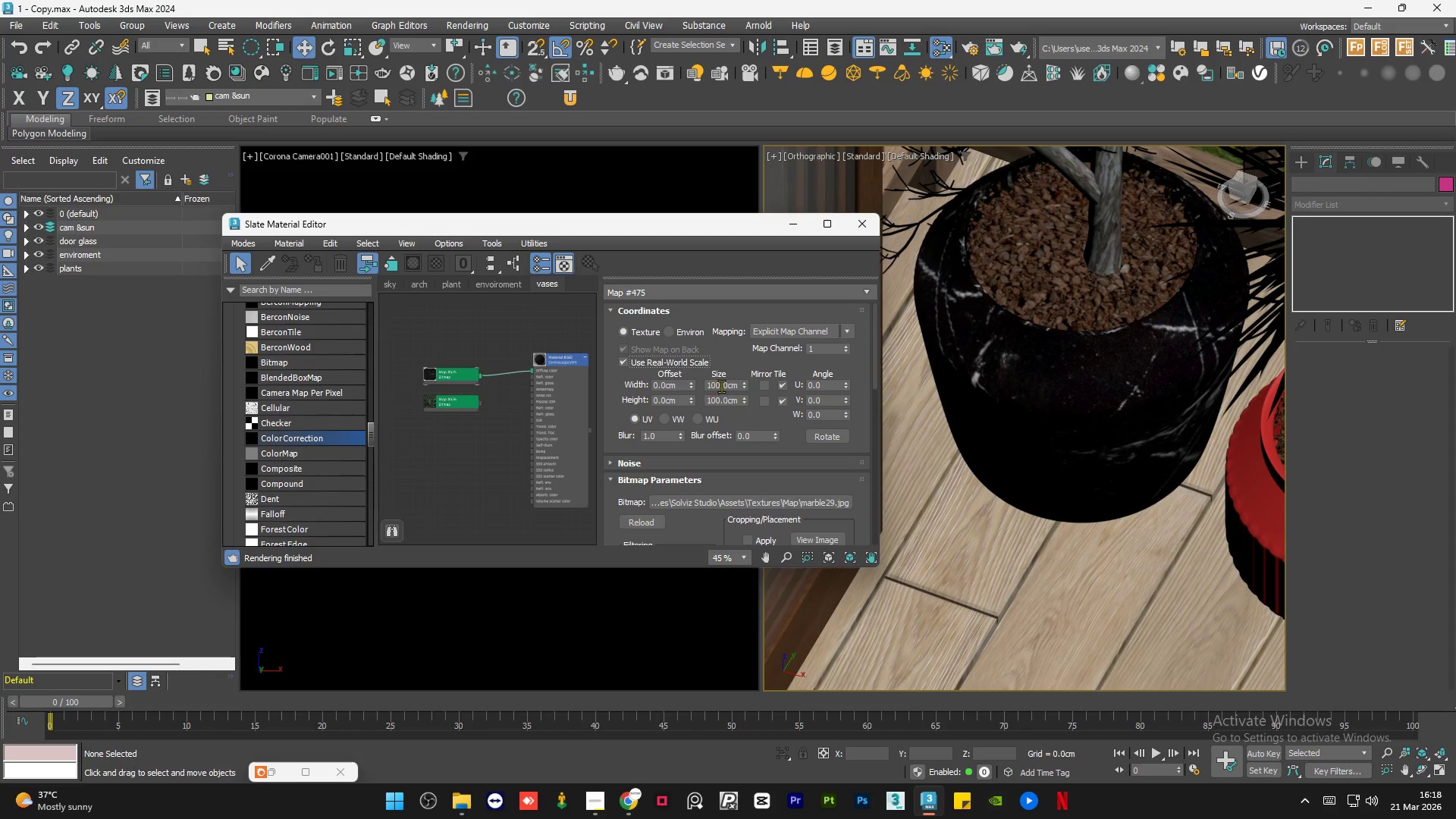 
double_click([722, 386])
 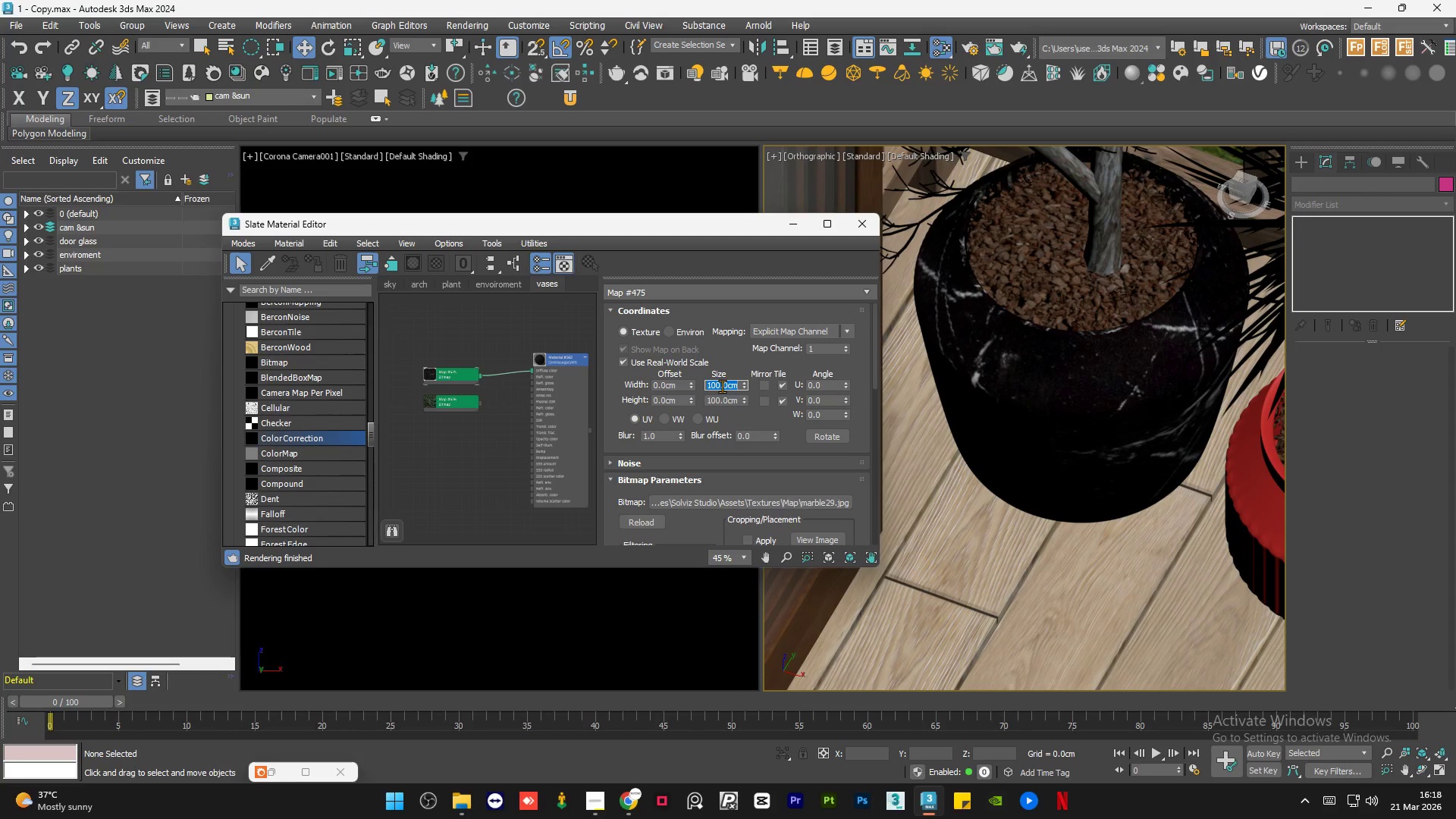 
key(Numpad5)
 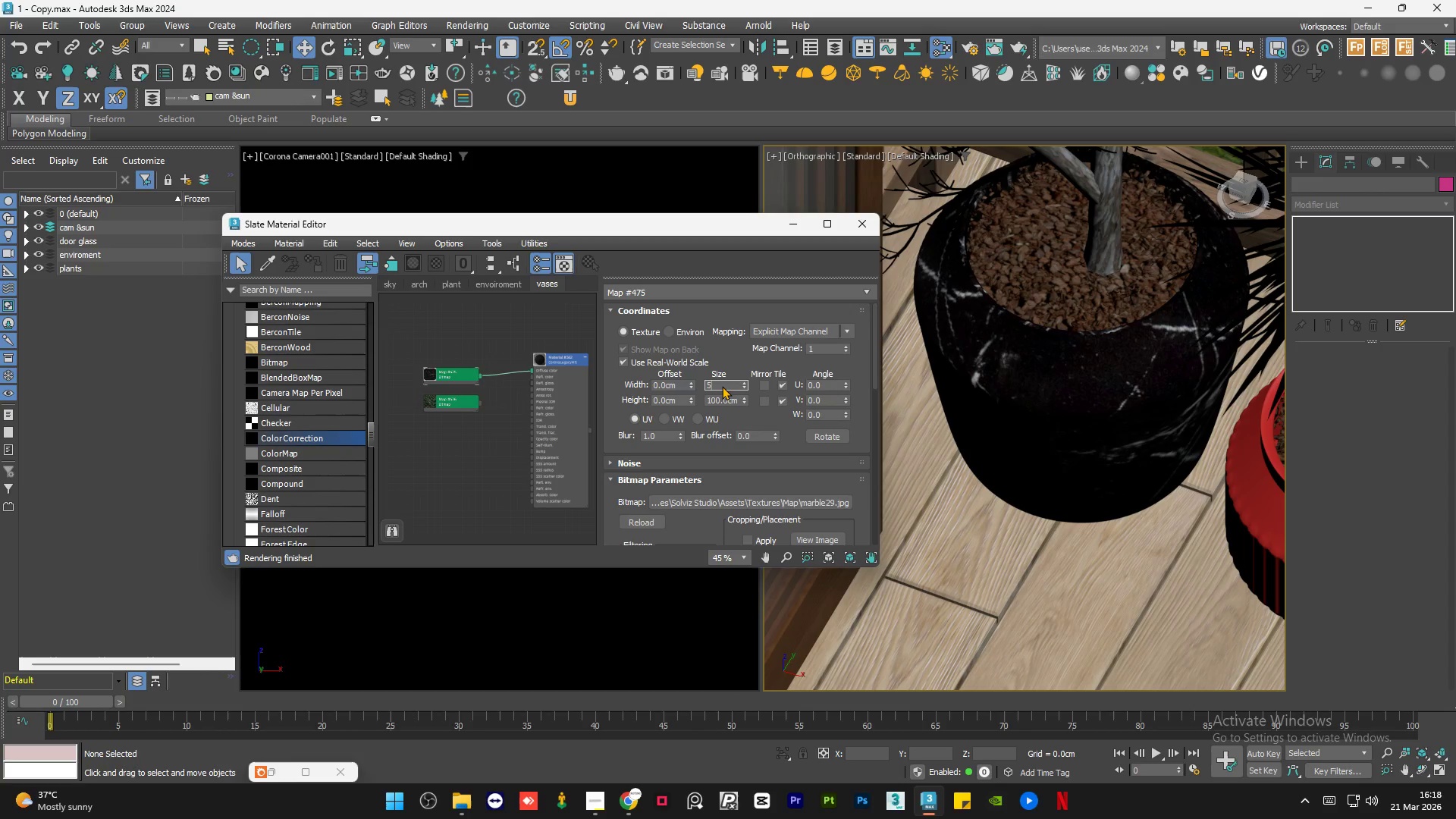 
key(Numpad0)
 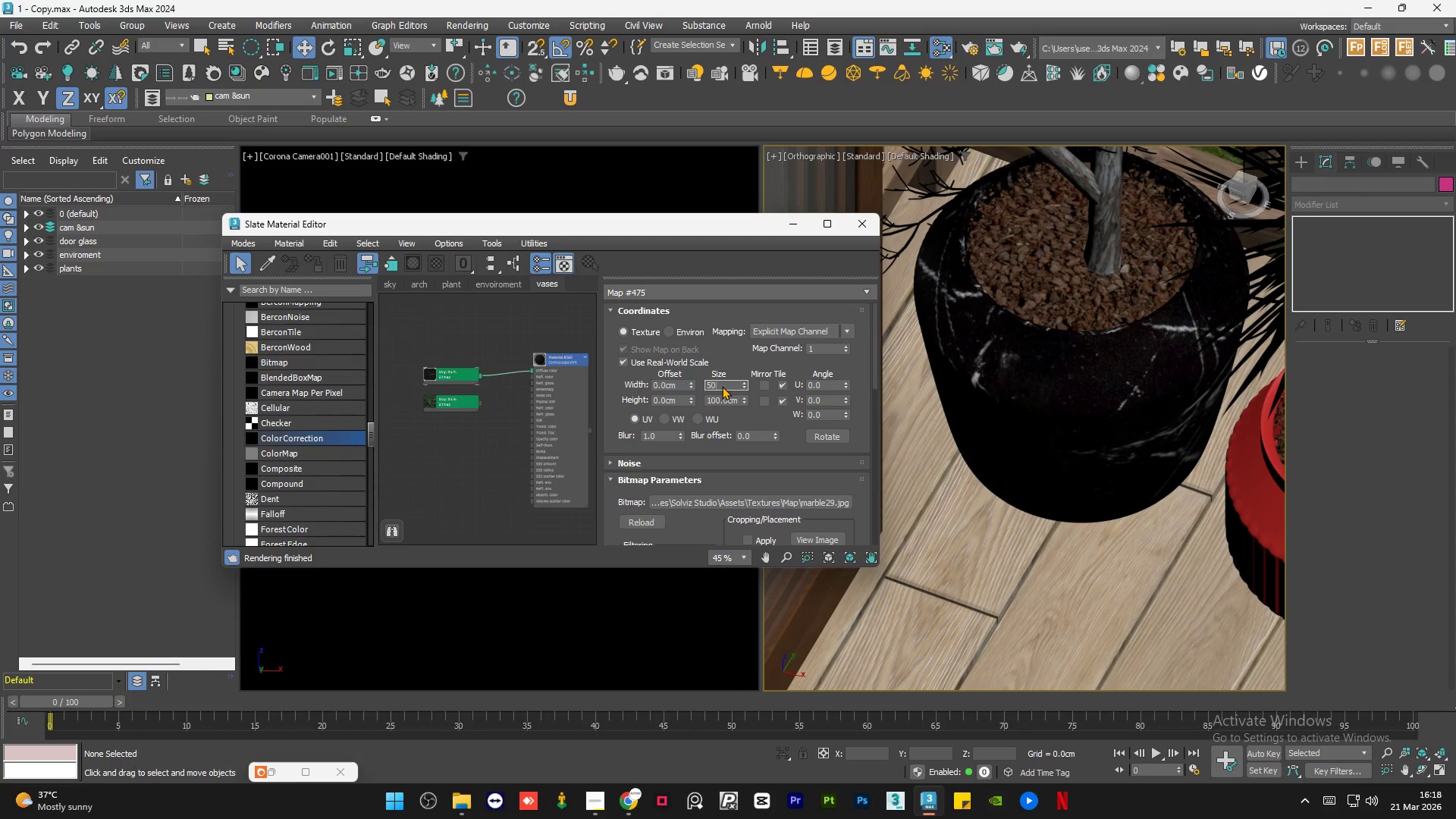 
key(NumpadEnter)
 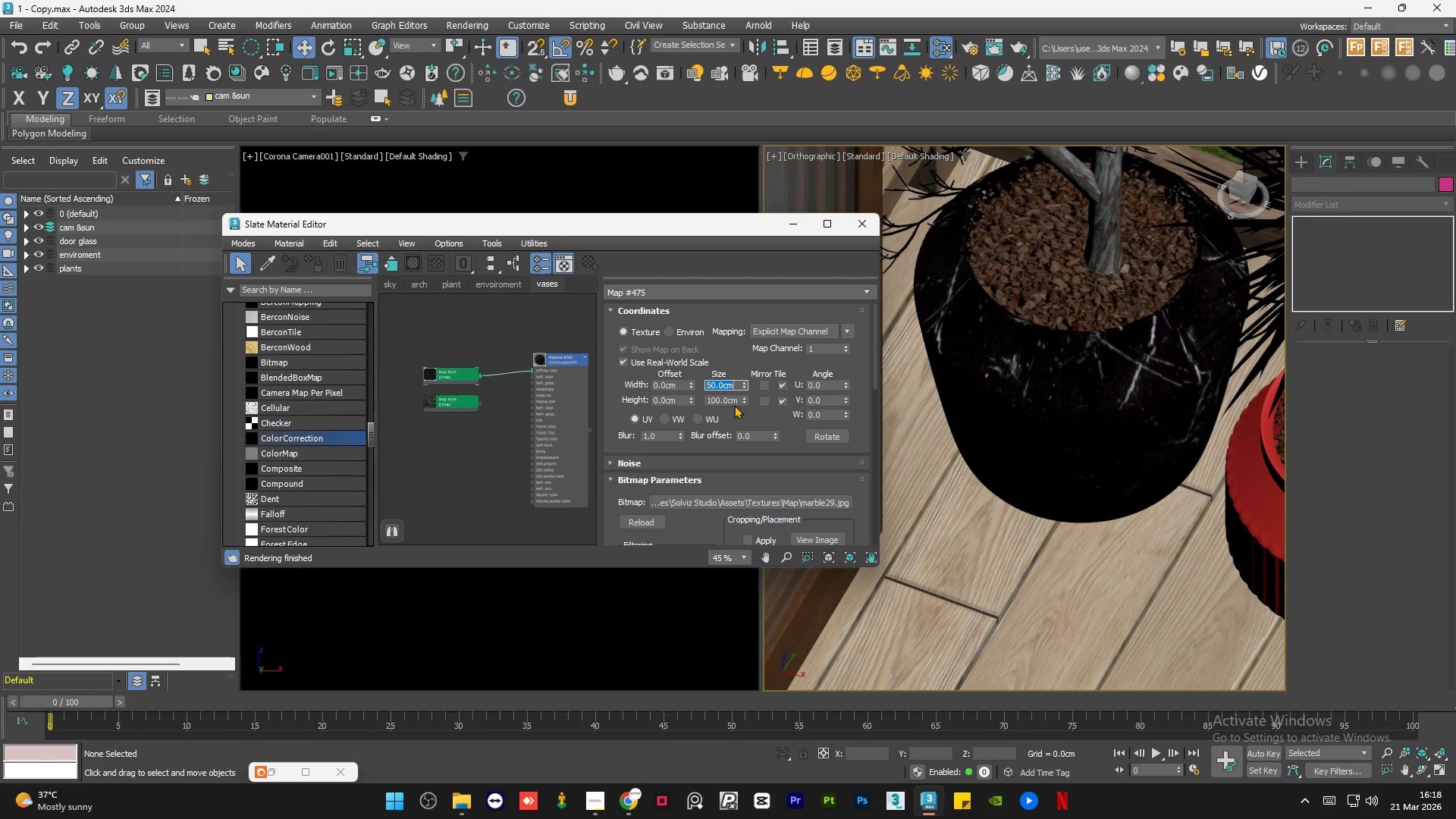 
double_click([734, 403])
 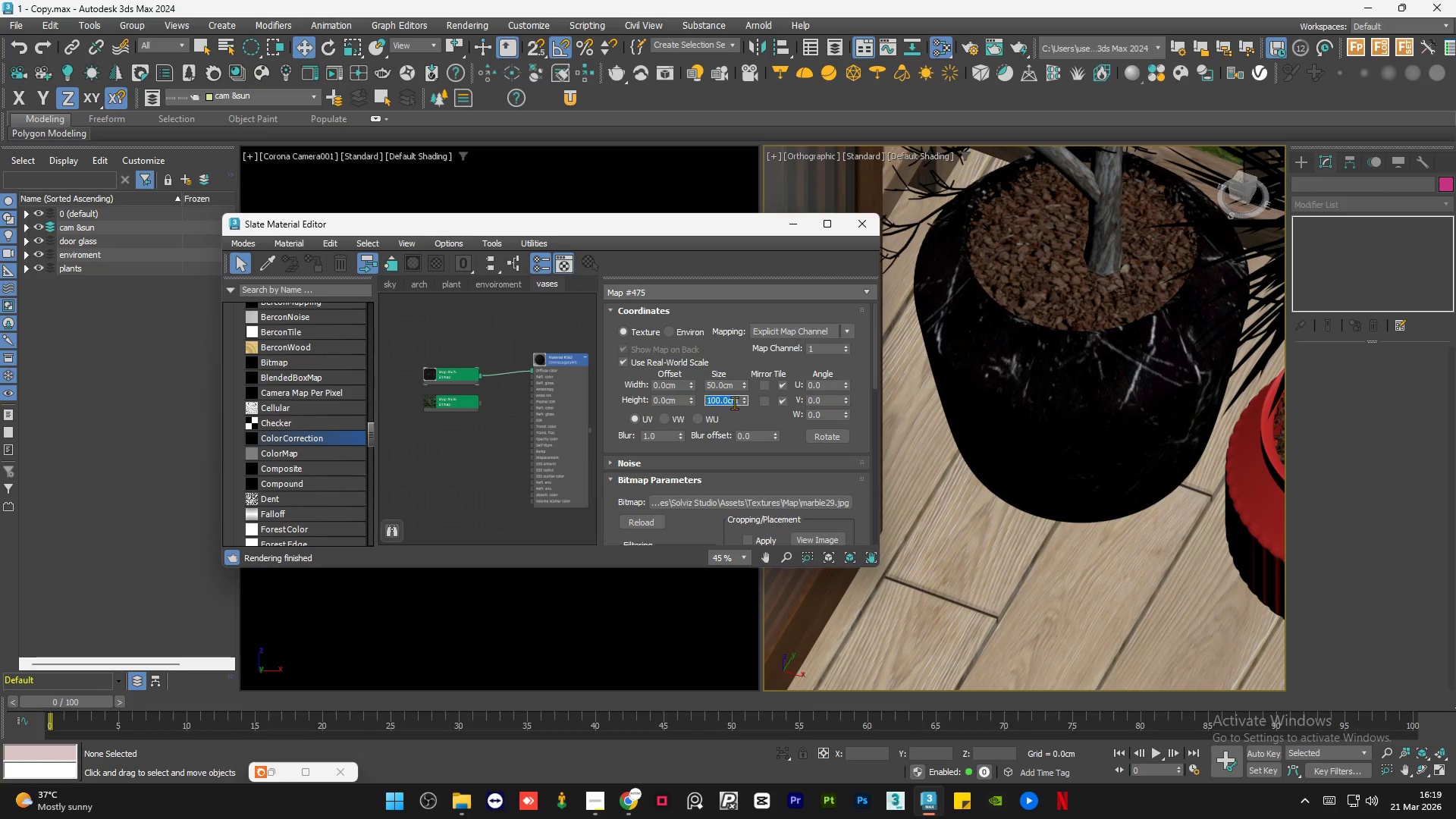 
key(Numpad5)
 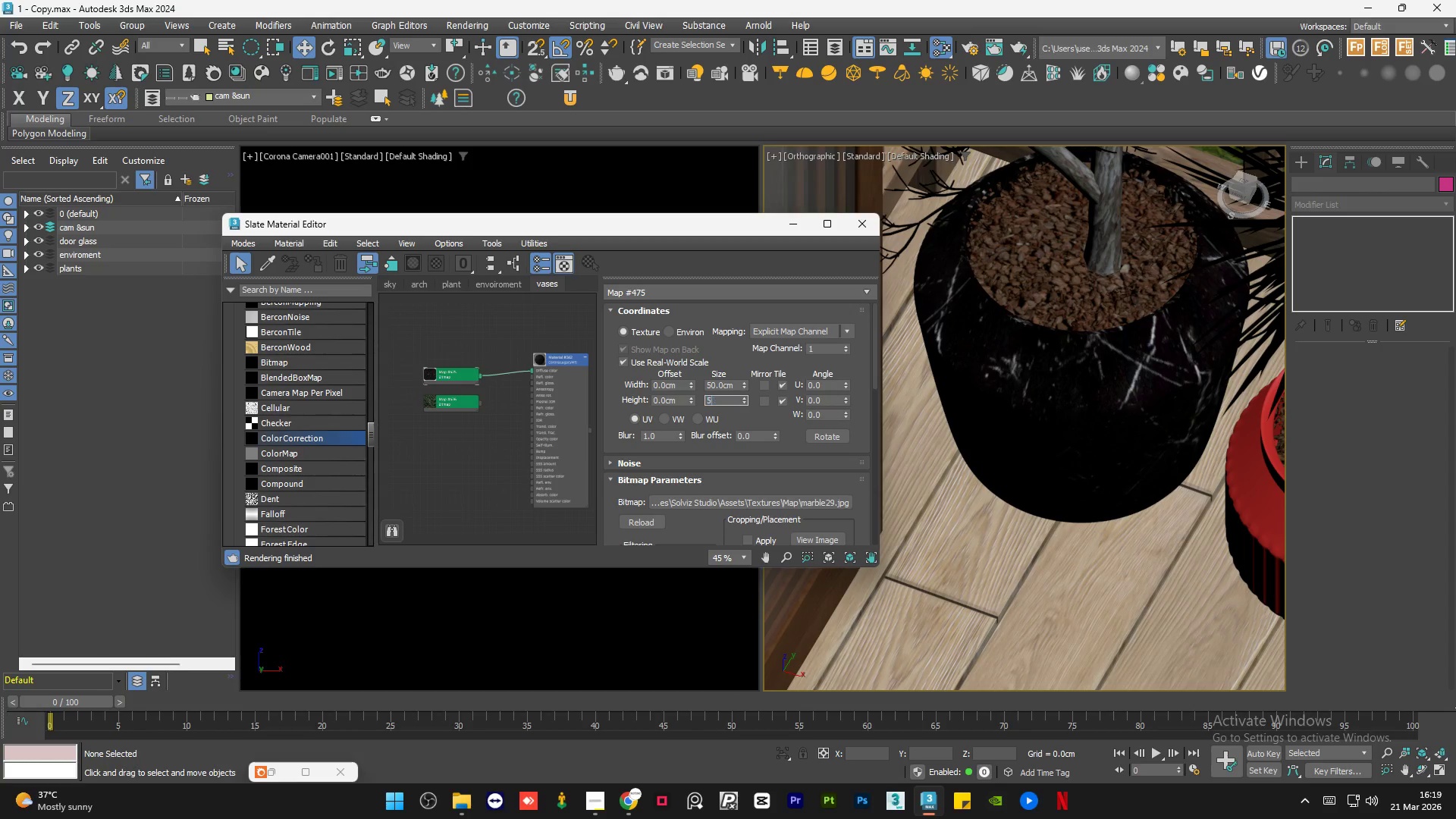 
key(Numpad0)
 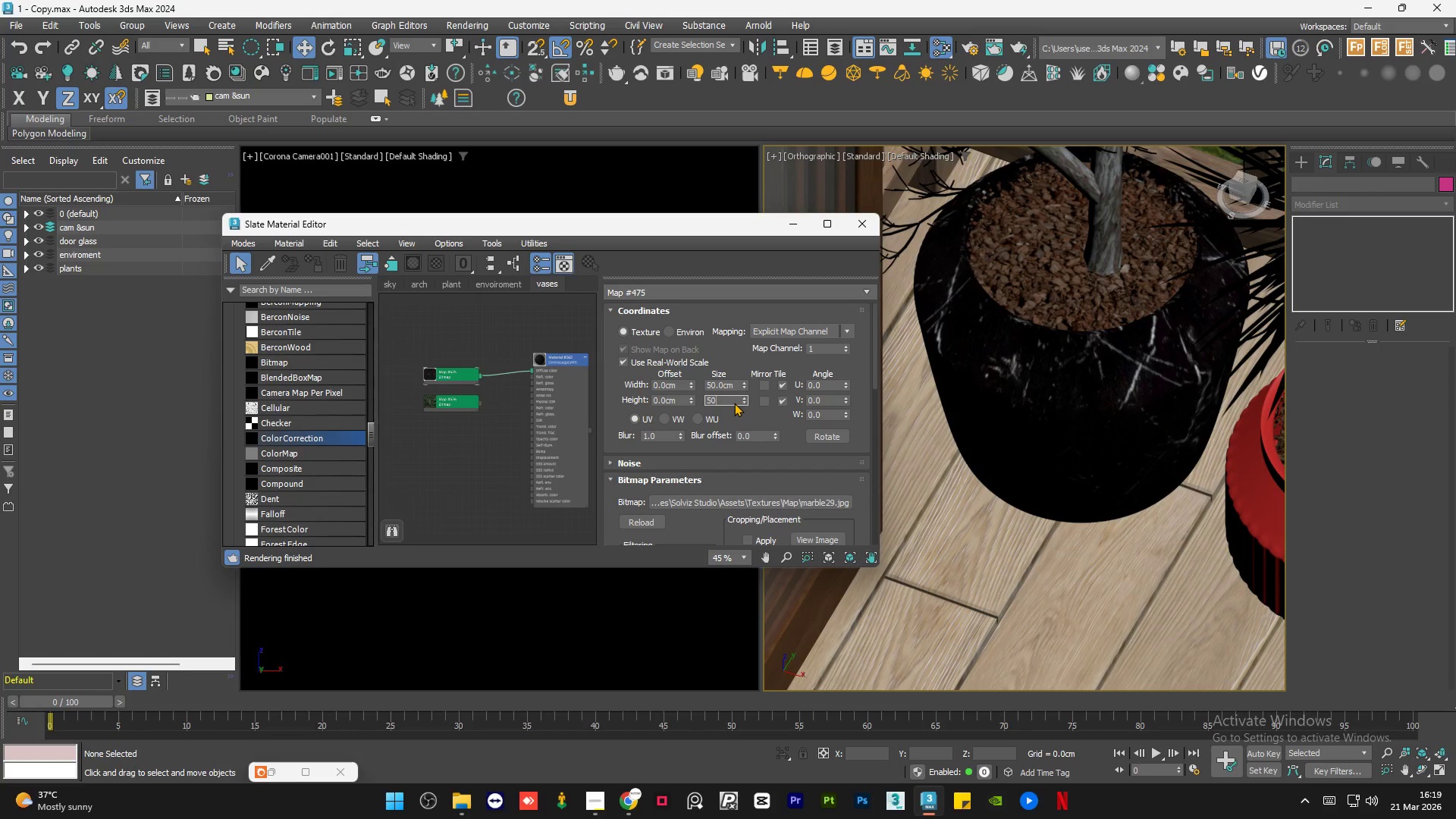 
key(NumpadEnter)
 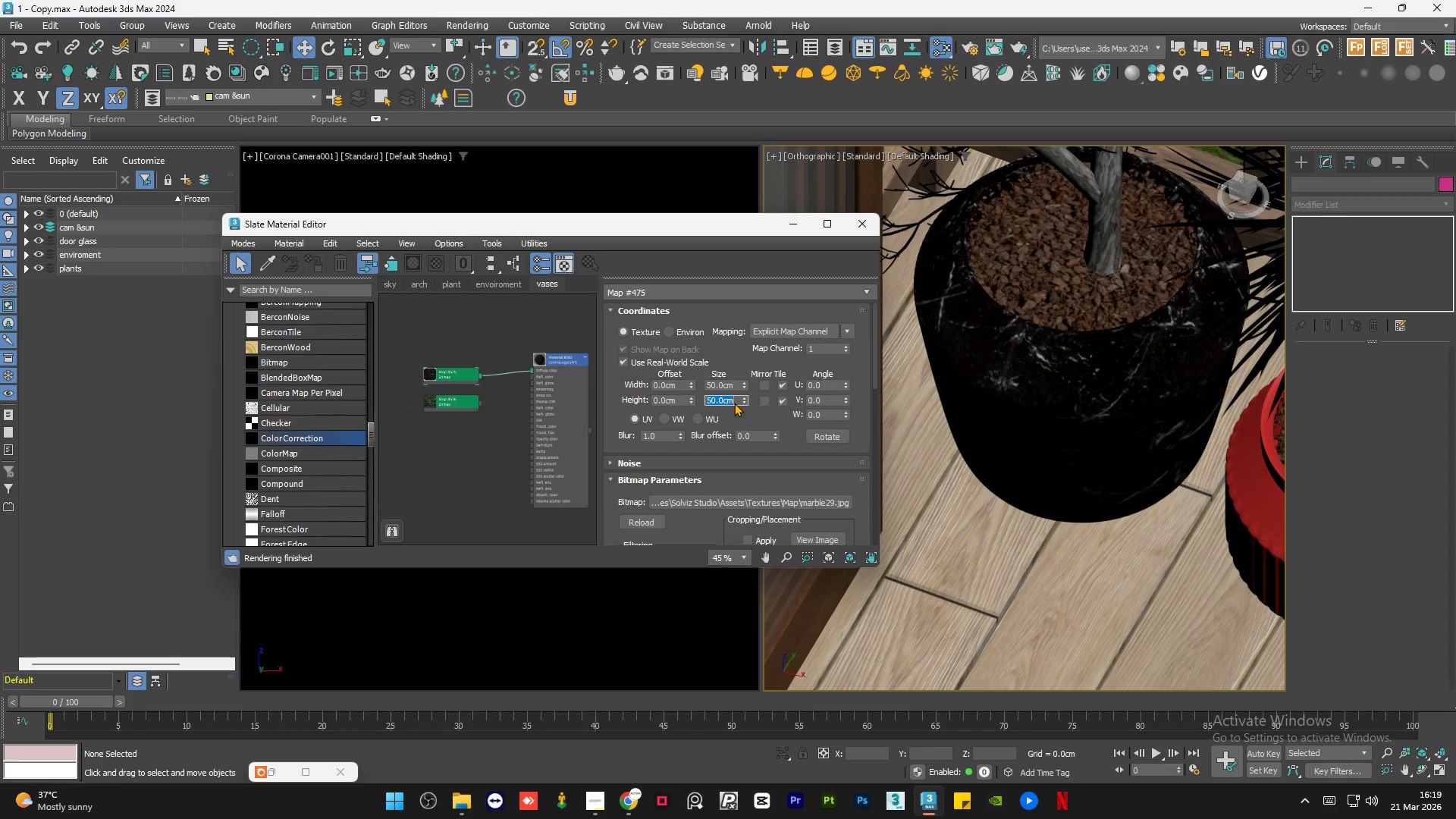 
wait(55.97)
 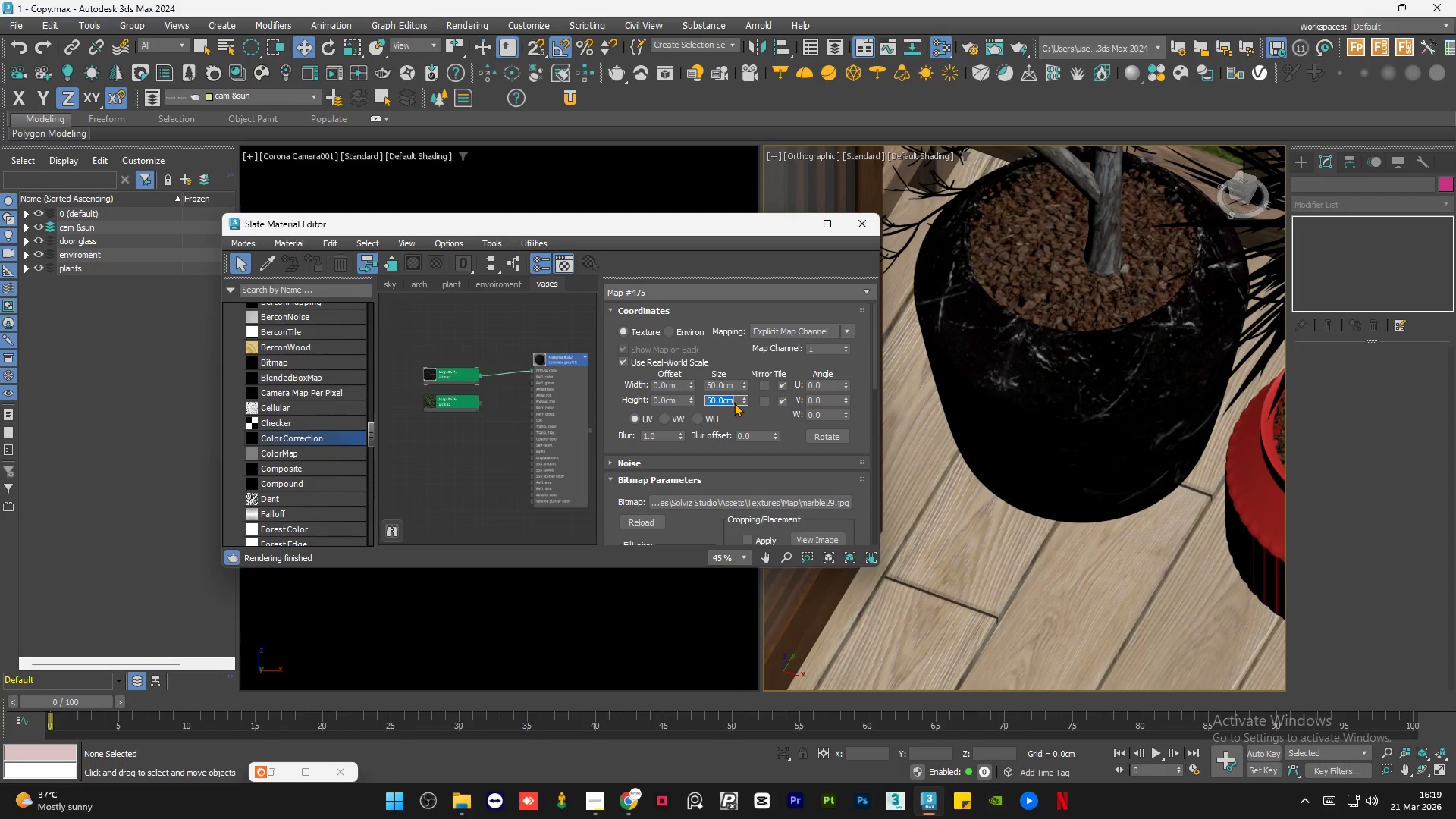 
scroll: coordinate [1043, 362], scroll_direction: up, amount: 4.0
 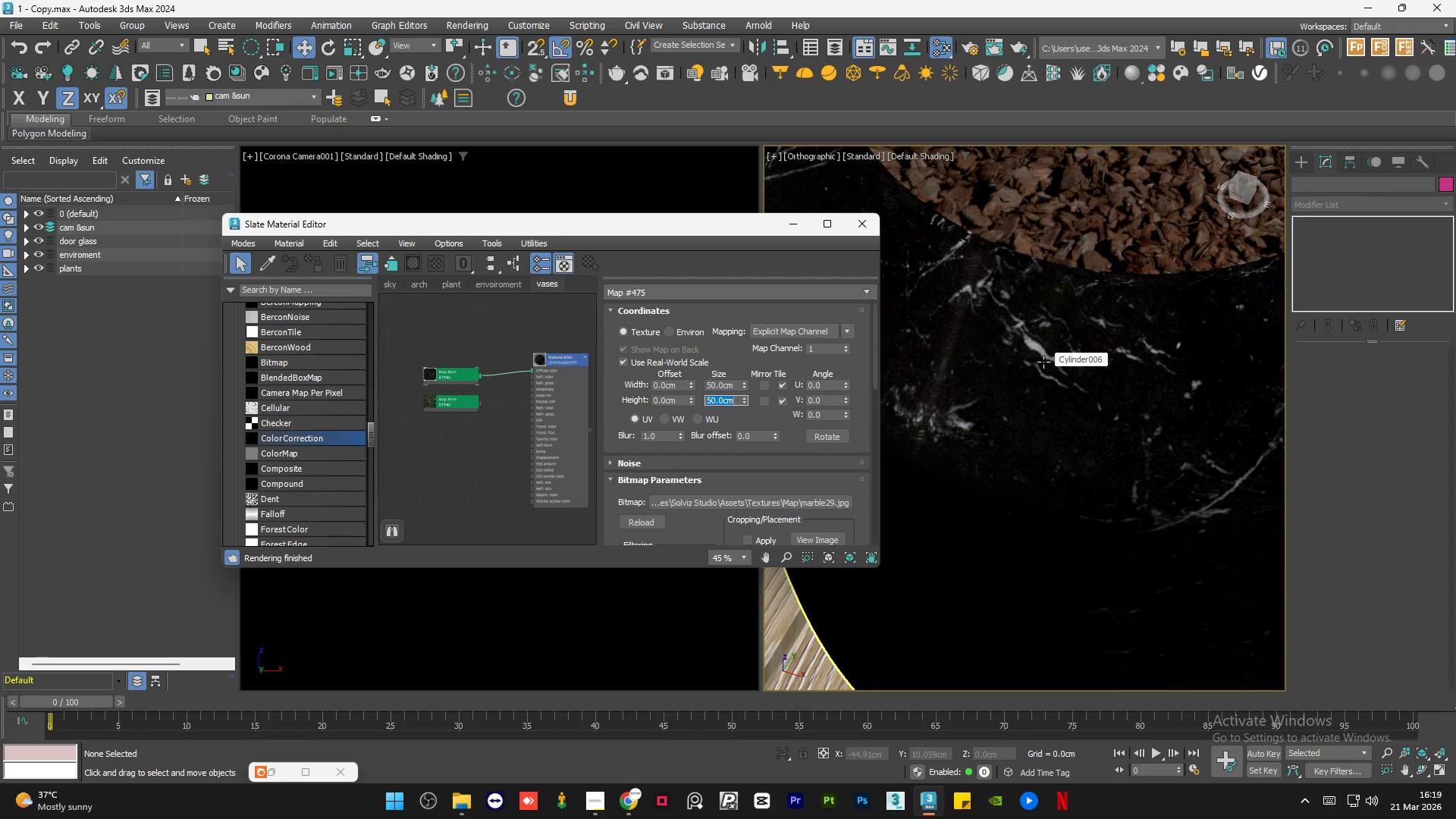 
hold_key(key=AltLeft, duration=1.53)
 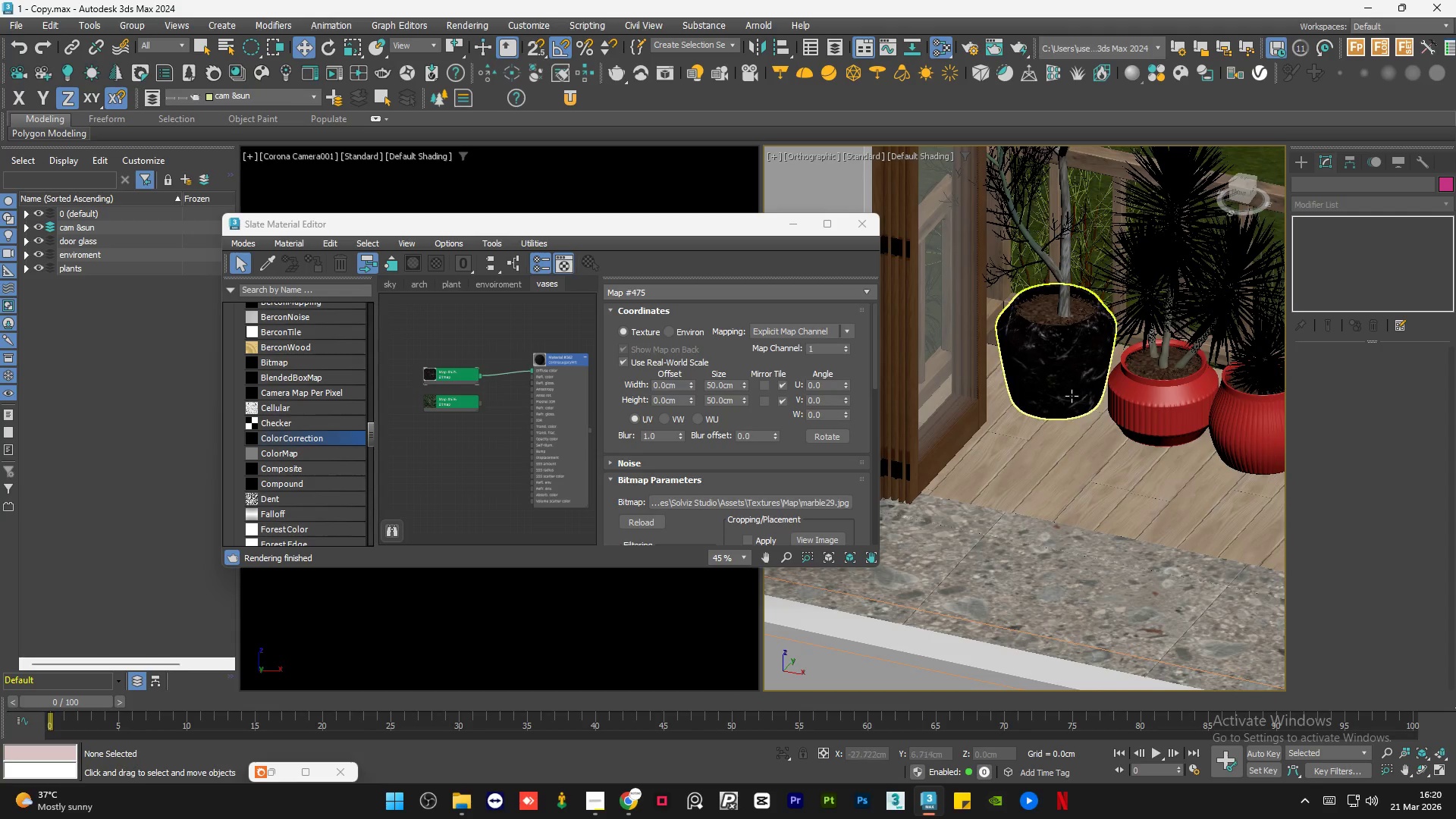 
scroll: coordinate [1043, 362], scroll_direction: down, amount: 6.0
 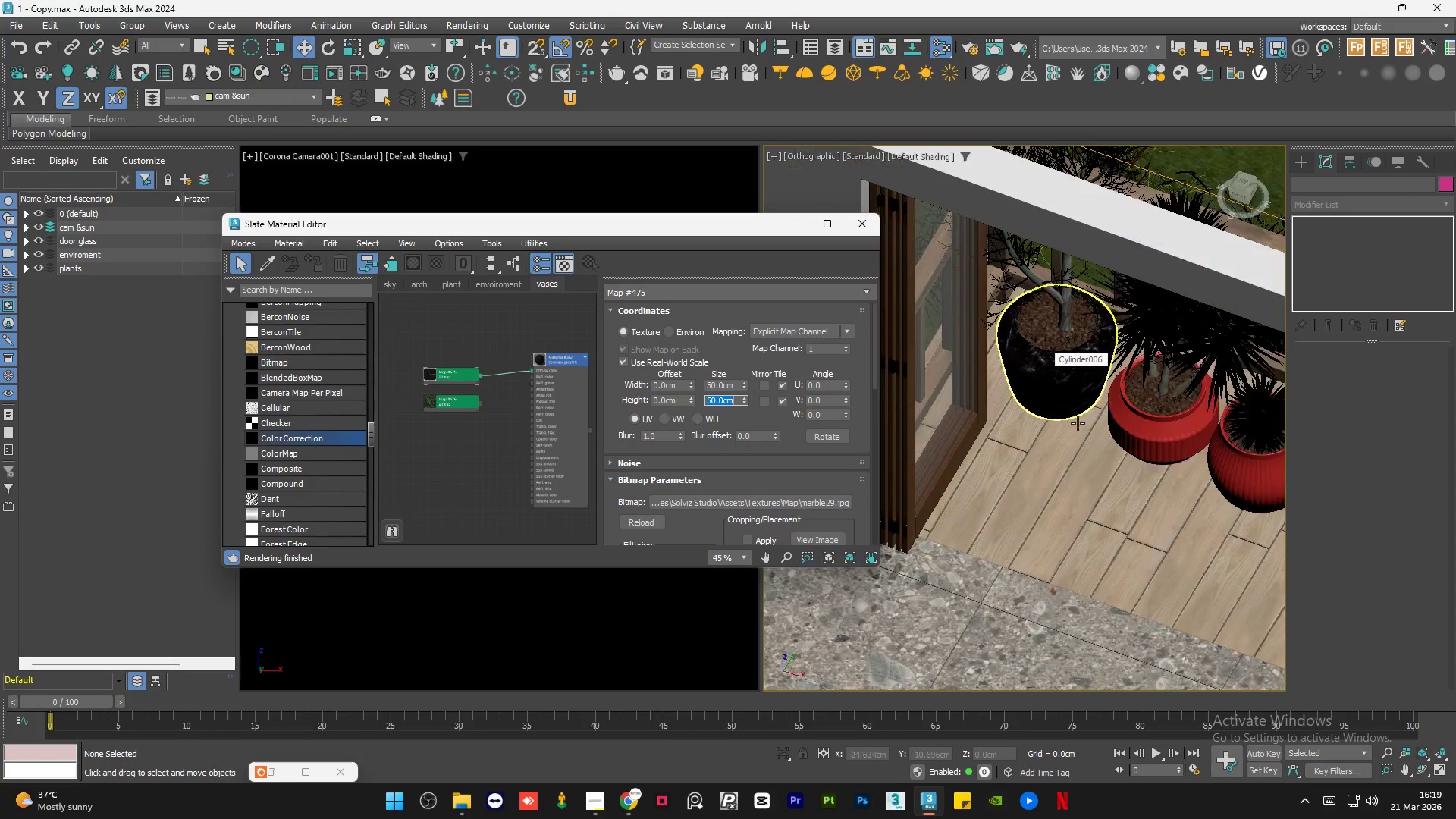 
key(Alt+AltLeft)
 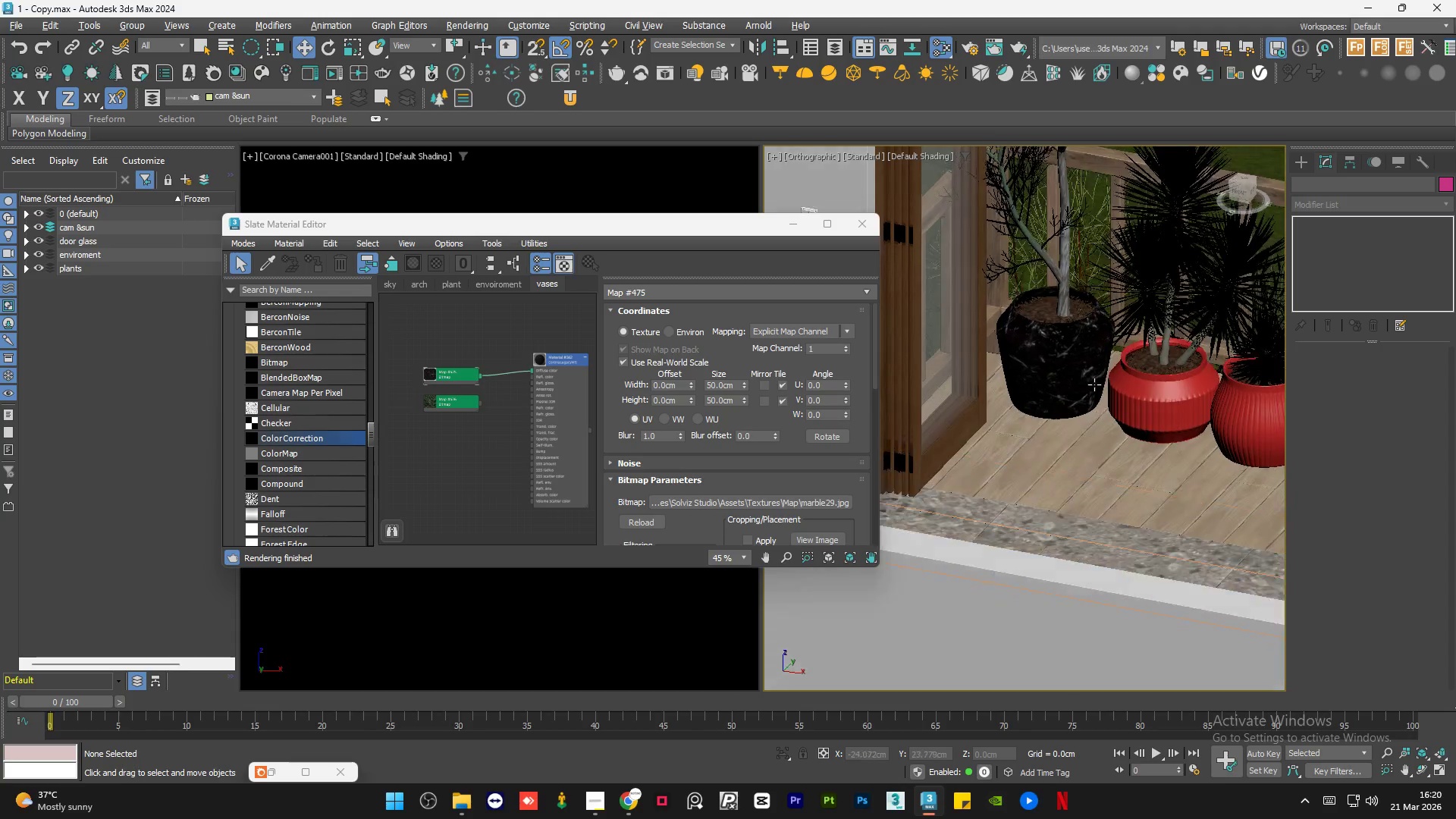 
key(Alt+AltLeft)
 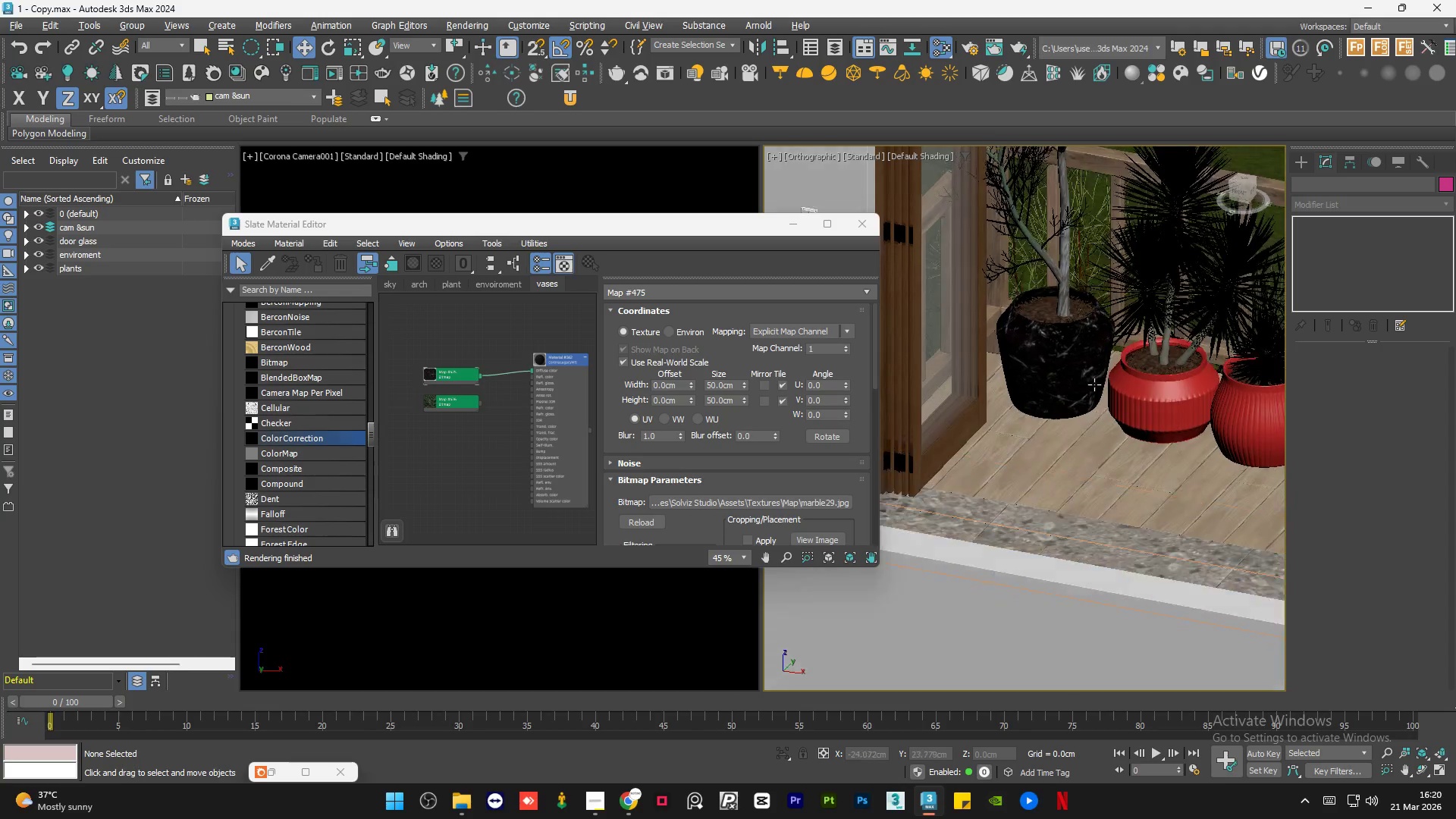 
key(Alt+AltLeft)
 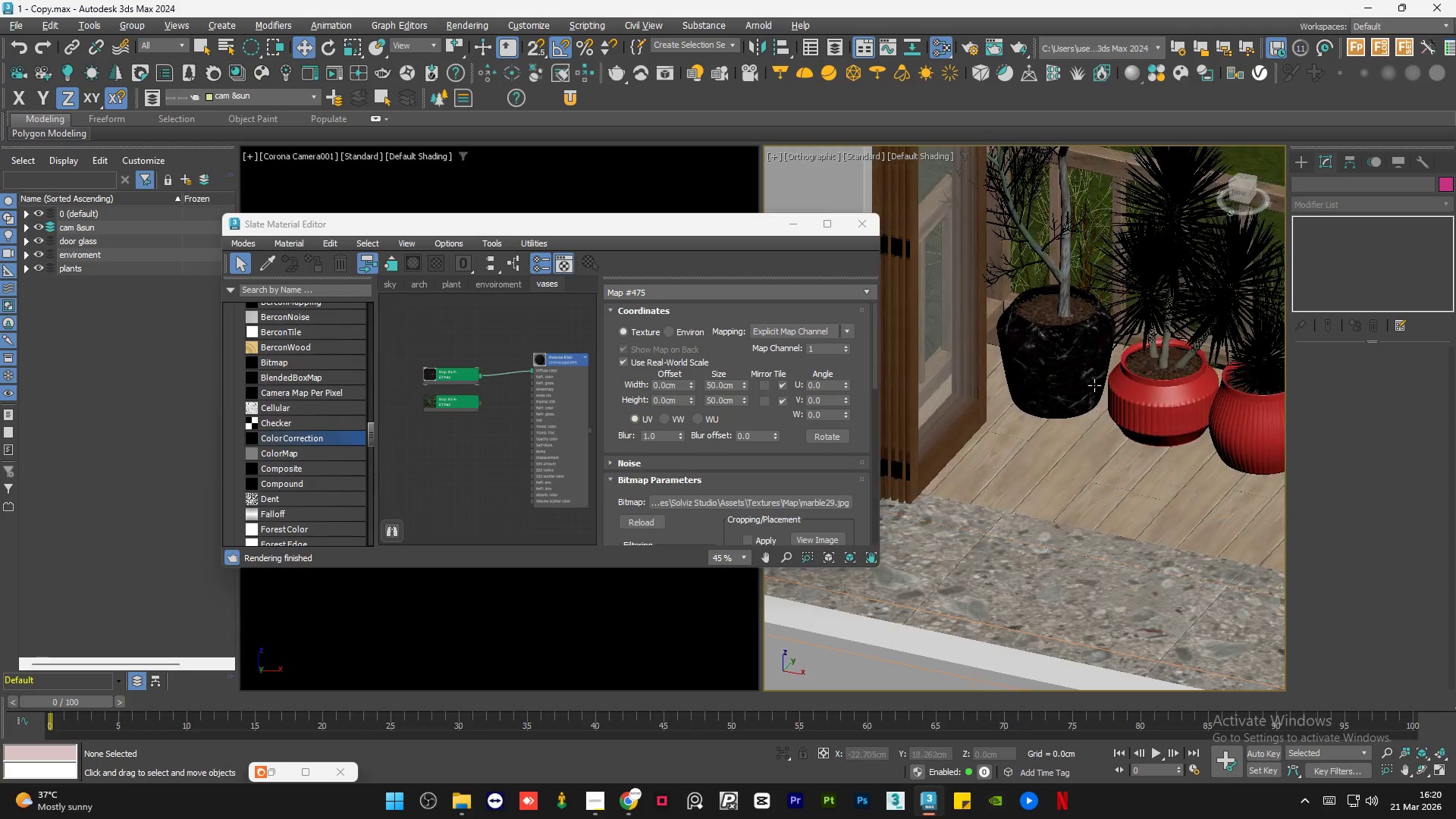 
key(Alt+AltLeft)
 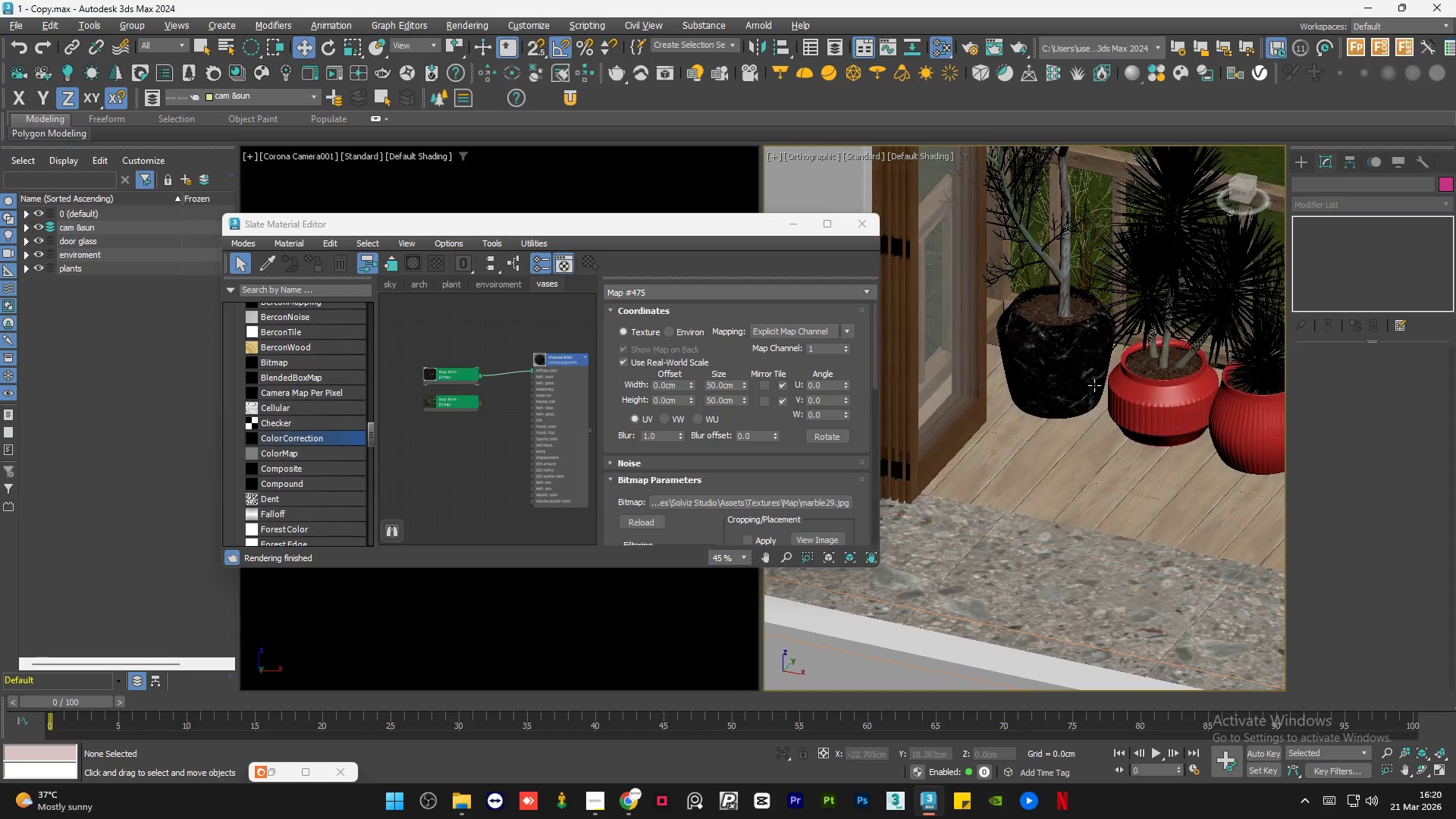 
key(Alt+AltLeft)
 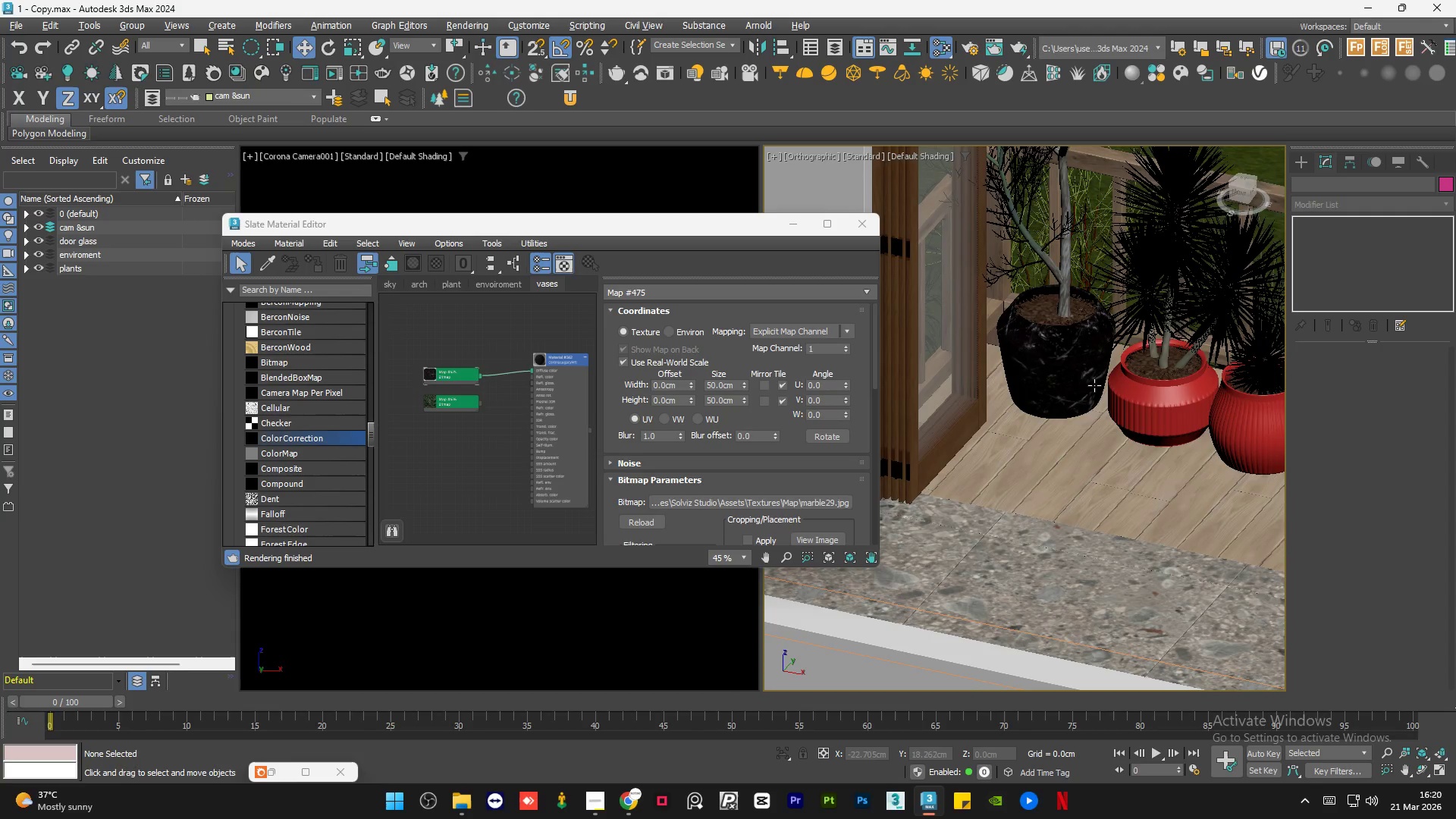 
key(Alt+AltLeft)
 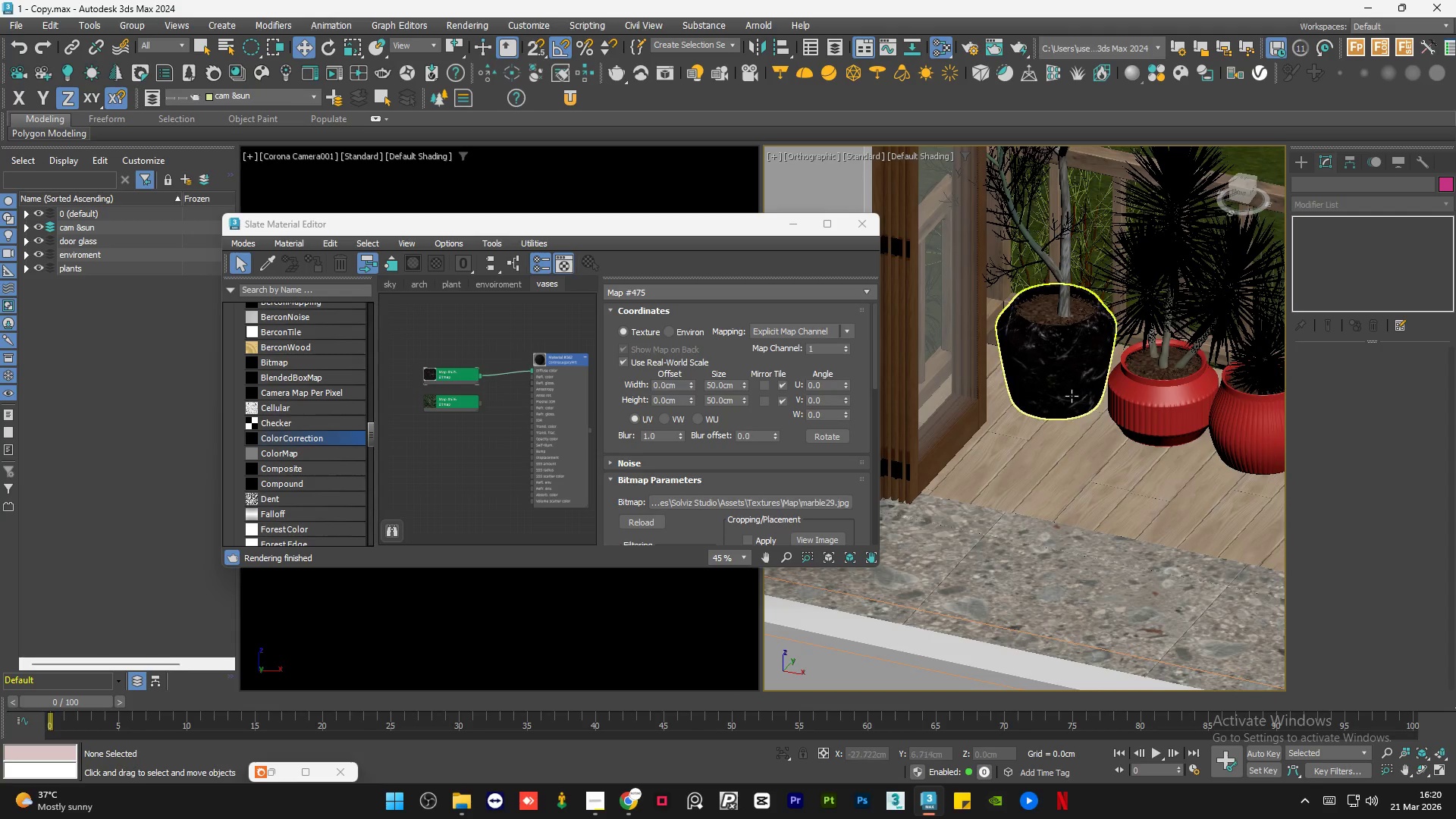 
scroll: coordinate [1068, 397], scroll_direction: up, amount: 7.0
 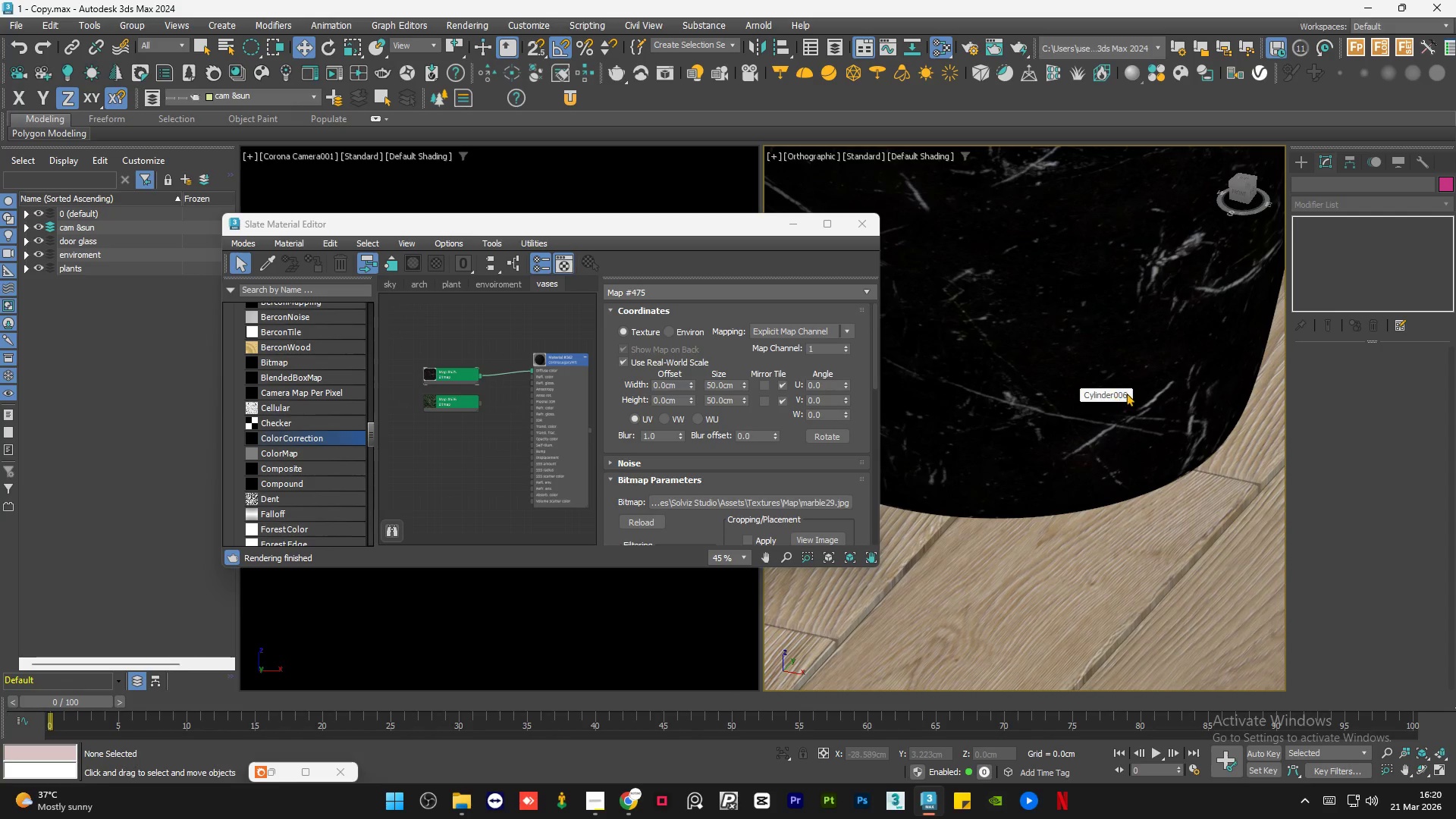 
scroll: coordinate [1144, 380], scroll_direction: down, amount: 2.0
 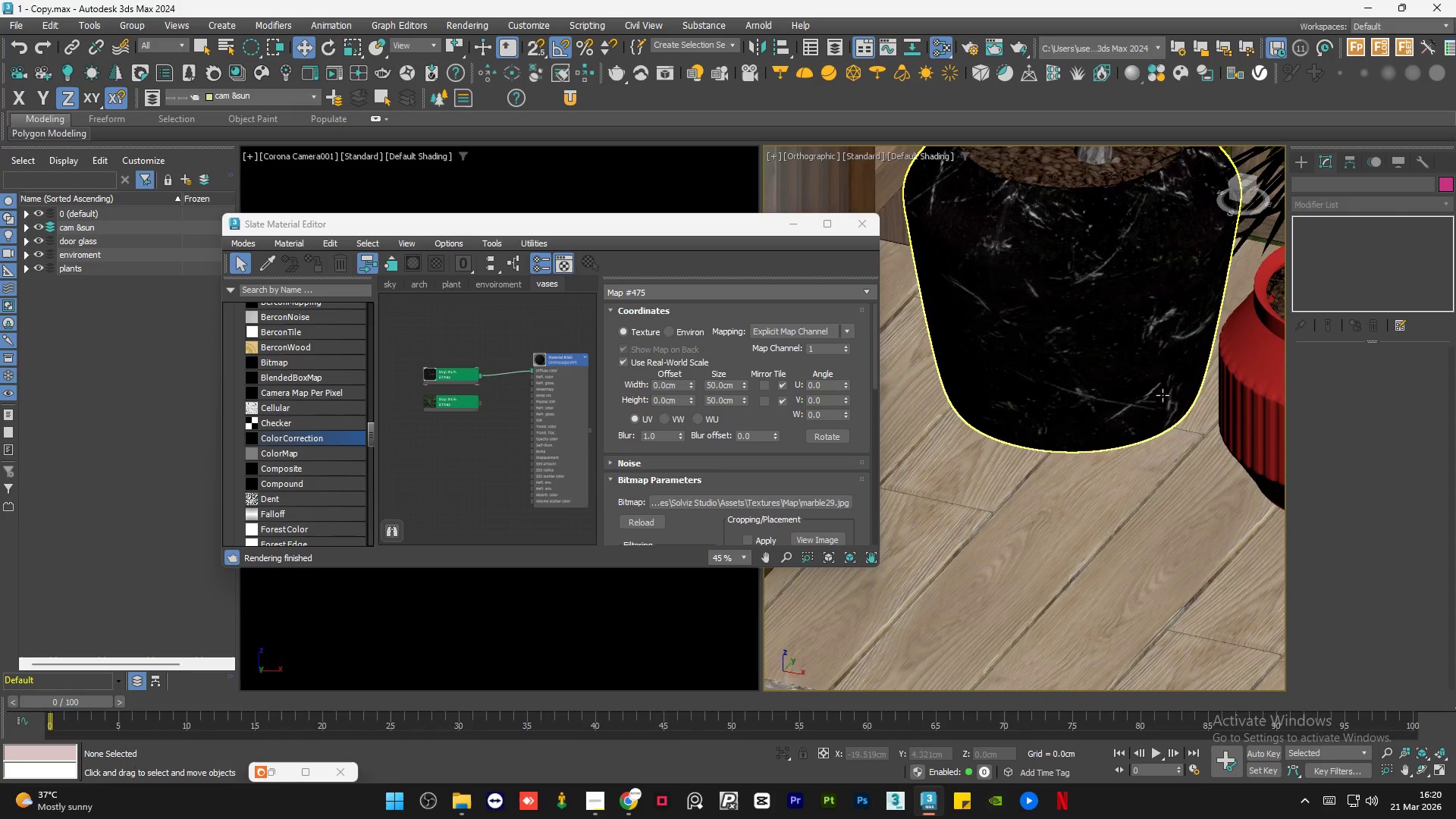 
scroll: coordinate [1009, 256], scroll_direction: up, amount: 3.0
 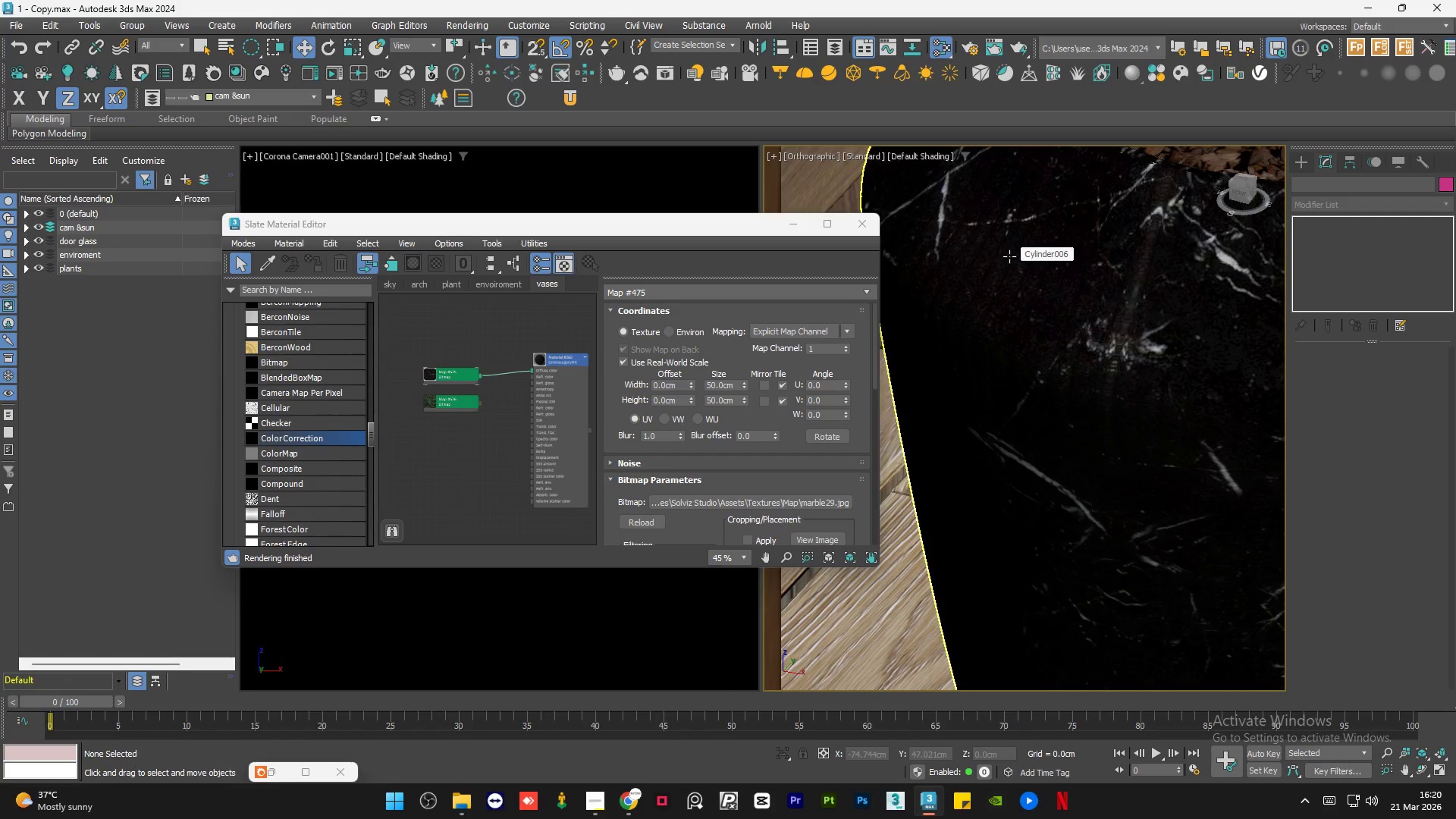 
scroll: coordinate [1084, 288], scroll_direction: down, amount: 2.0
 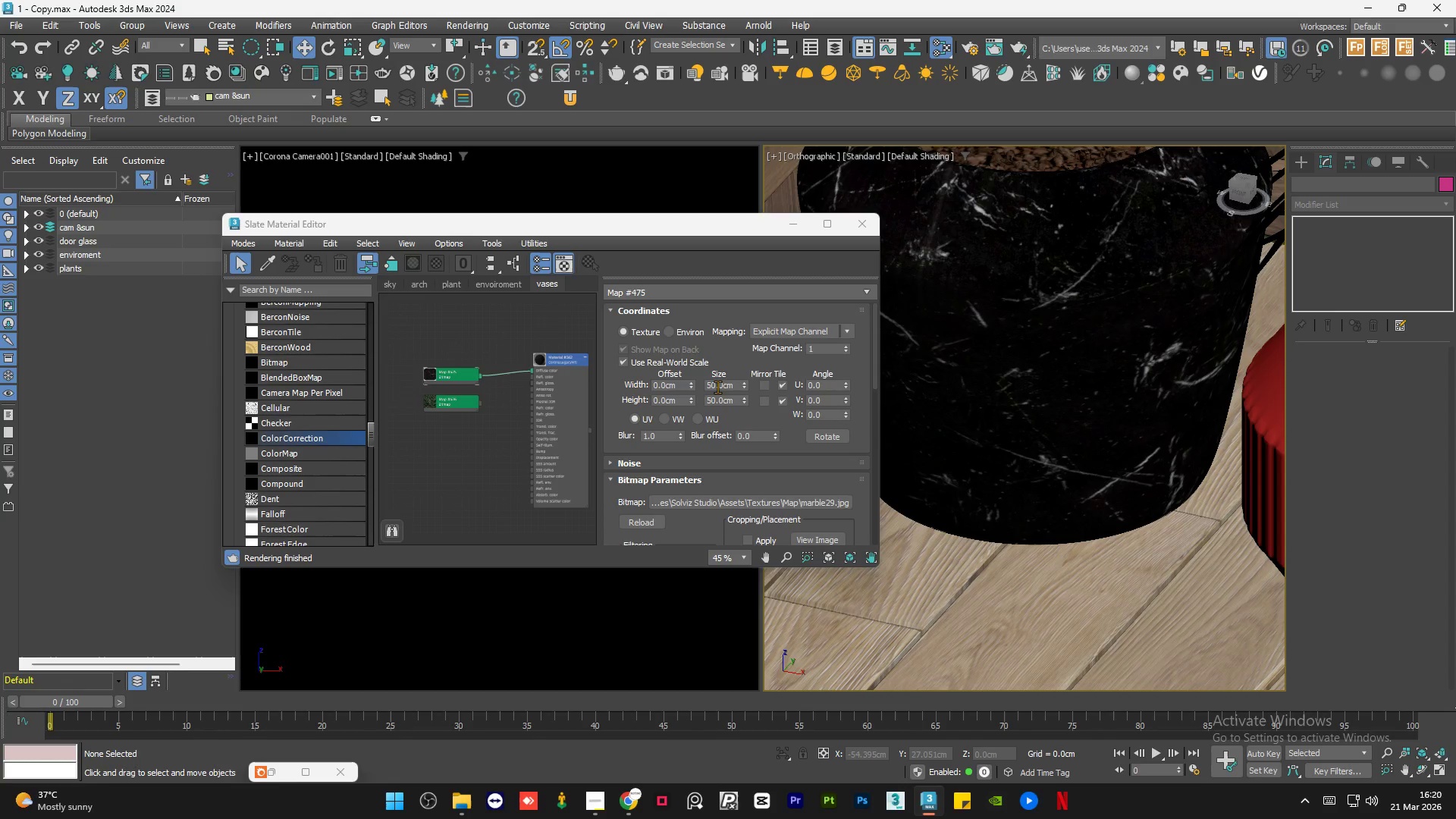 
double_click([722, 387])
 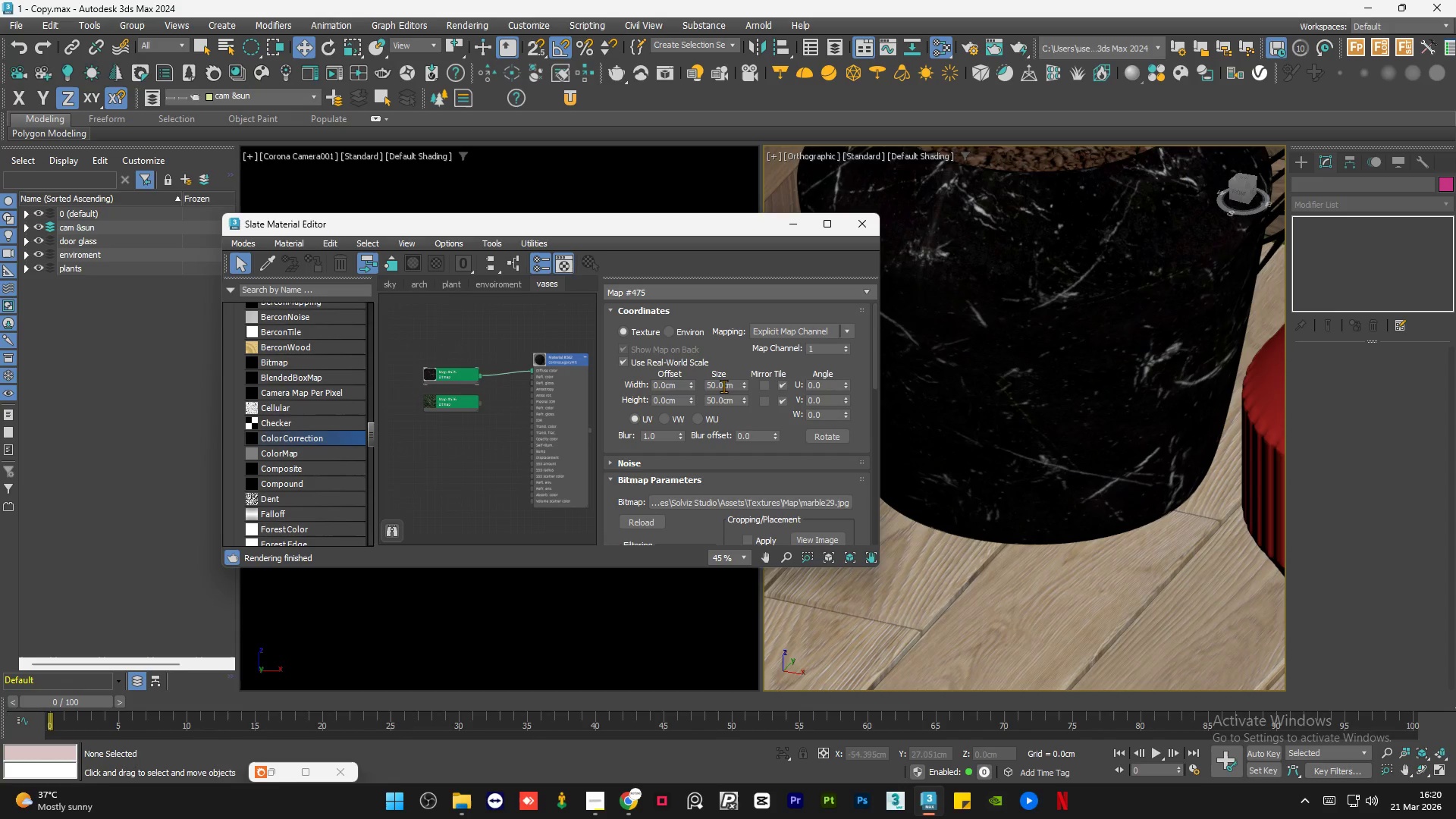 
double_click([723, 386])
 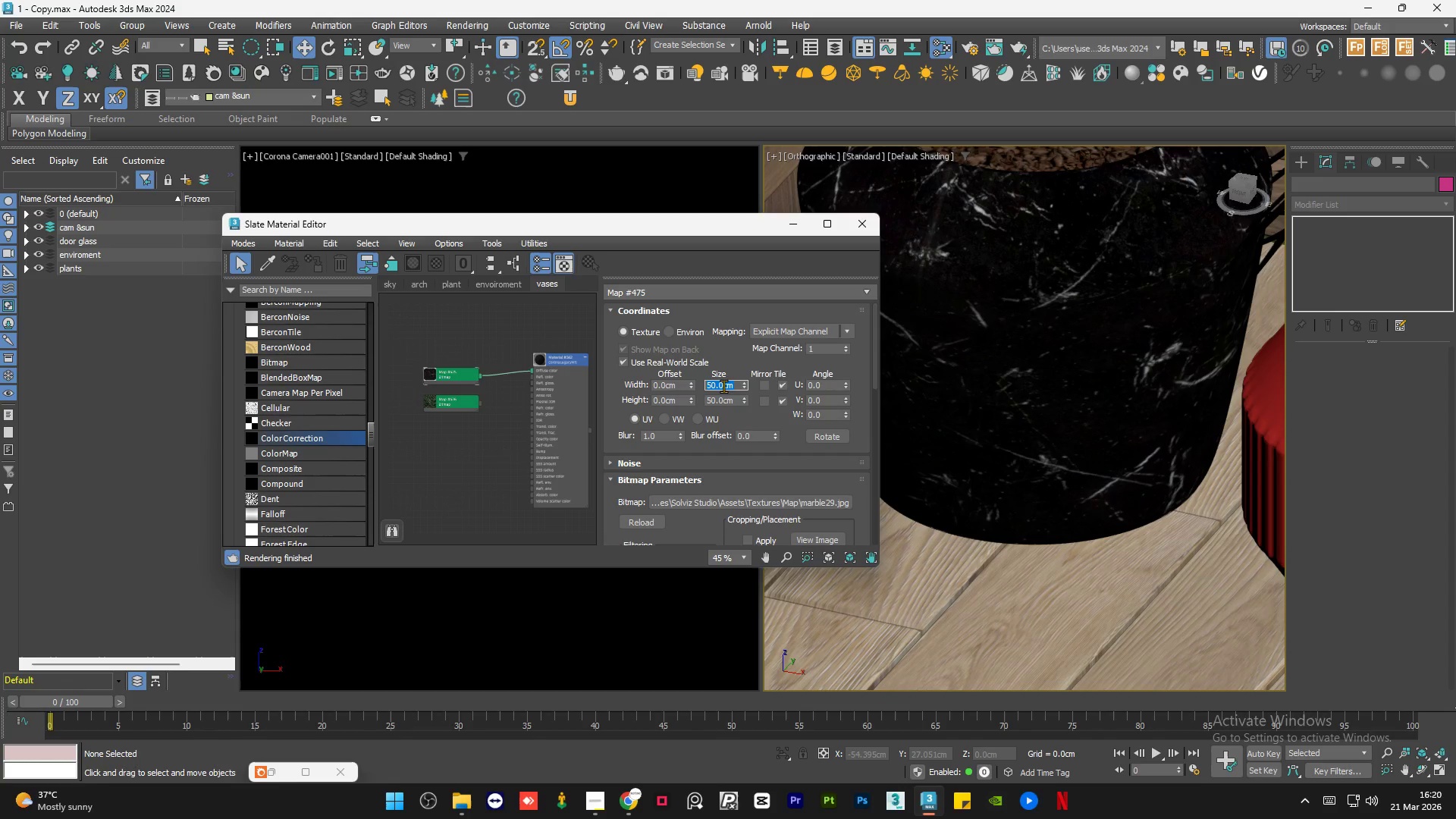 
key(Numpad4)
 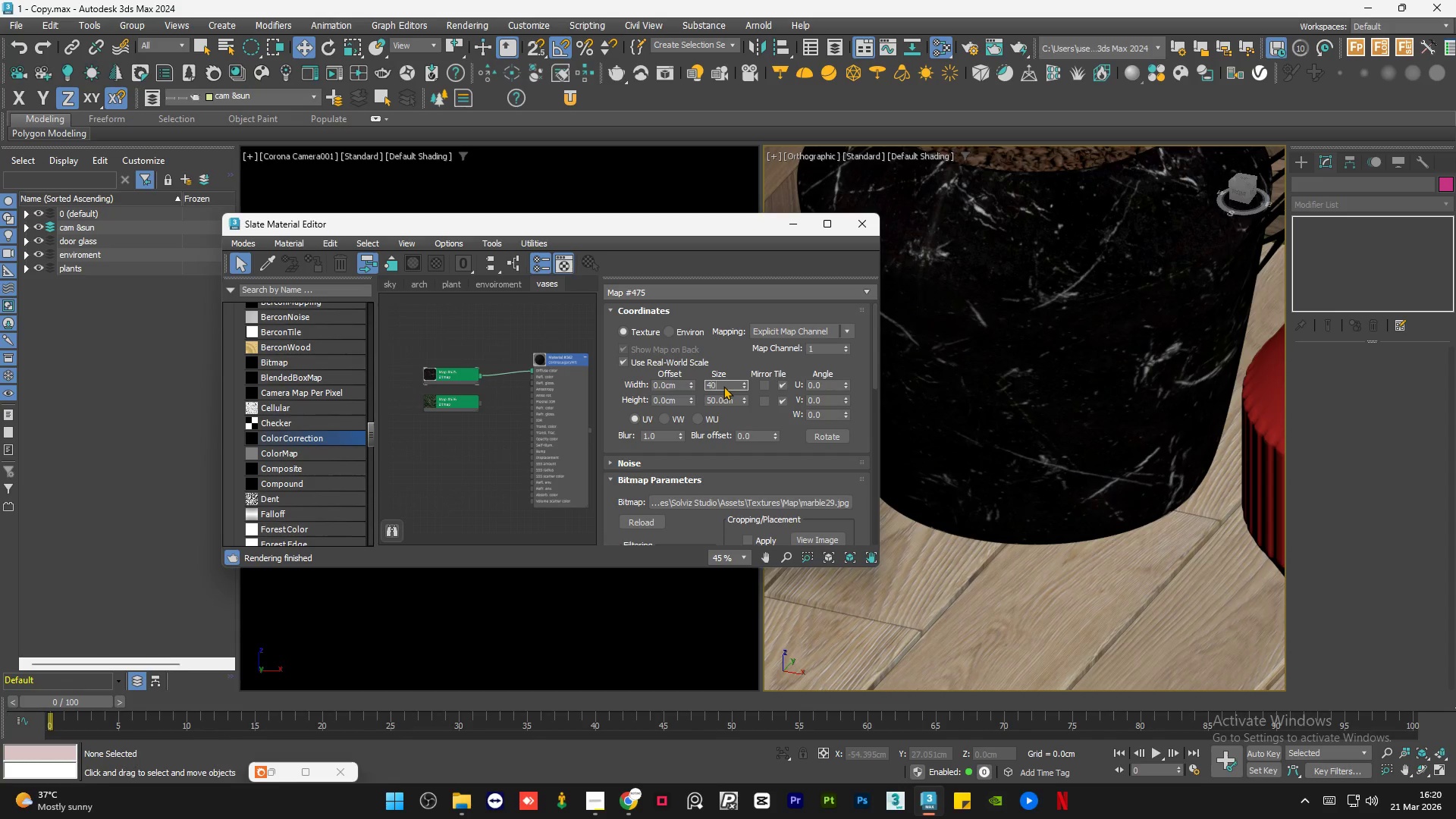 
key(Numpad0)
 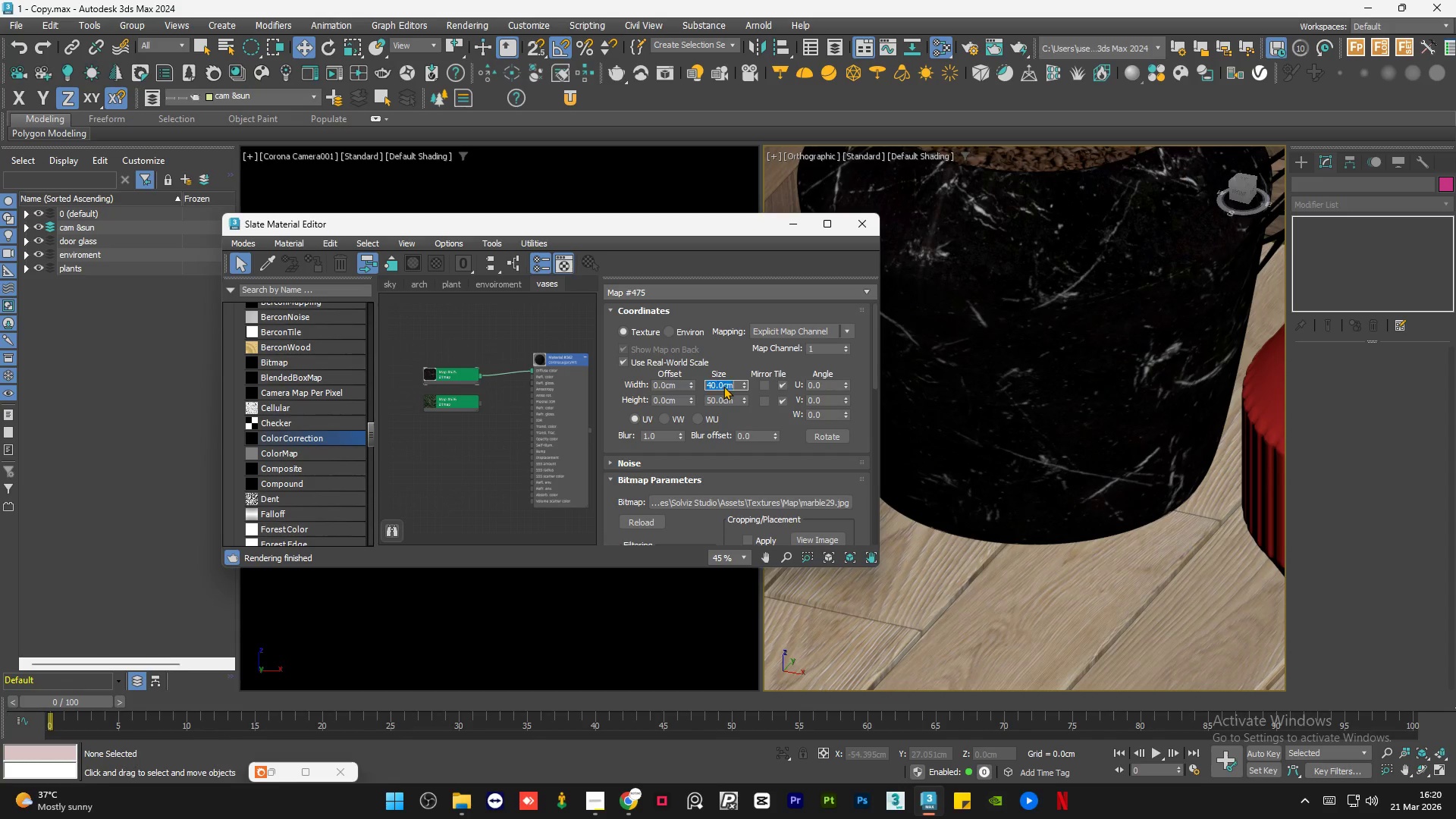 
key(NumpadEnter)
 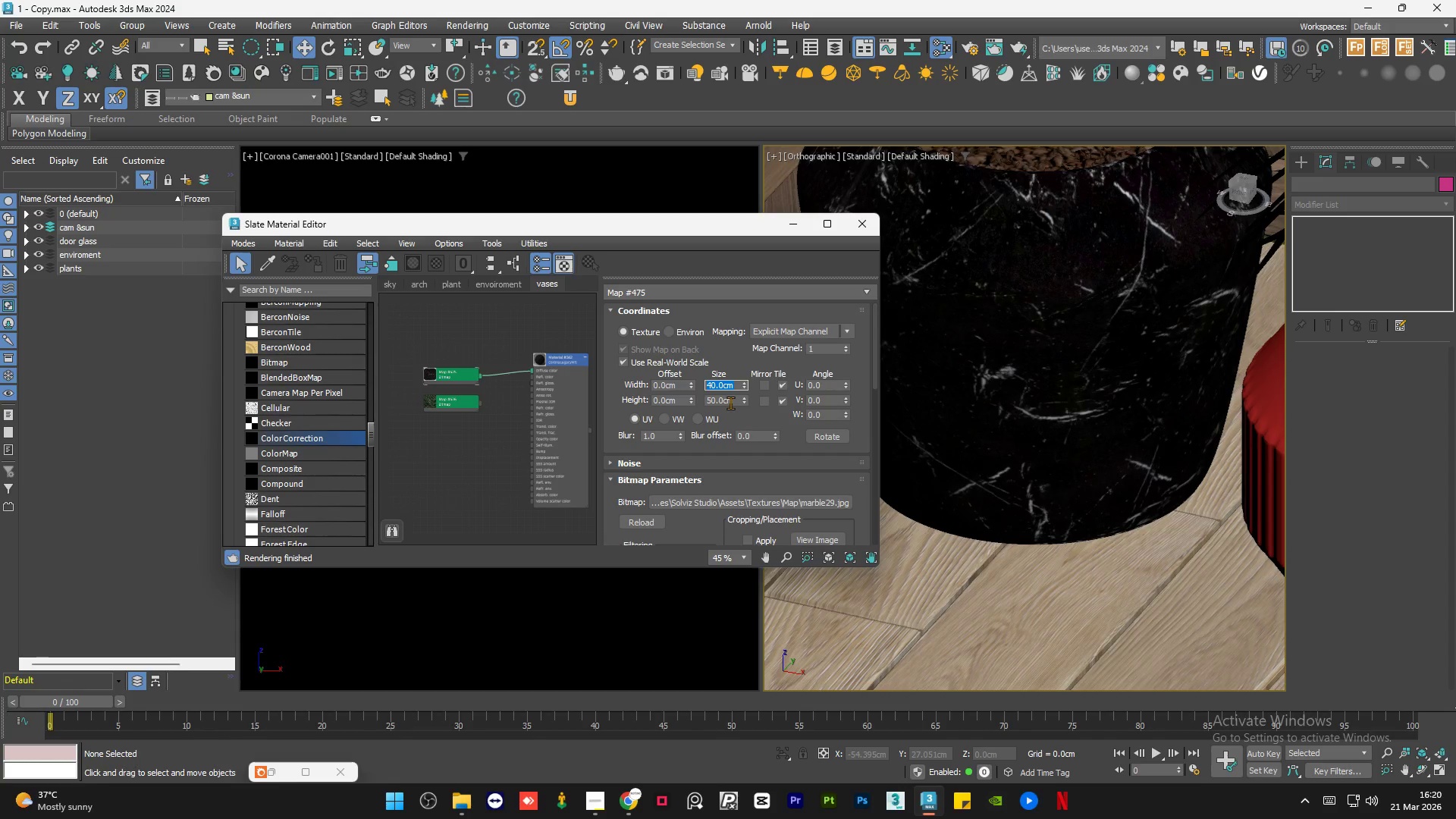 
double_click([730, 403])
 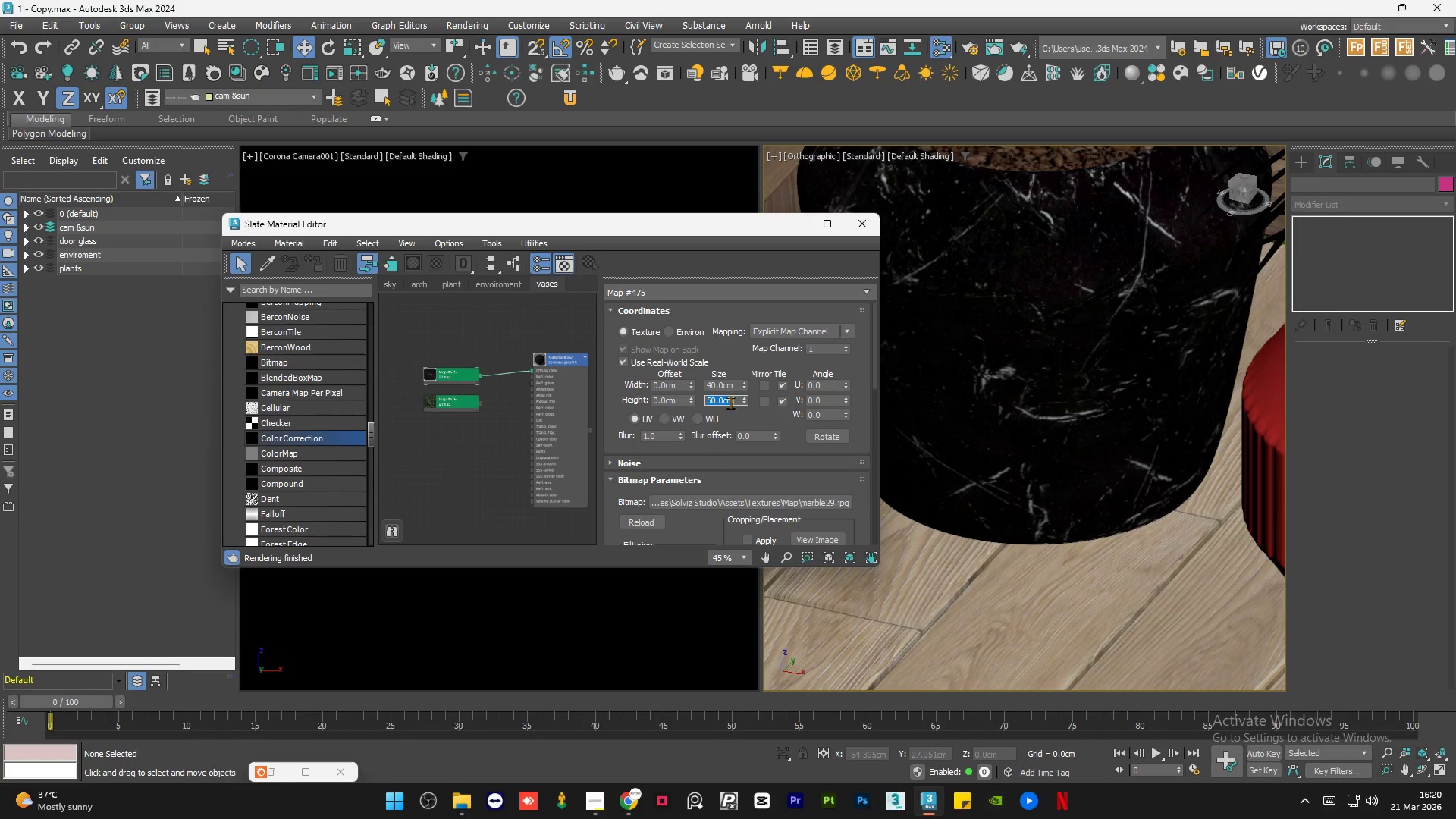 
key(Numpad4)
 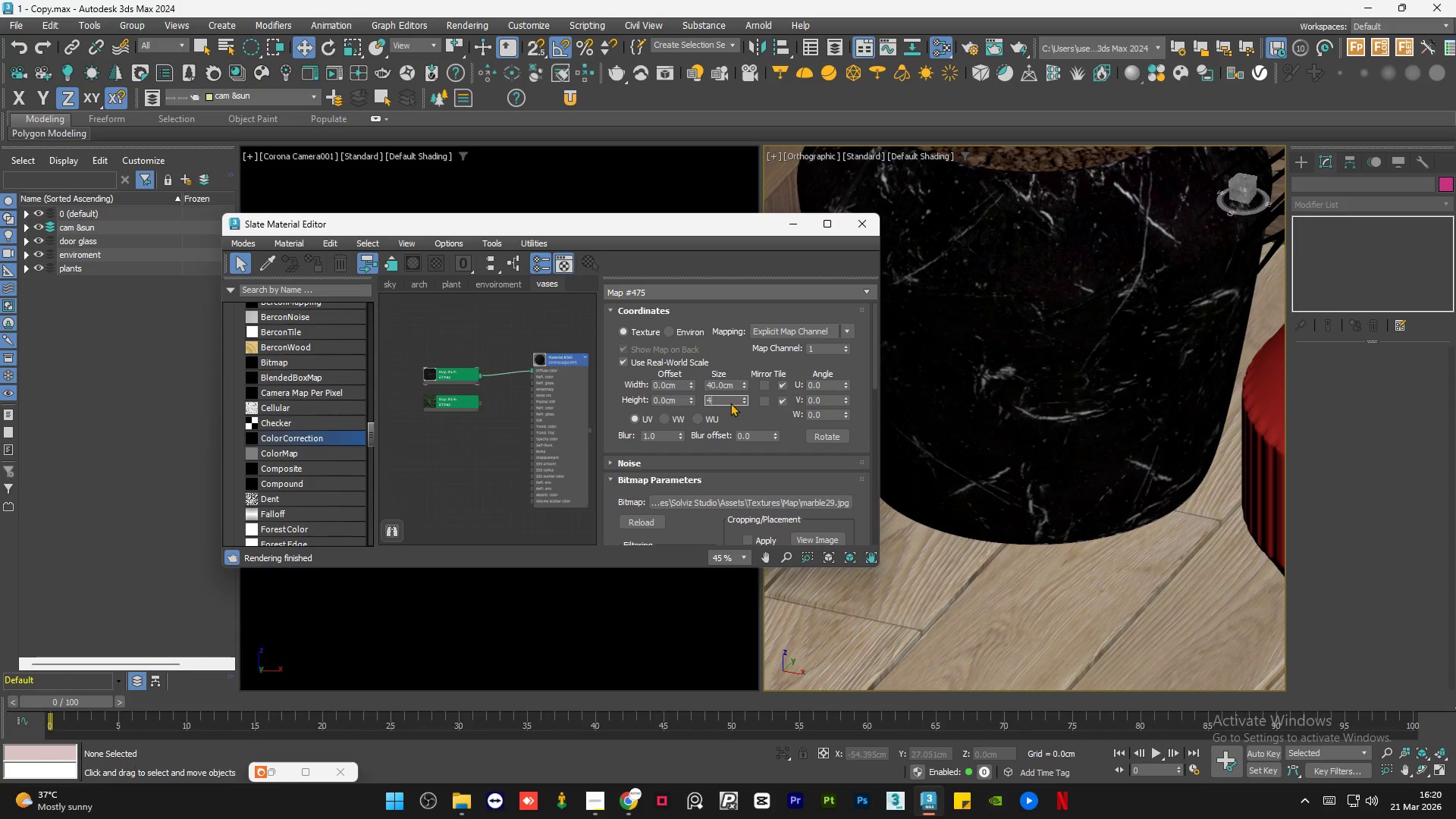 
key(Numpad0)
 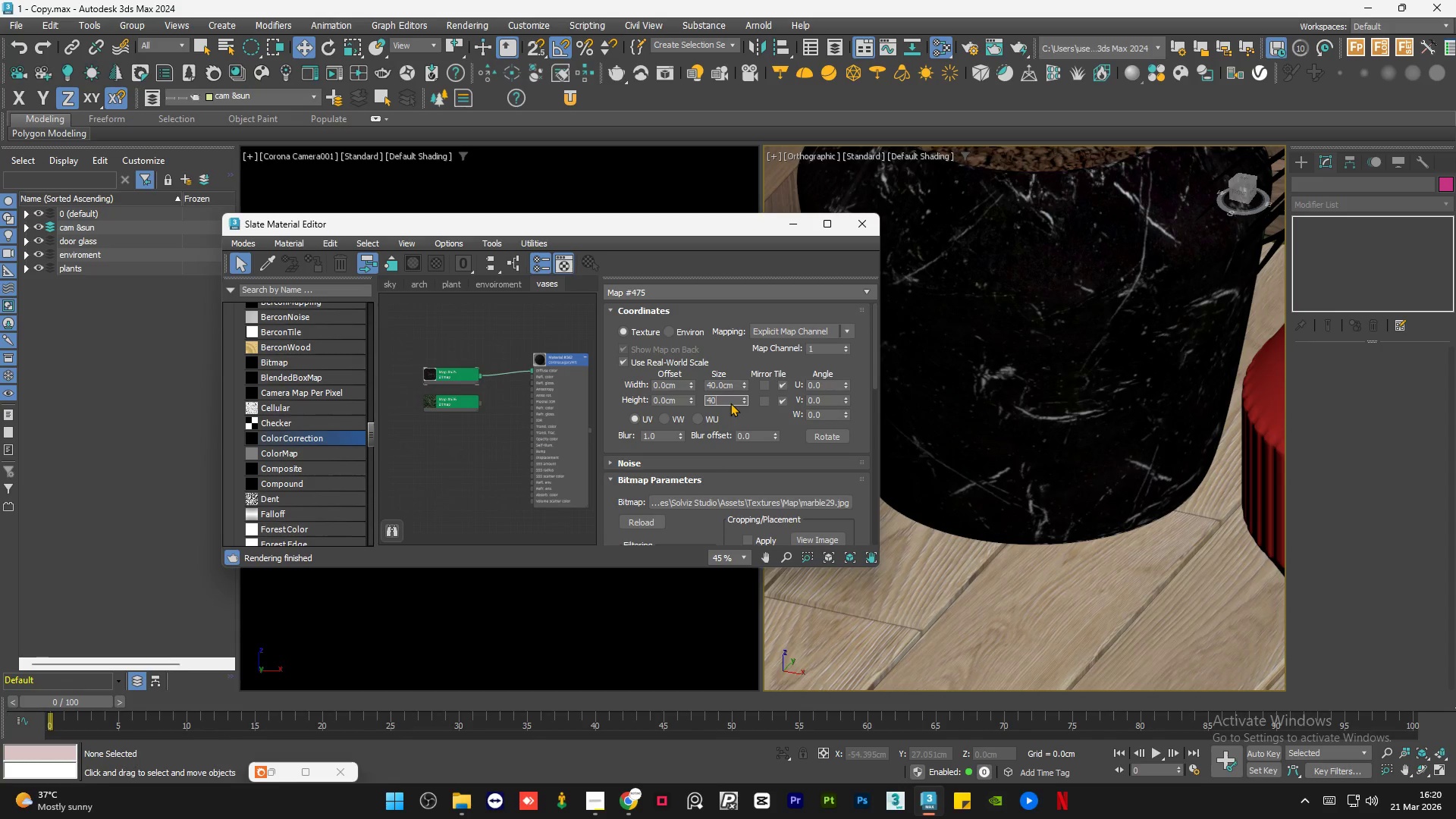 
key(NumpadEnter)
 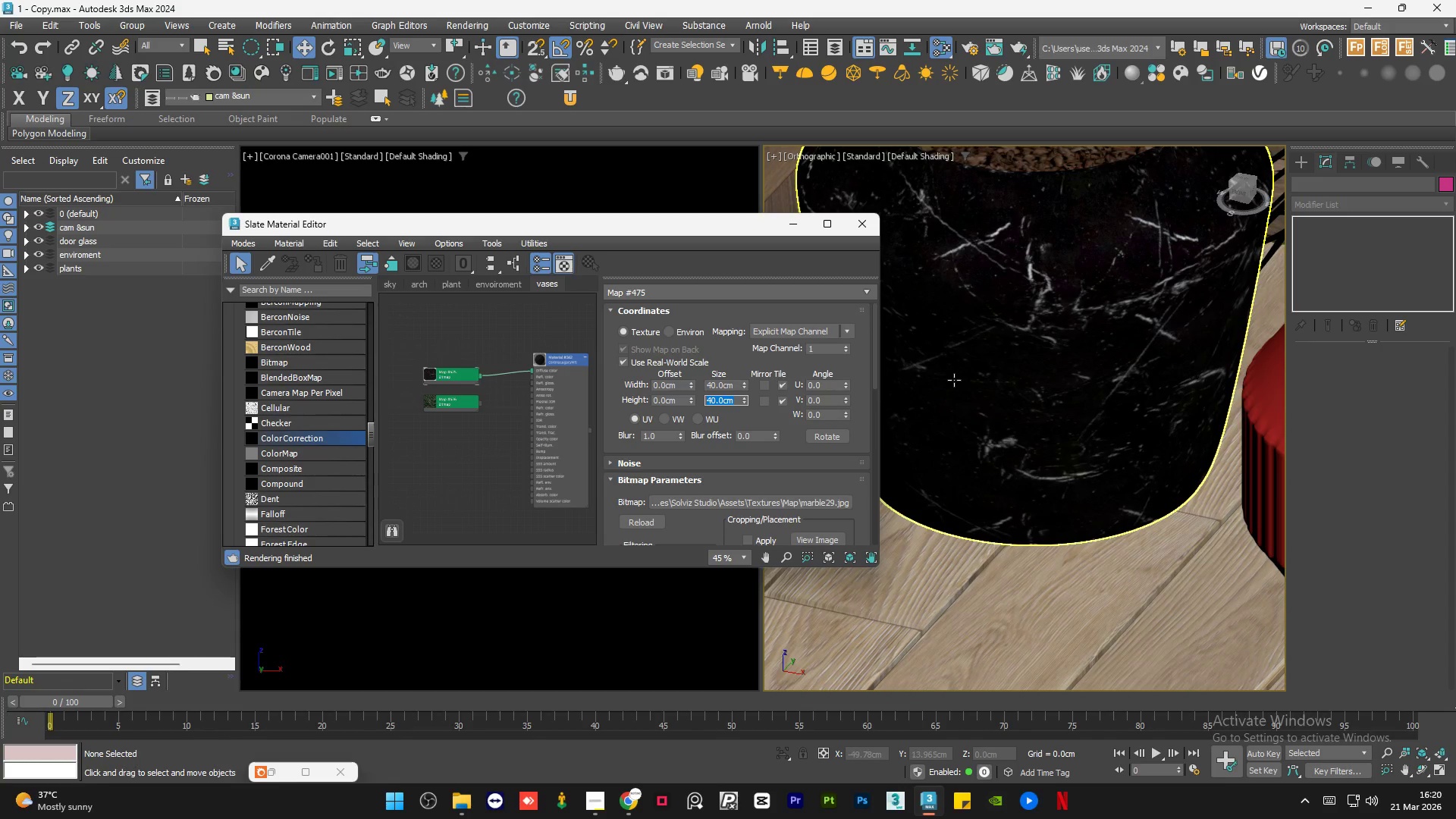 
scroll: coordinate [1096, 391], scroll_direction: down, amount: 1.0
 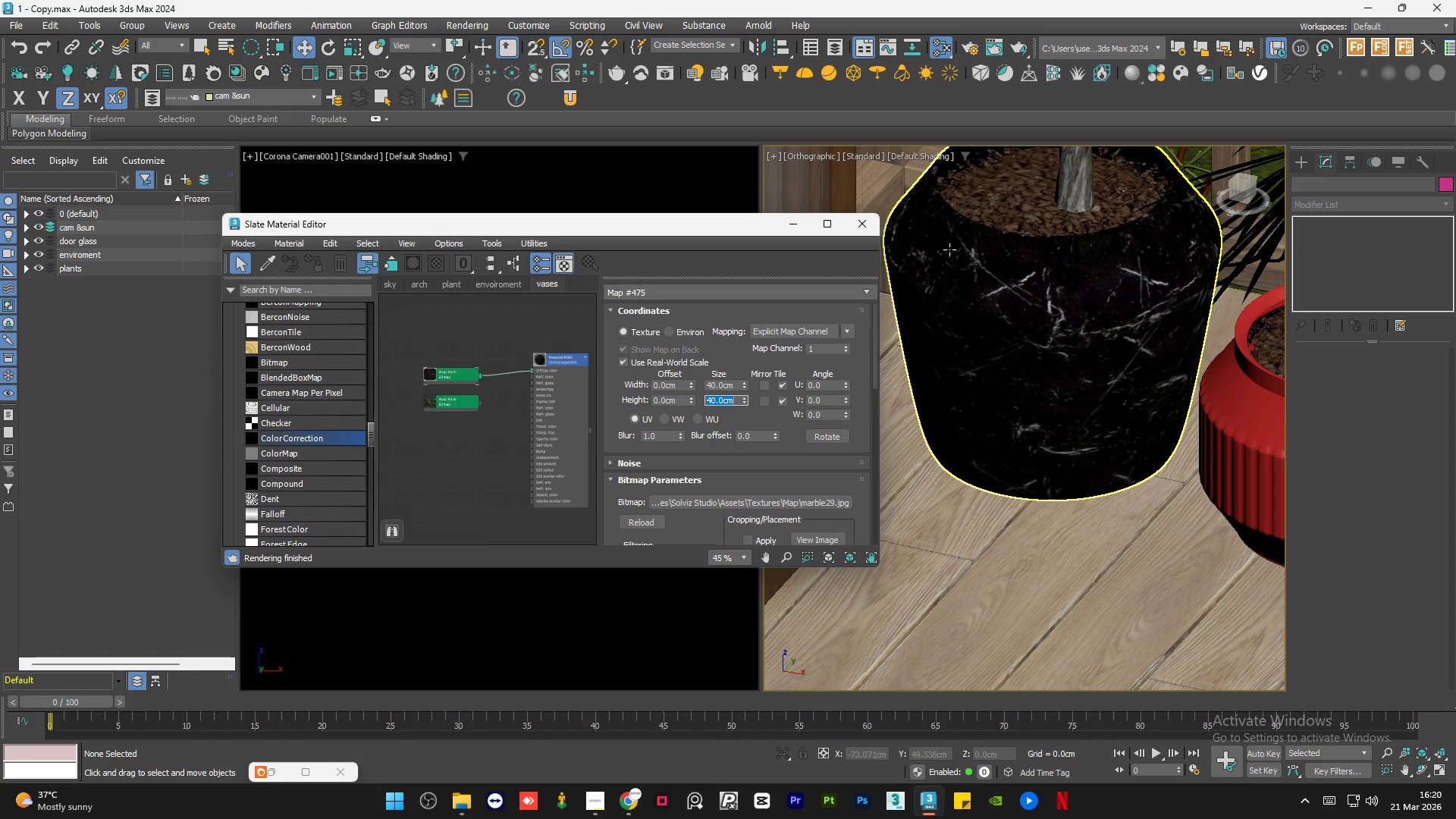 
scroll: coordinate [1147, 288], scroll_direction: up, amount: 2.0
 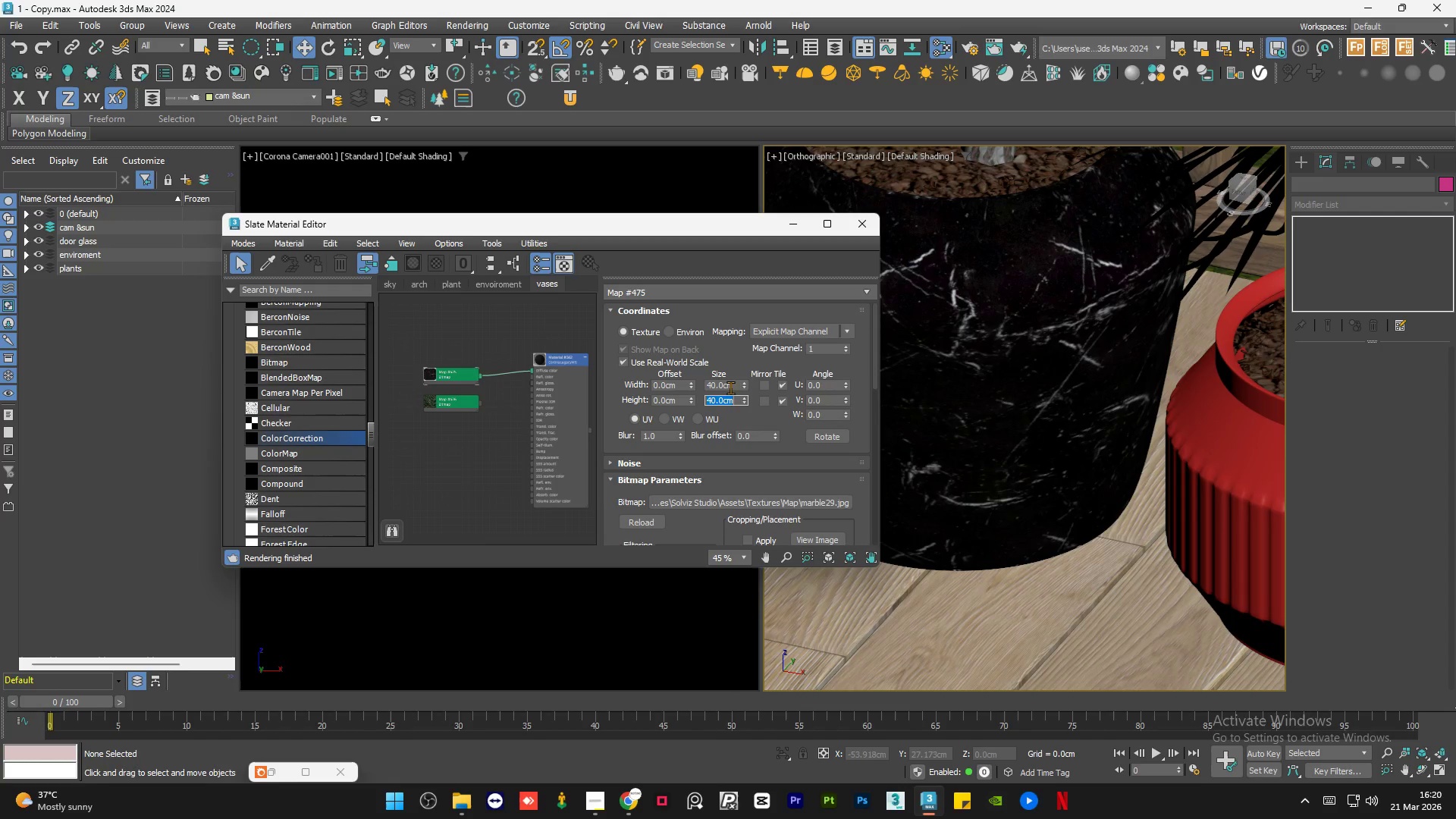 
double_click([730, 387])
 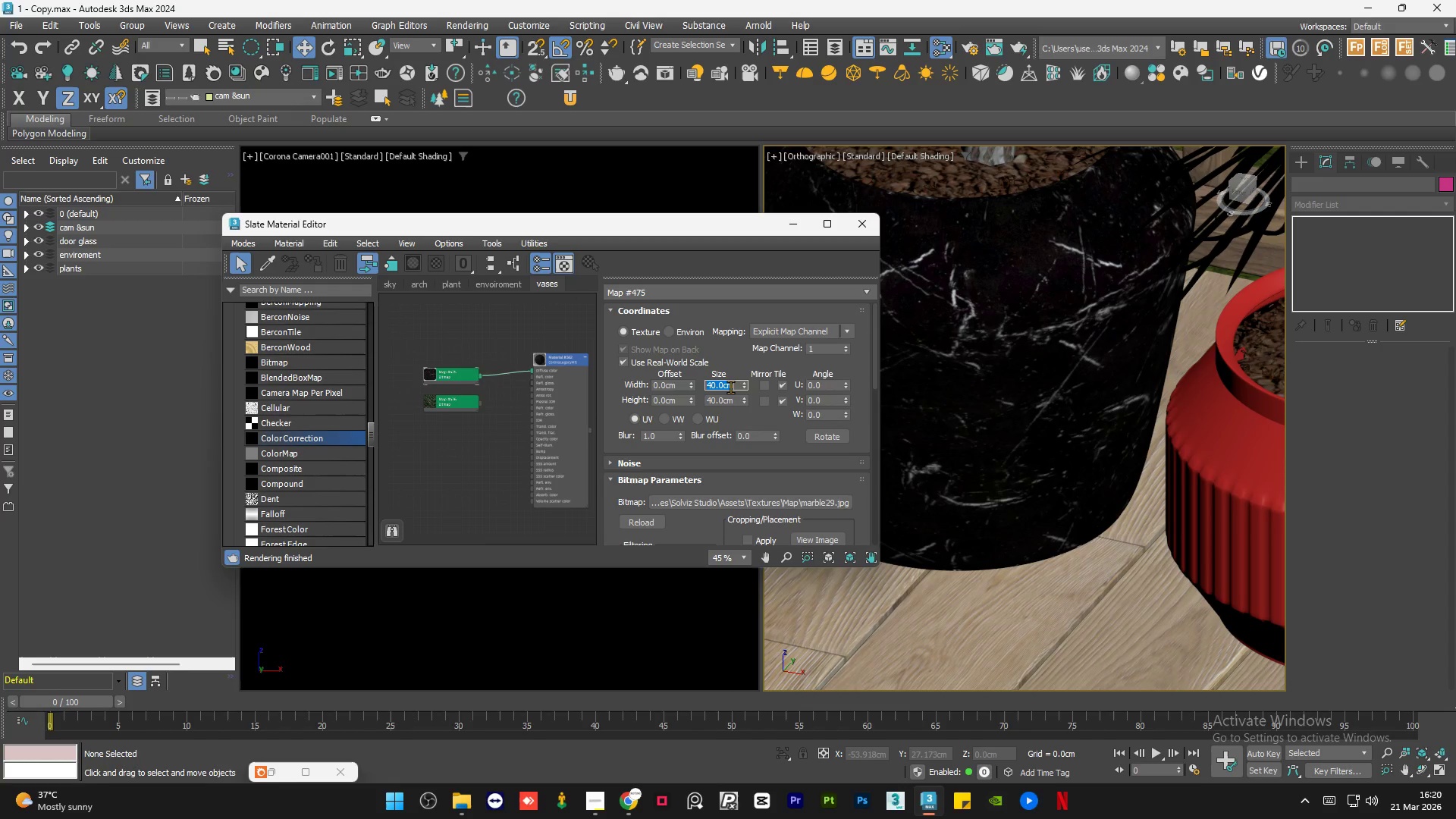 
key(Numpad5)
 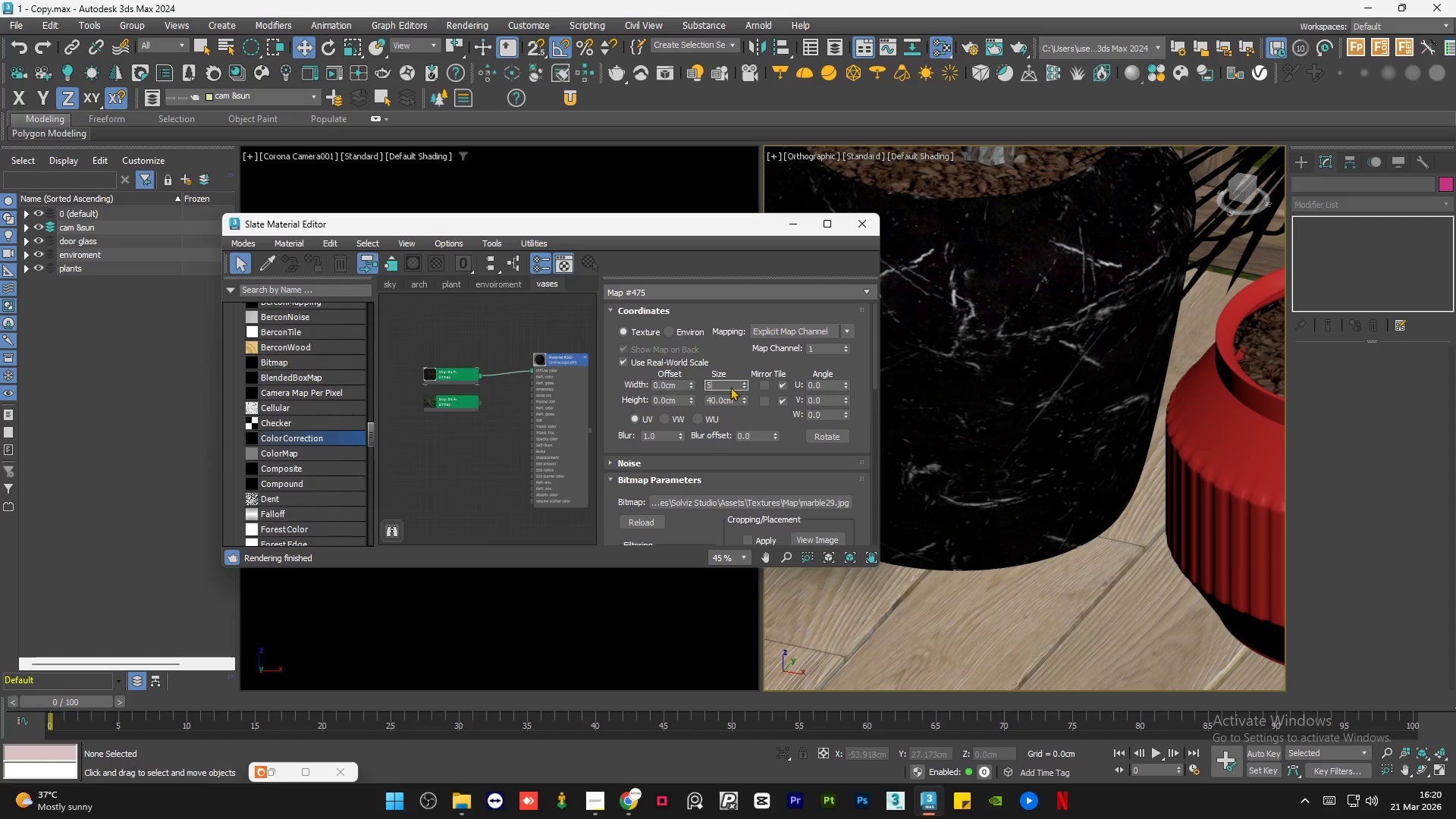 
key(Numpad0)
 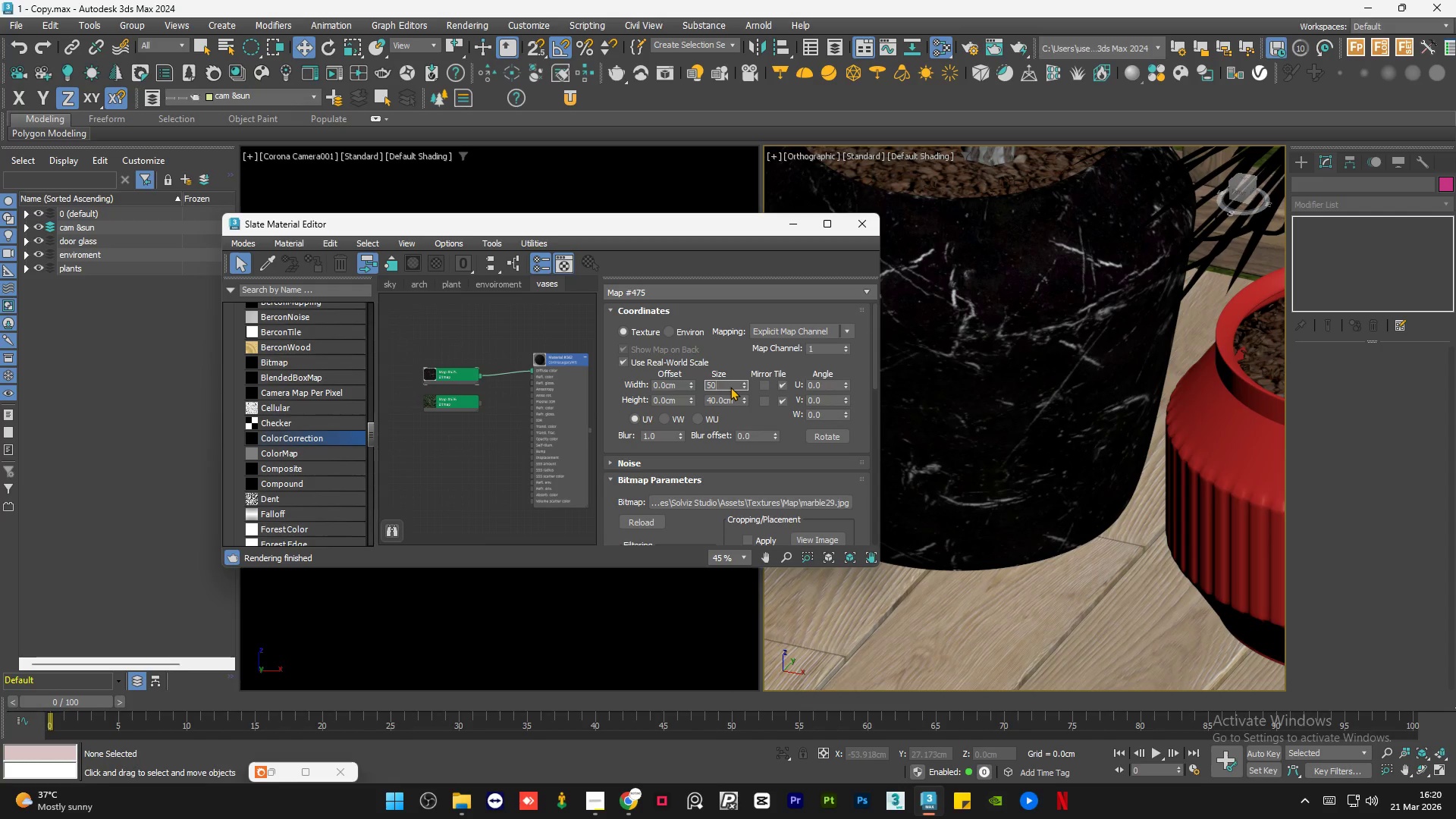 
key(NumpadEnter)
 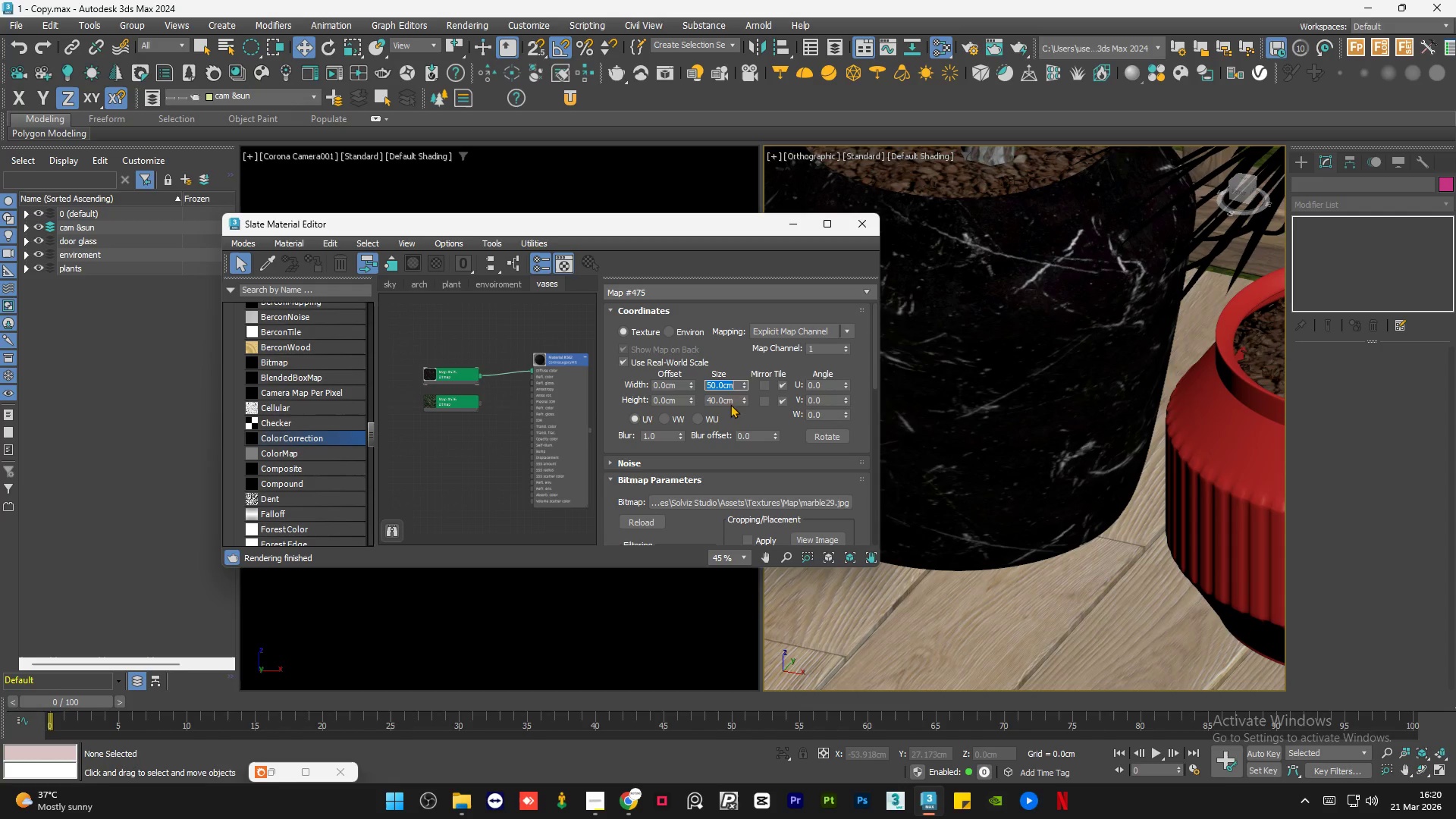 
double_click([730, 404])
 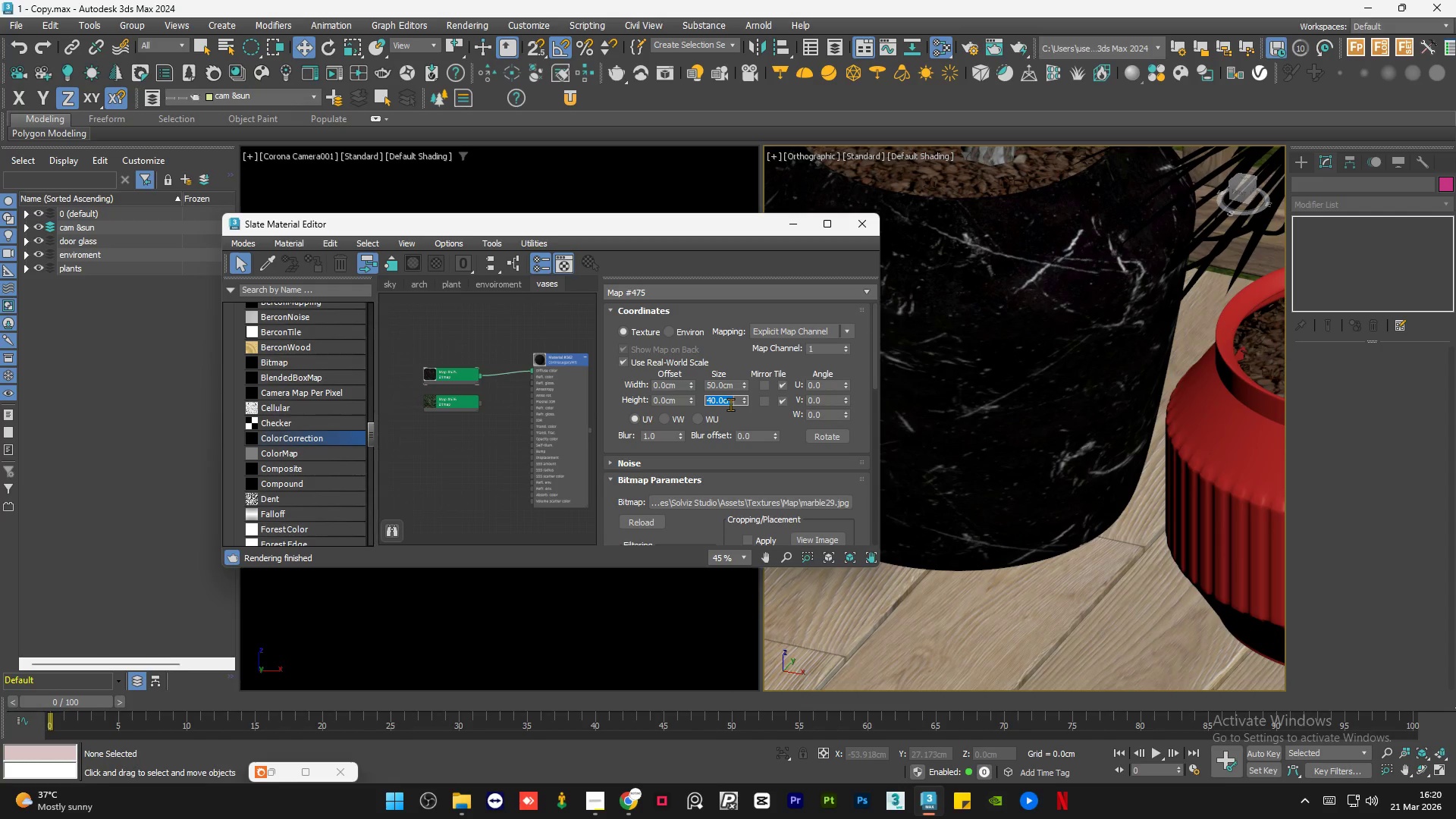 
key(Numpad5)
 